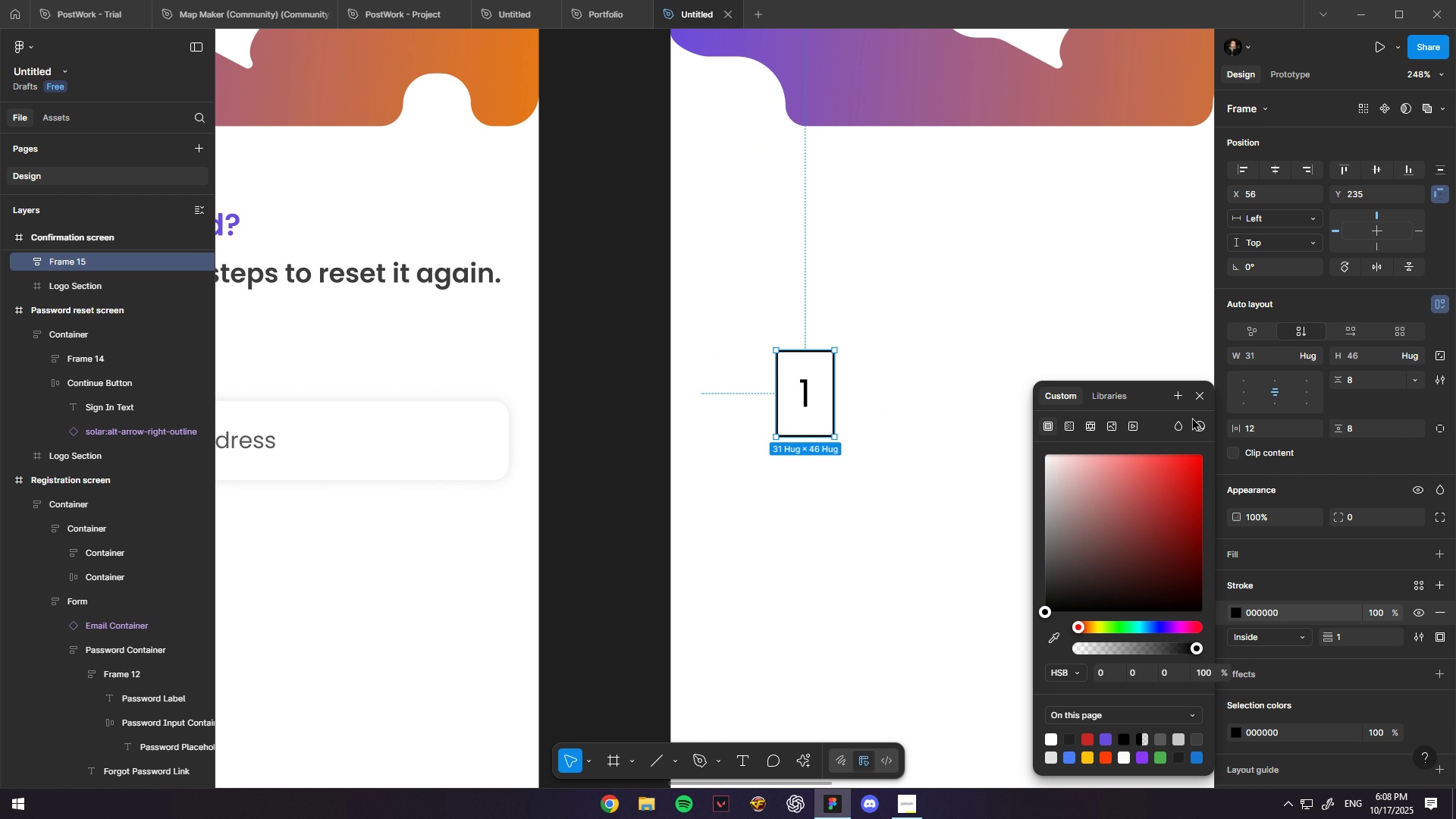 
left_click([1203, 393])
 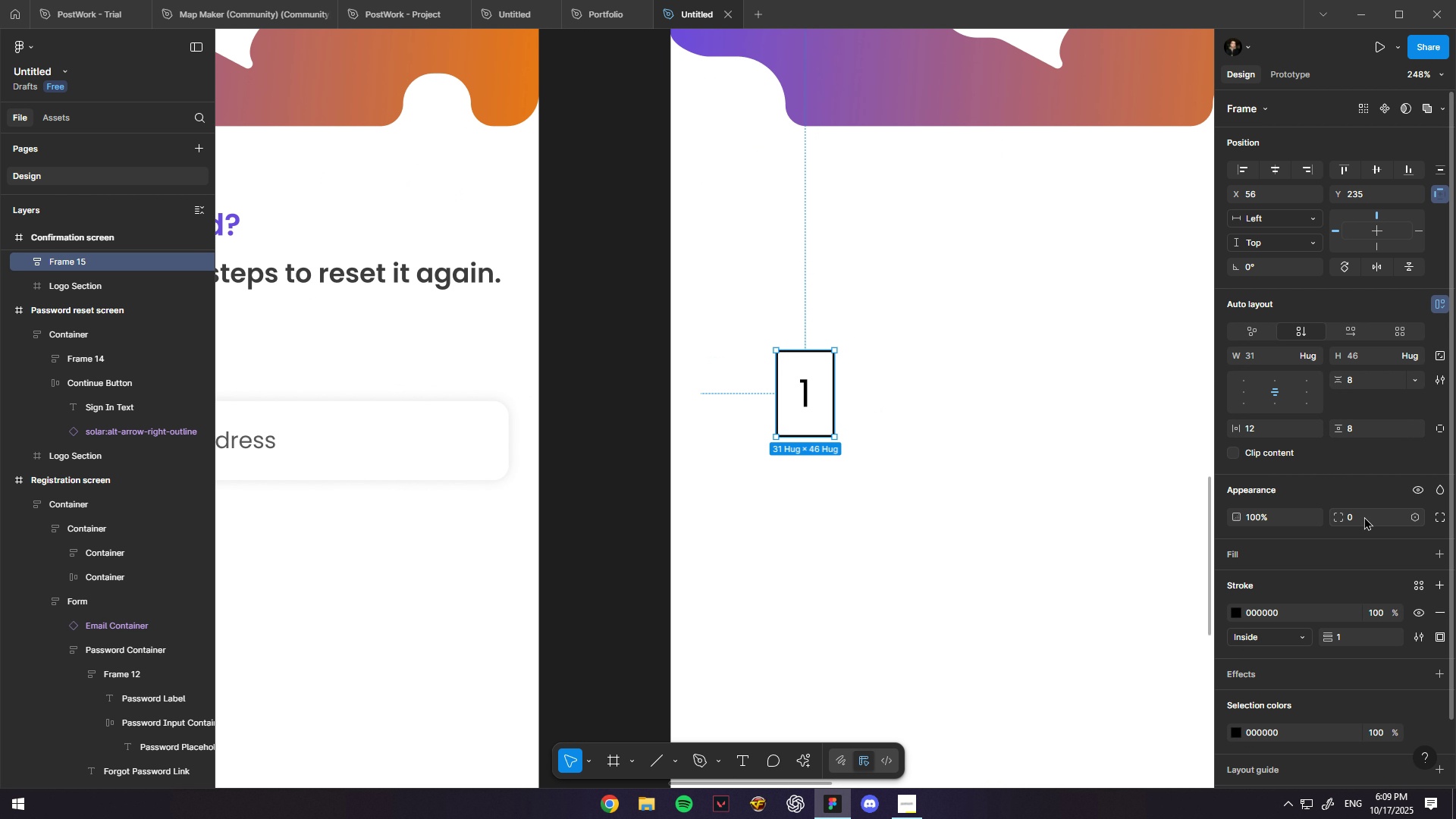 
left_click([1372, 516])
 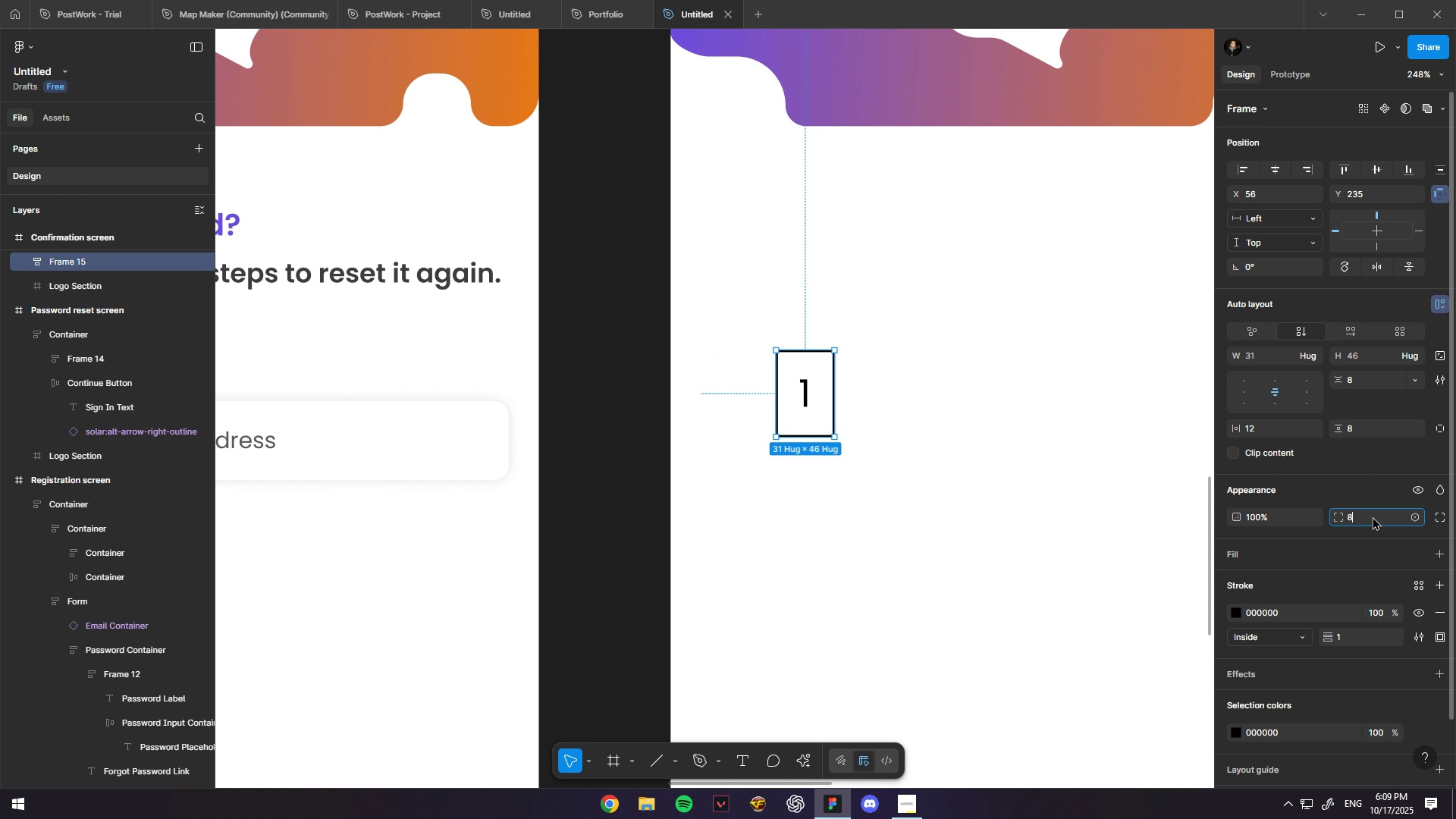 
key(Numpad8)
 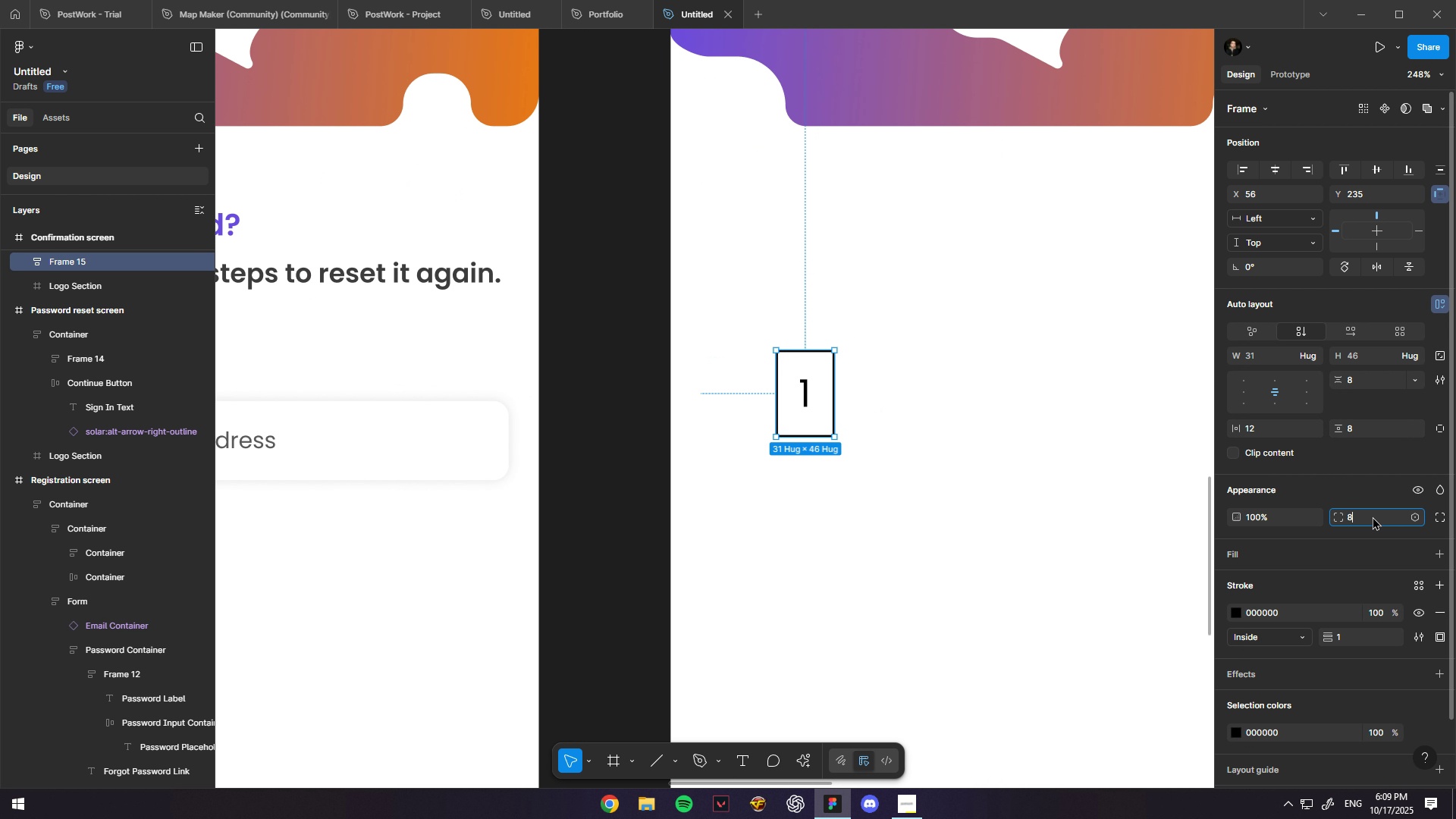 
key(NumpadEnter)
 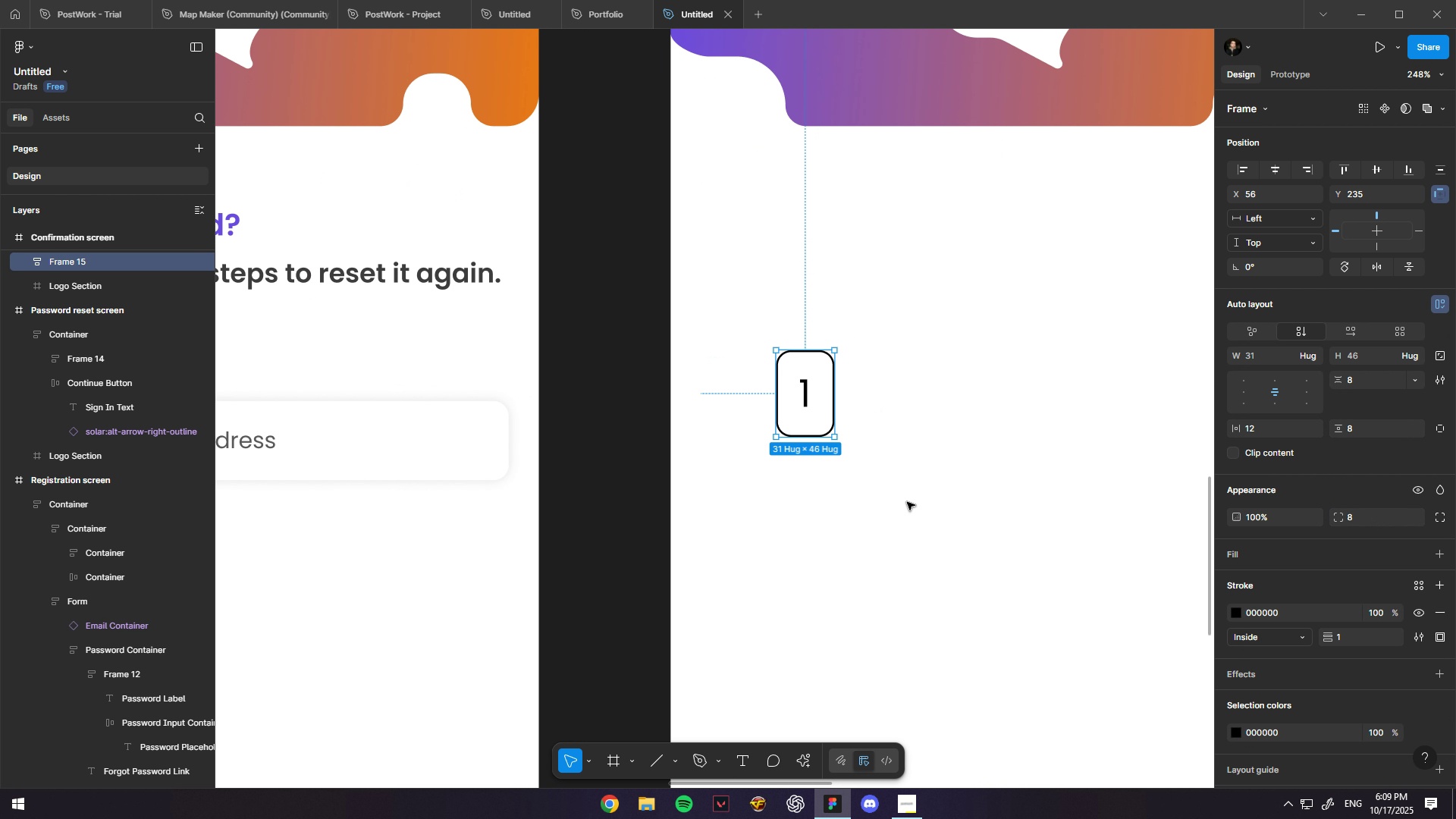 
left_click([925, 497])
 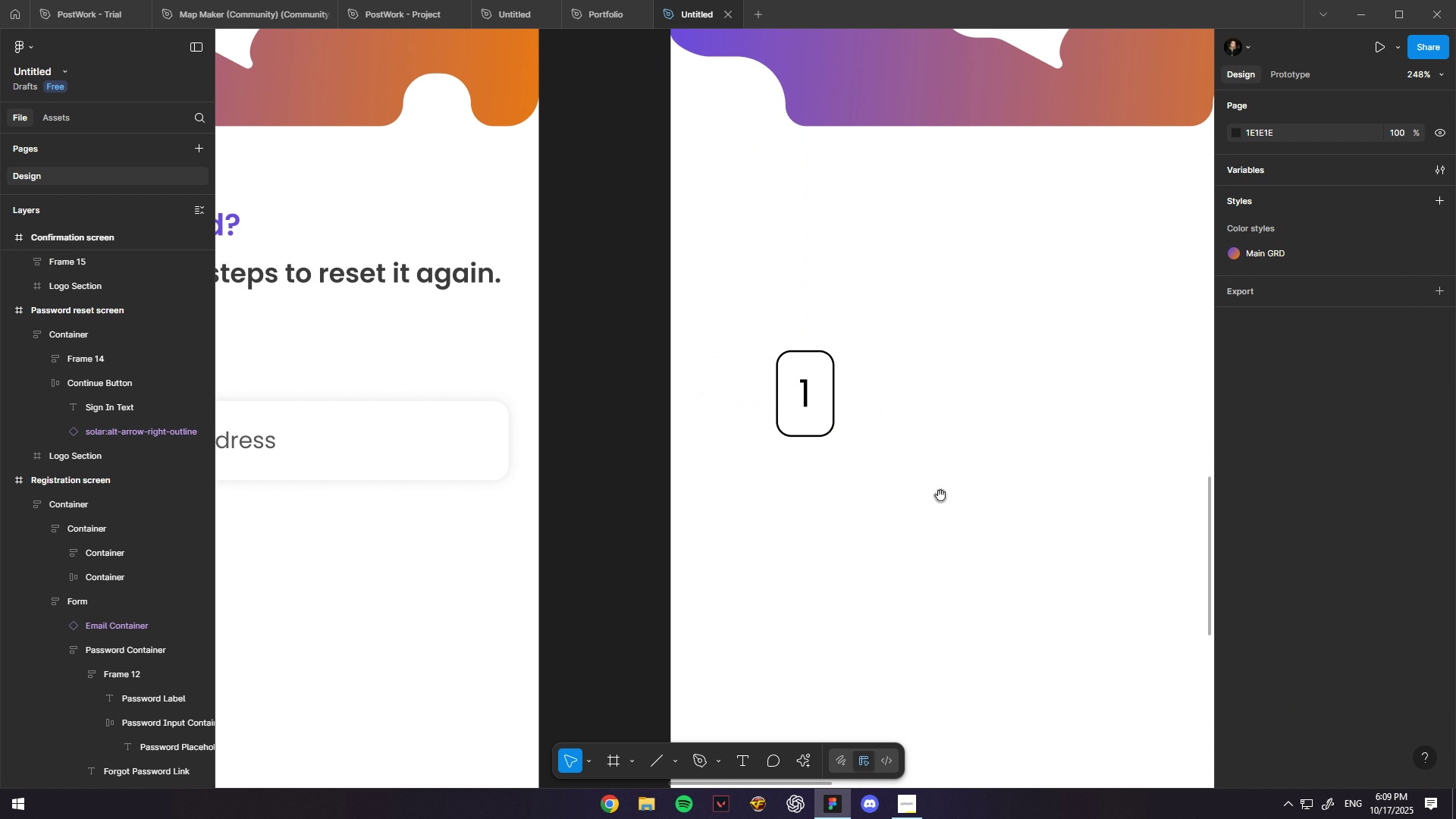 
key(Space)
 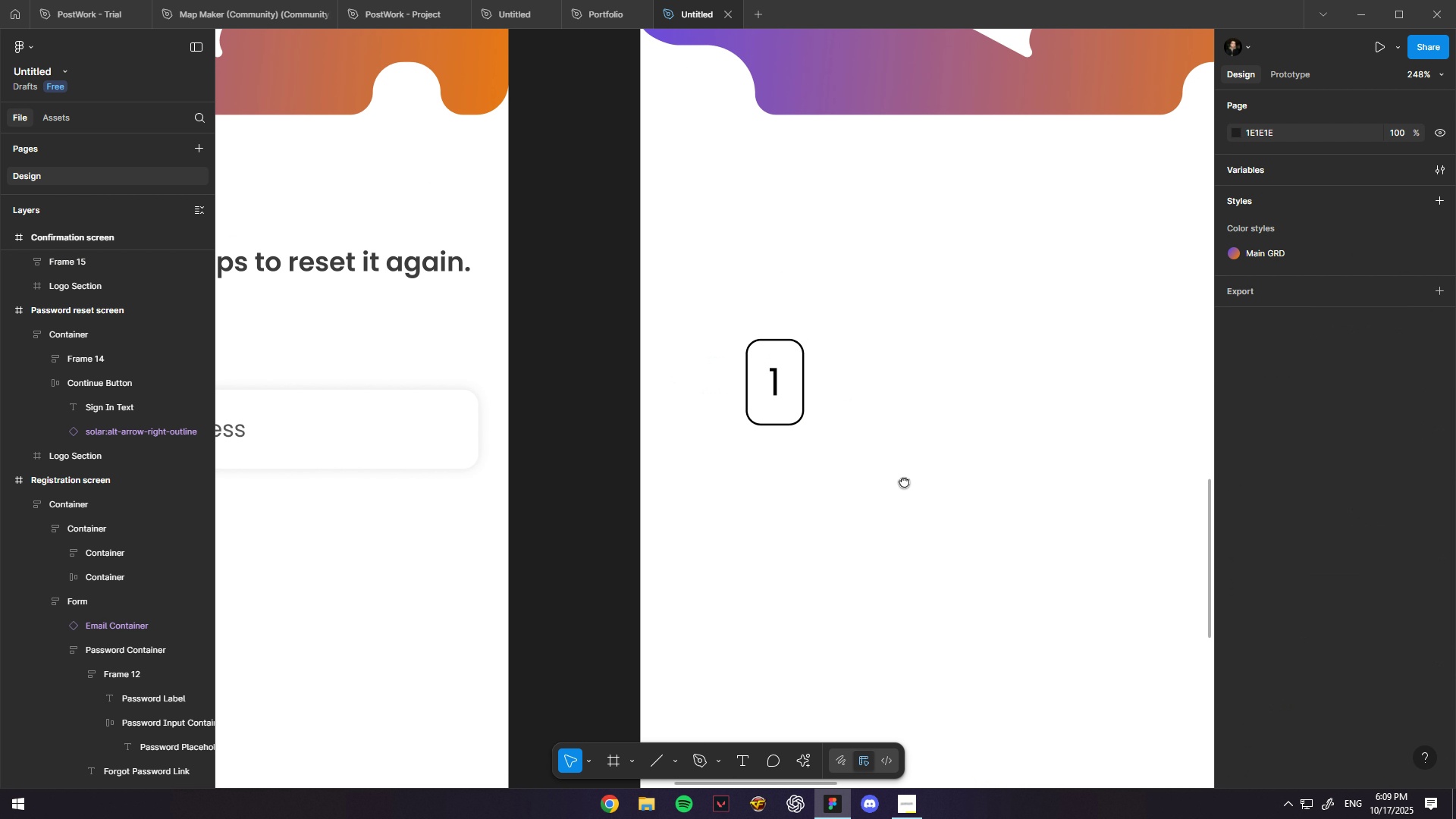 
hold_key(key=ControlLeft, duration=0.45)
scroll: coordinate [902, 479], scroll_direction: down, amount: 6.0
 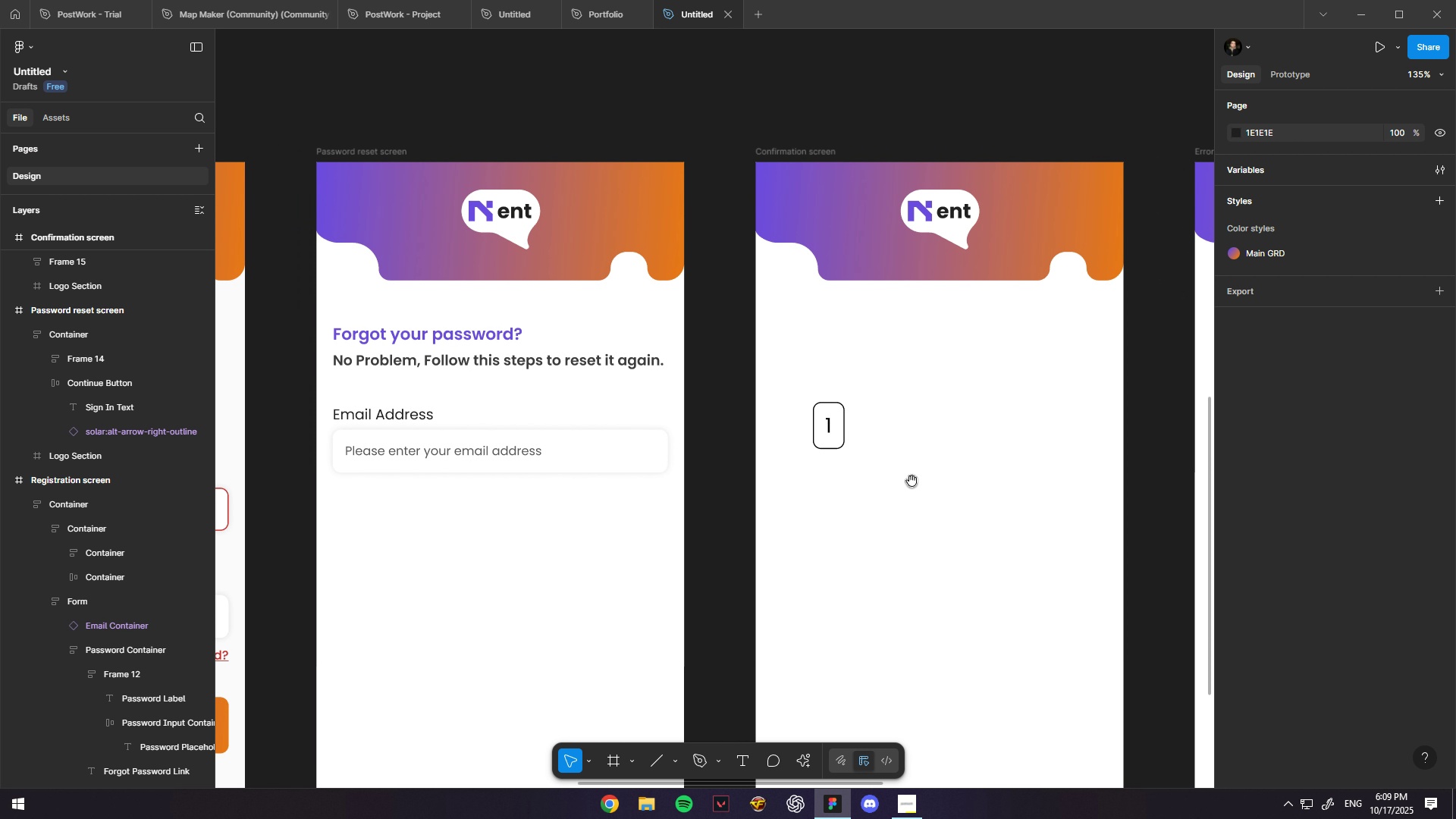 
hold_key(key=Space, duration=0.32)
 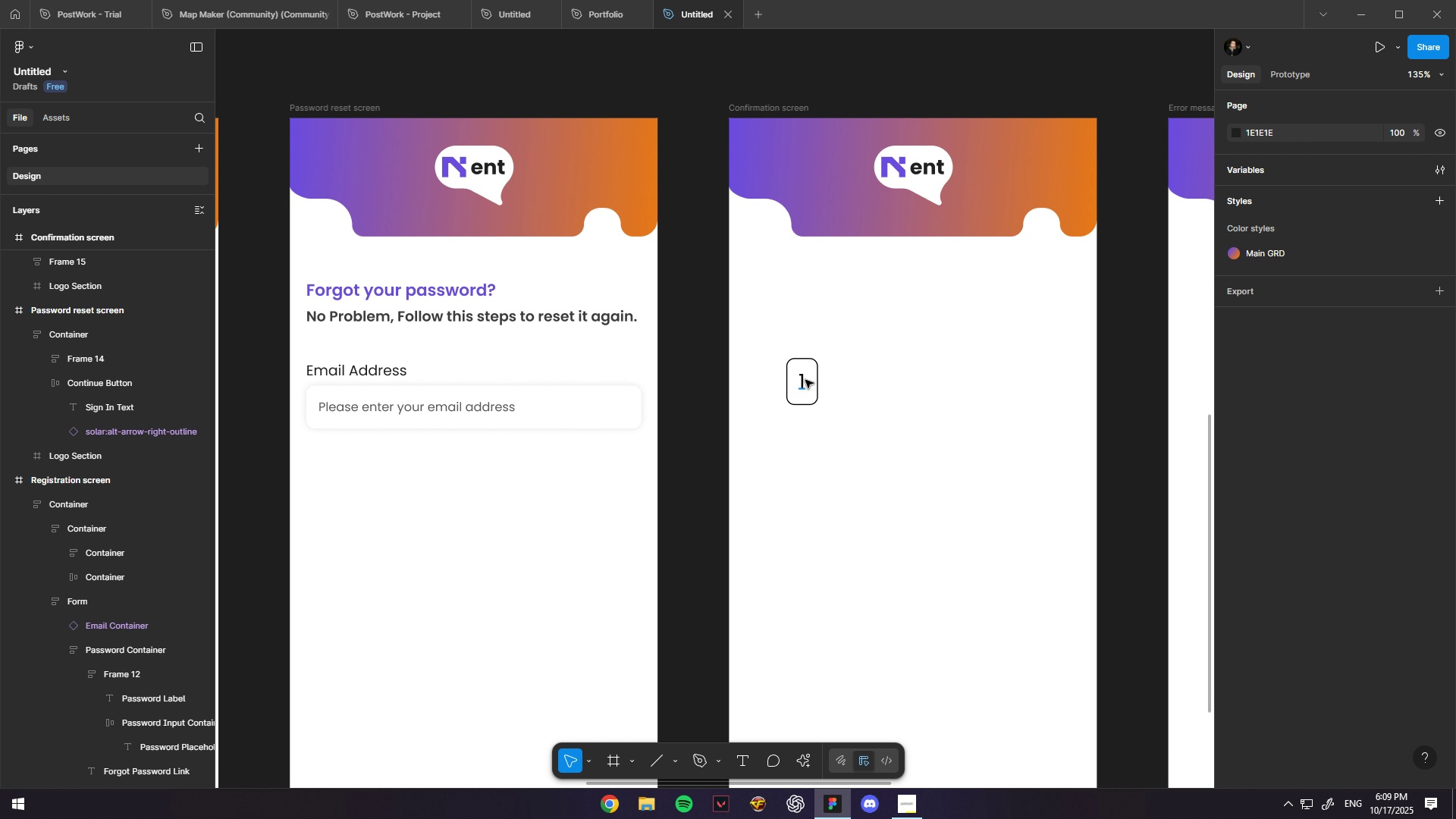 
key(Control+ControlLeft)
 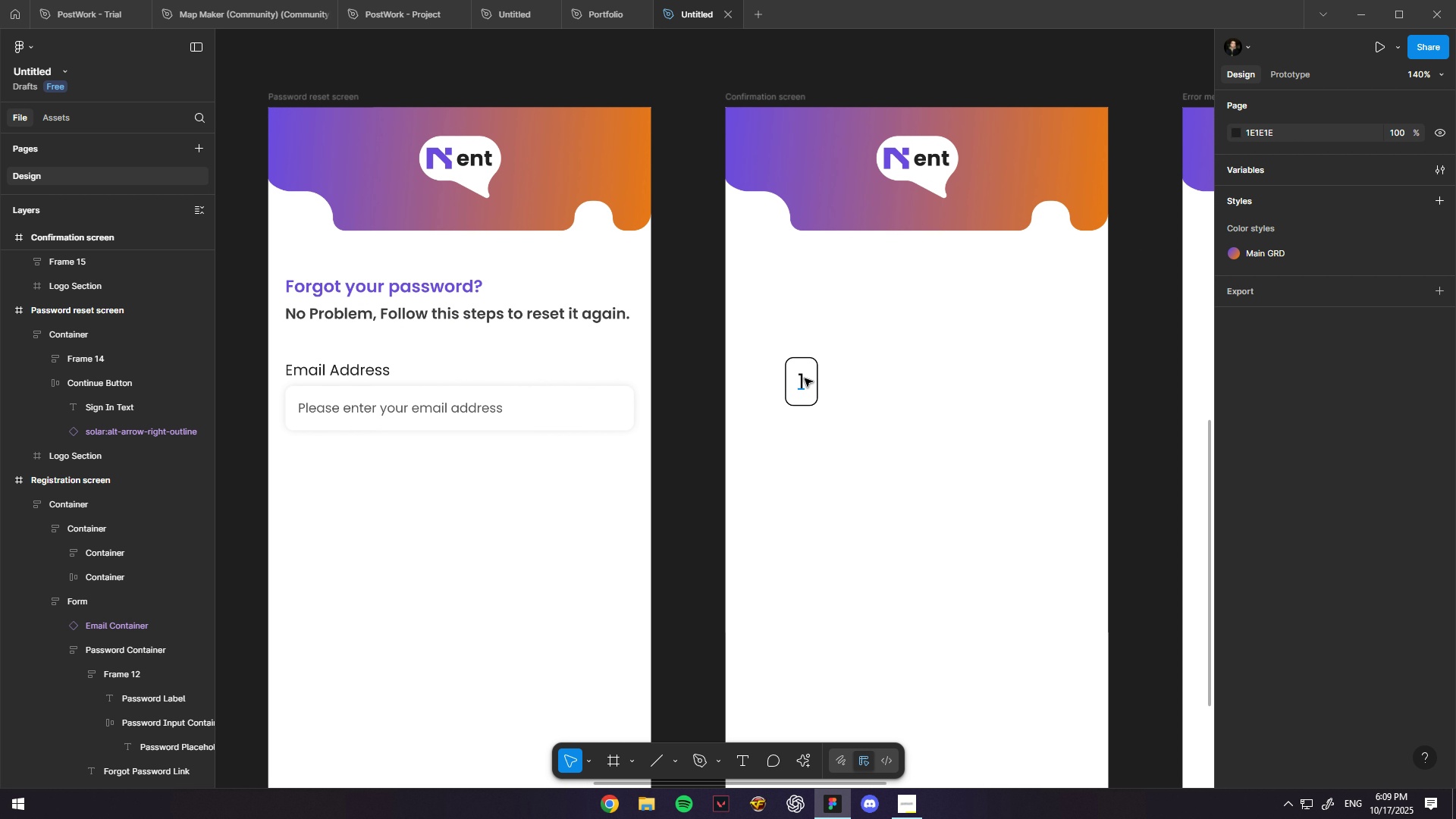 
scroll: coordinate [805, 380], scroll_direction: up, amount: 1.0
 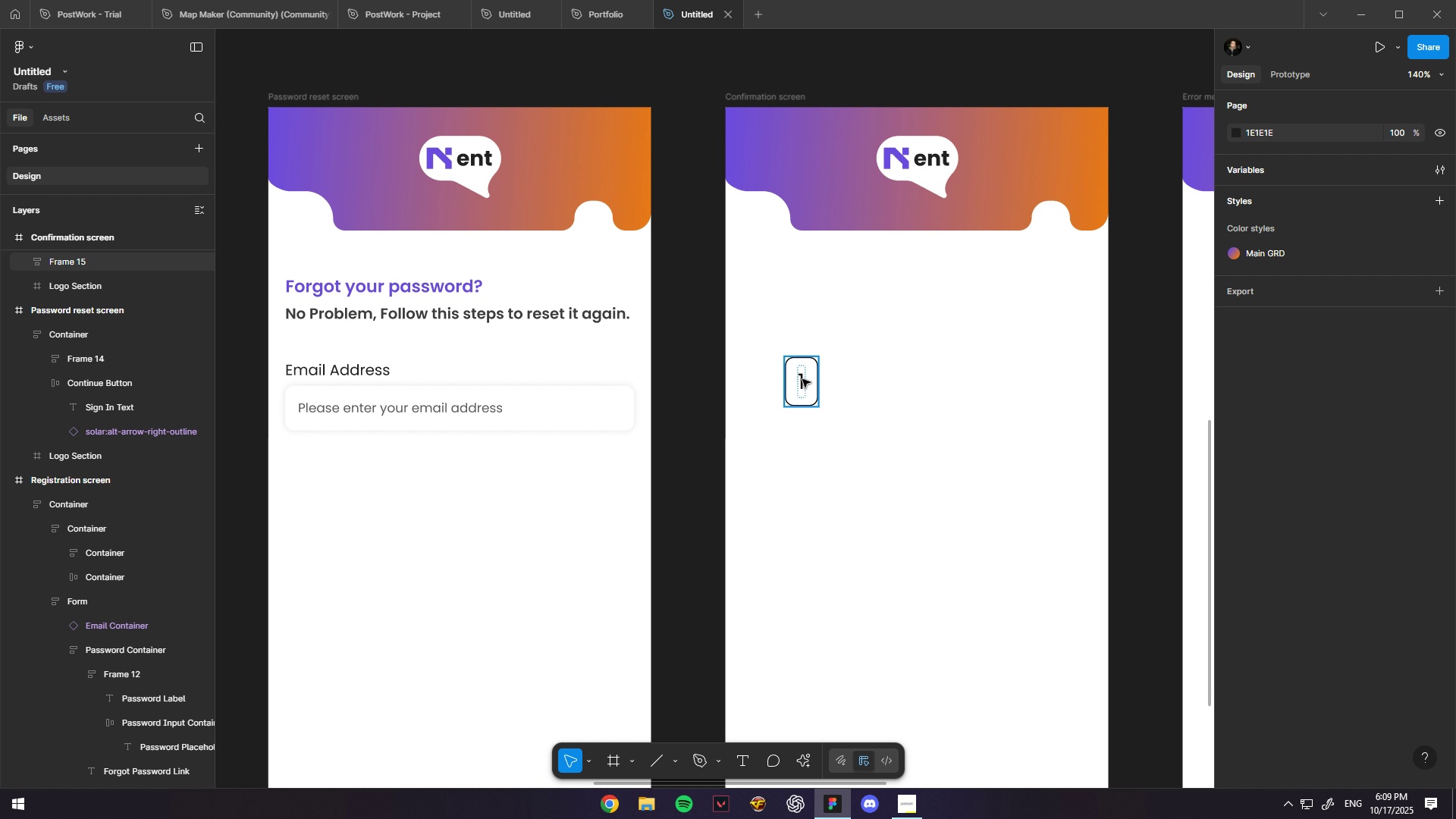 
left_click([802, 379])
 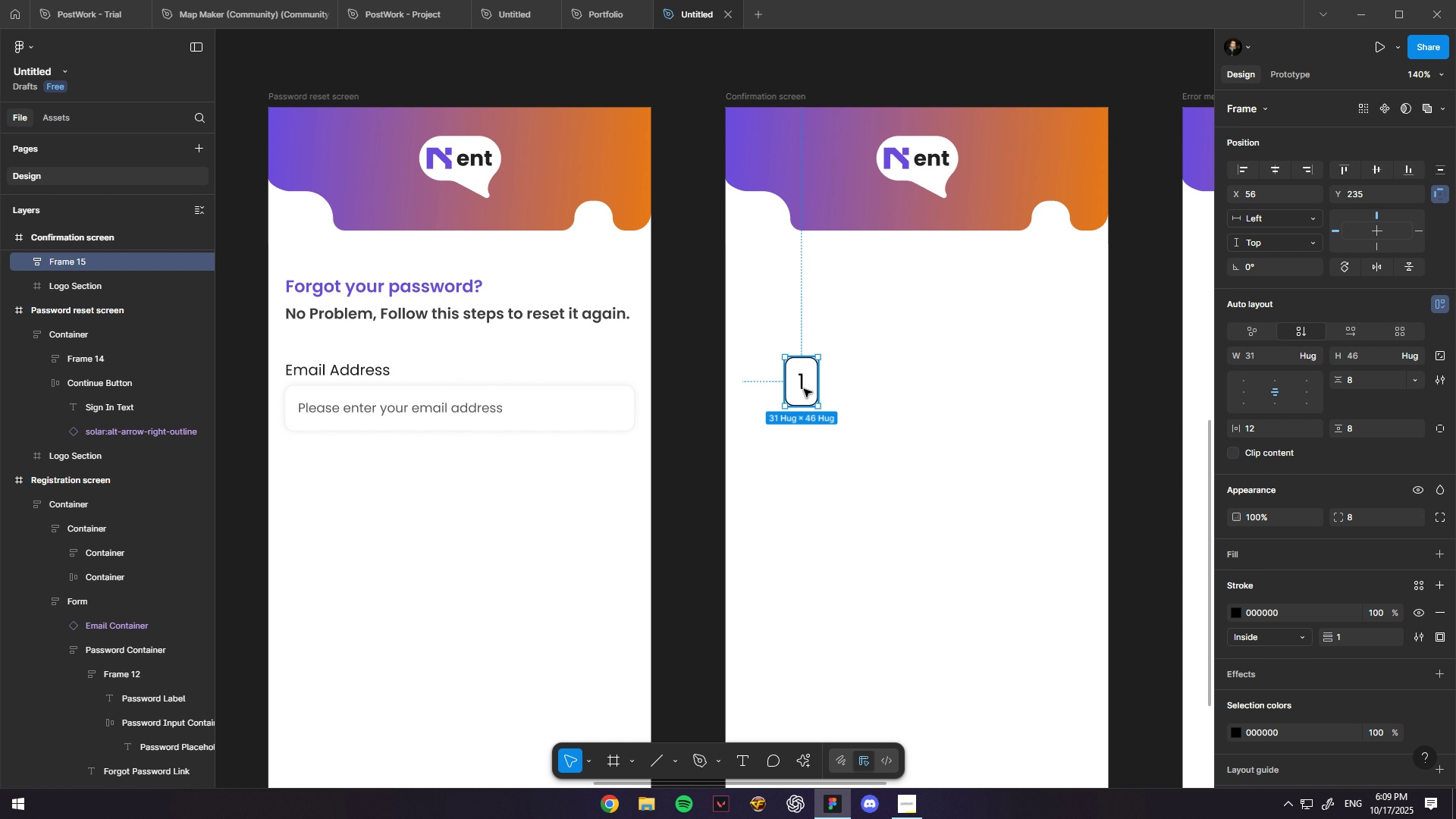 
hold_key(key=AltLeft, duration=1.18)
 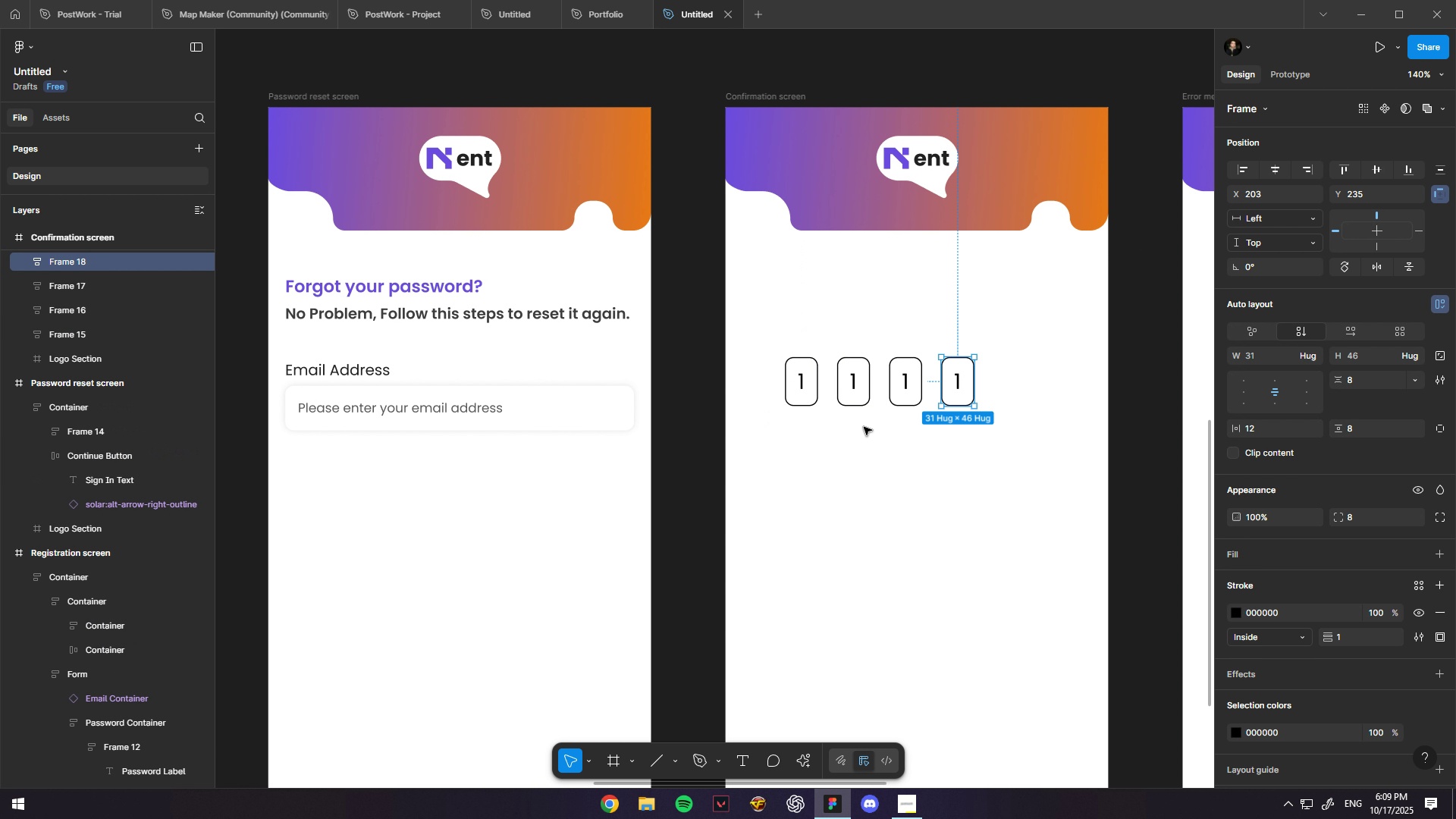 
hold_key(key=ShiftLeft, duration=0.86)
 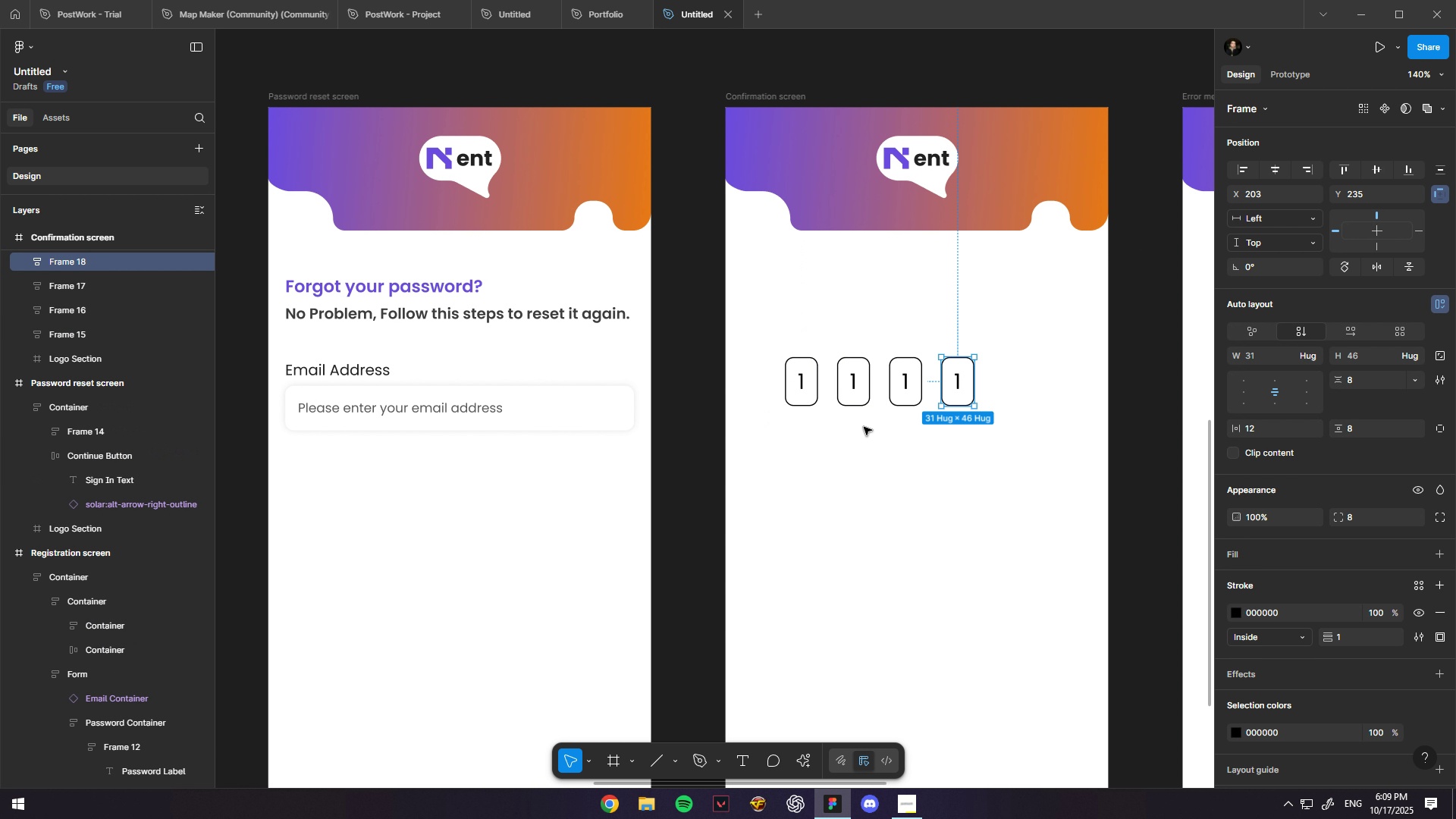 
key(Control+D)
 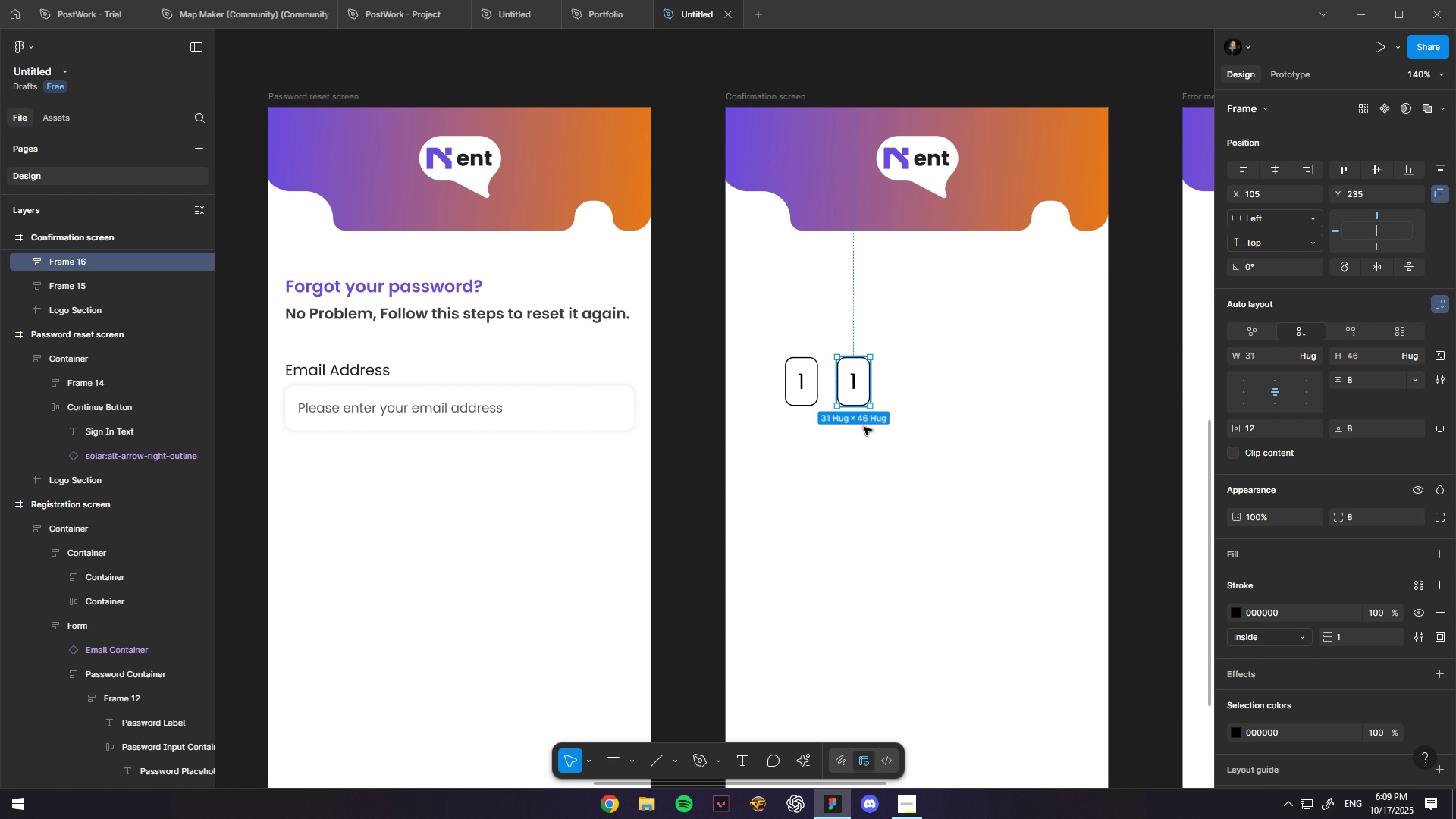 
key(Control+D)
 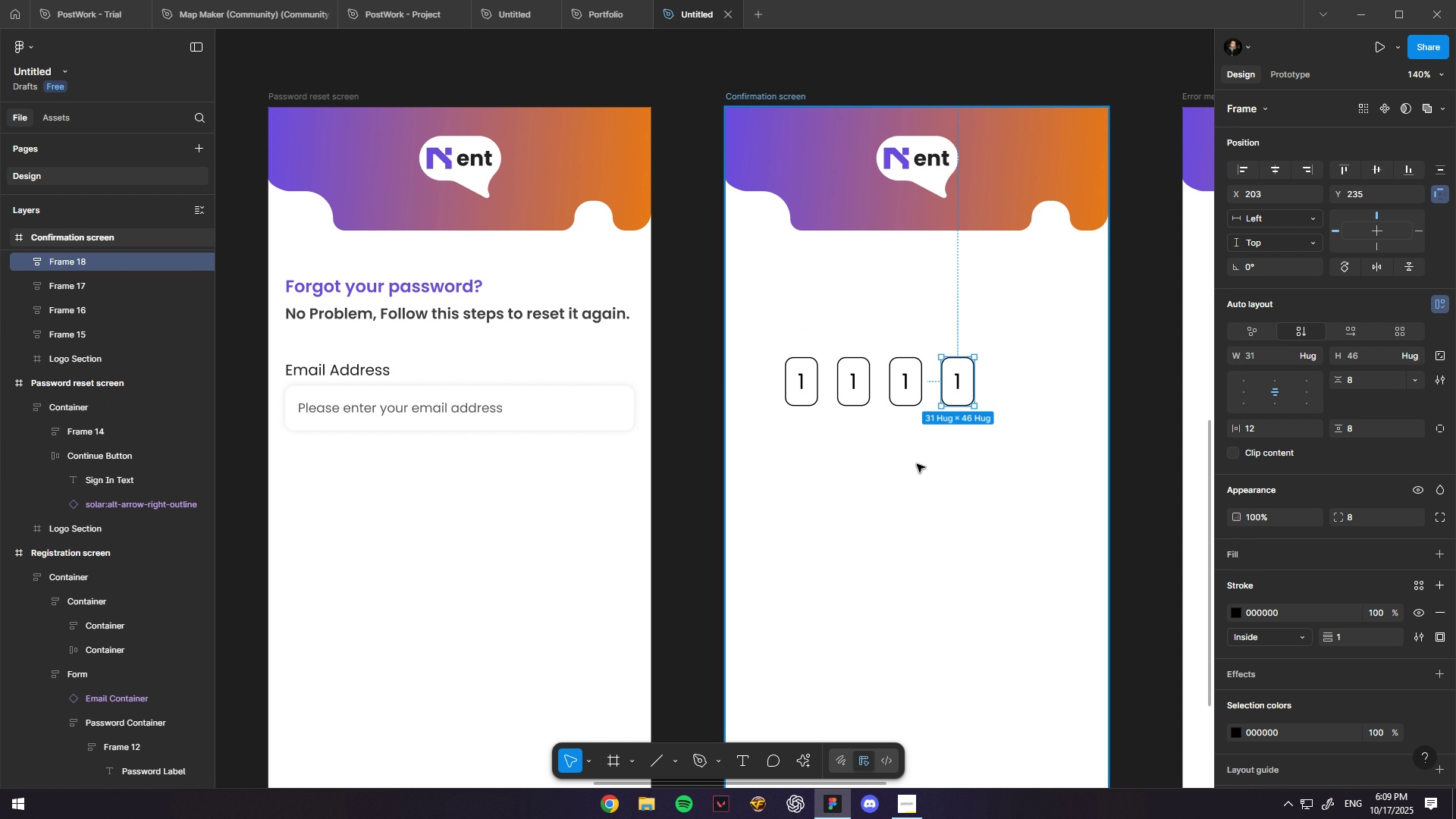 
key(Control+D)
 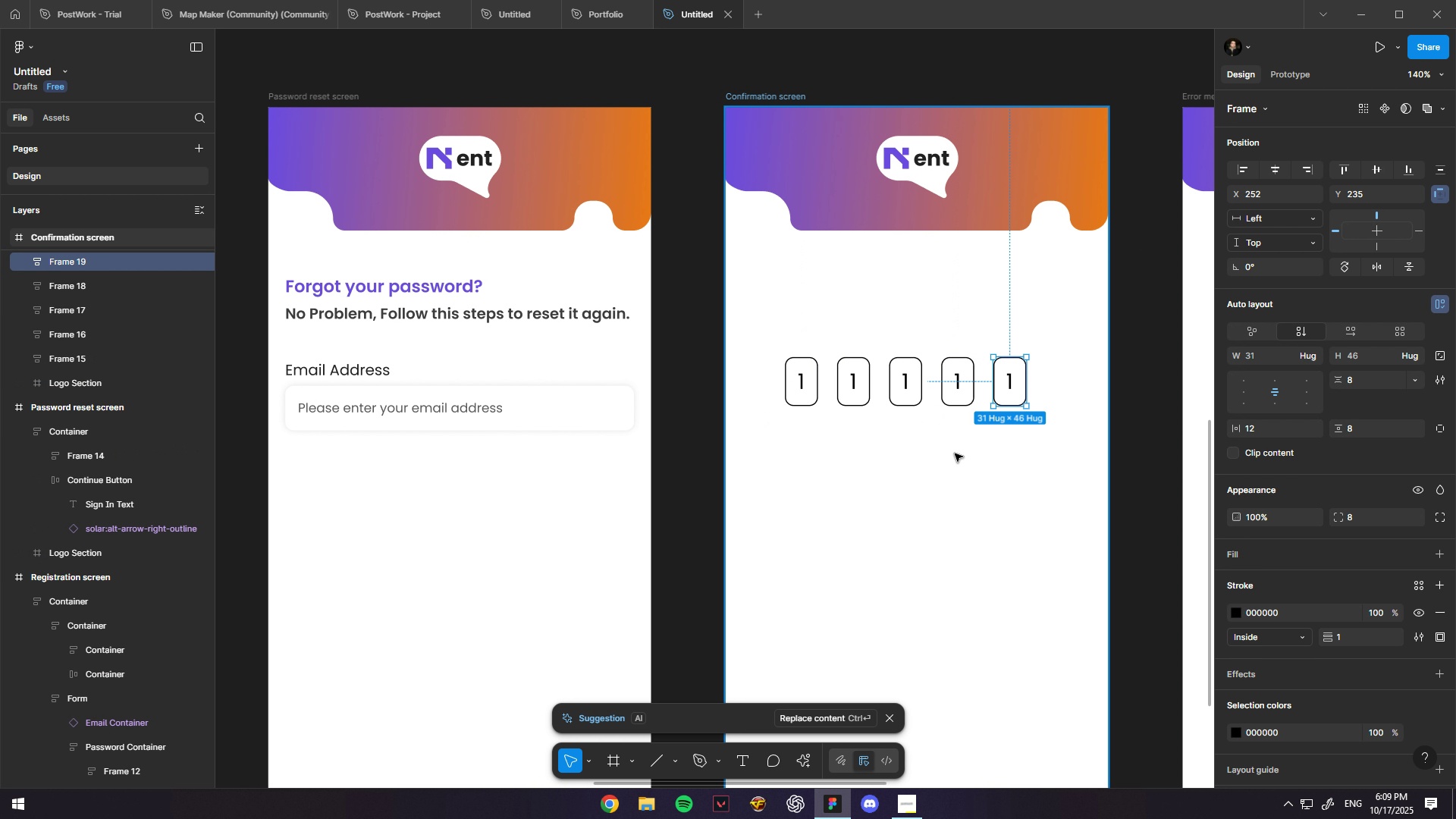 
scroll: coordinate [1008, 444], scroll_direction: up, amount: 6.0
 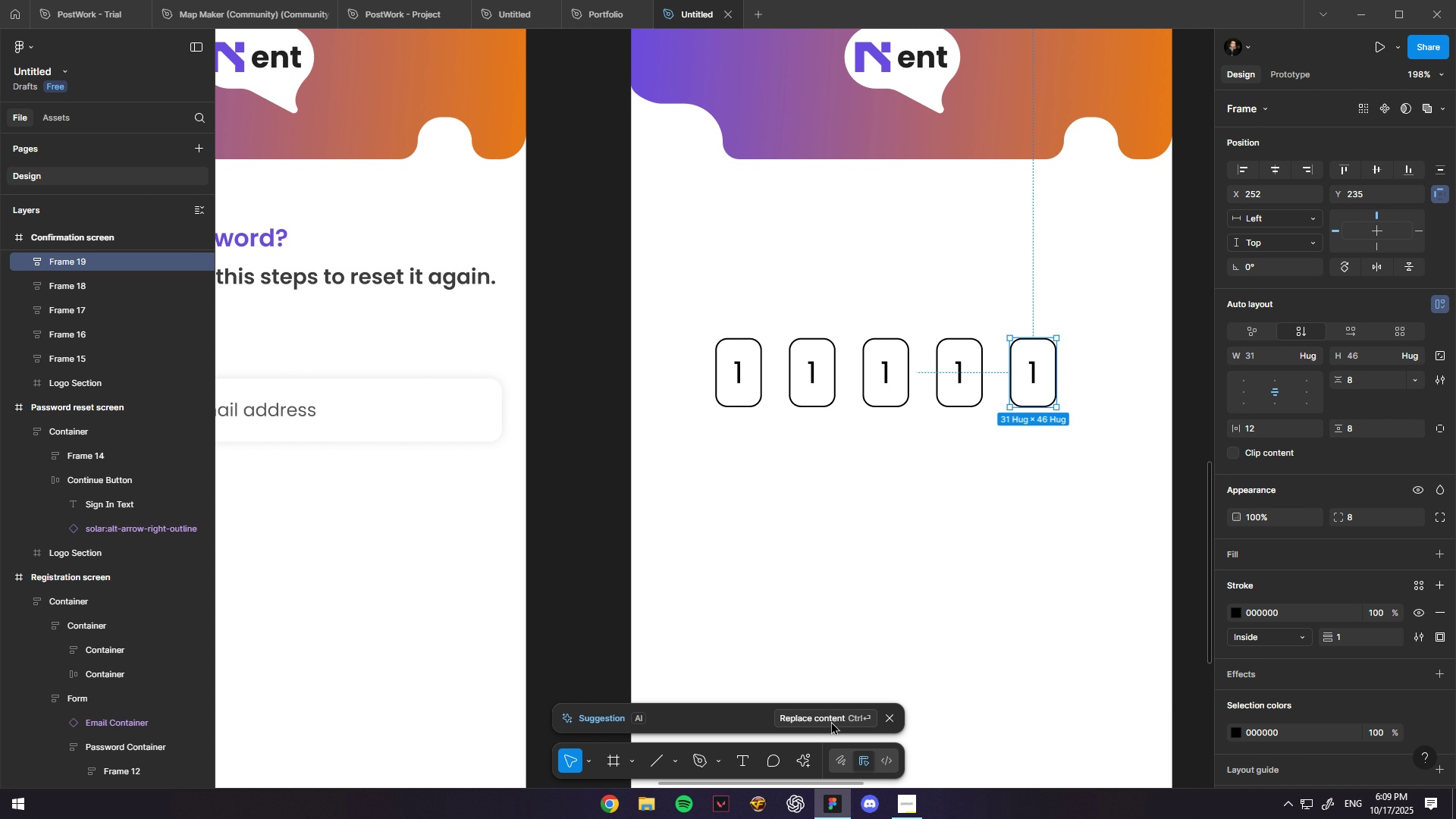 
left_click([830, 721])
 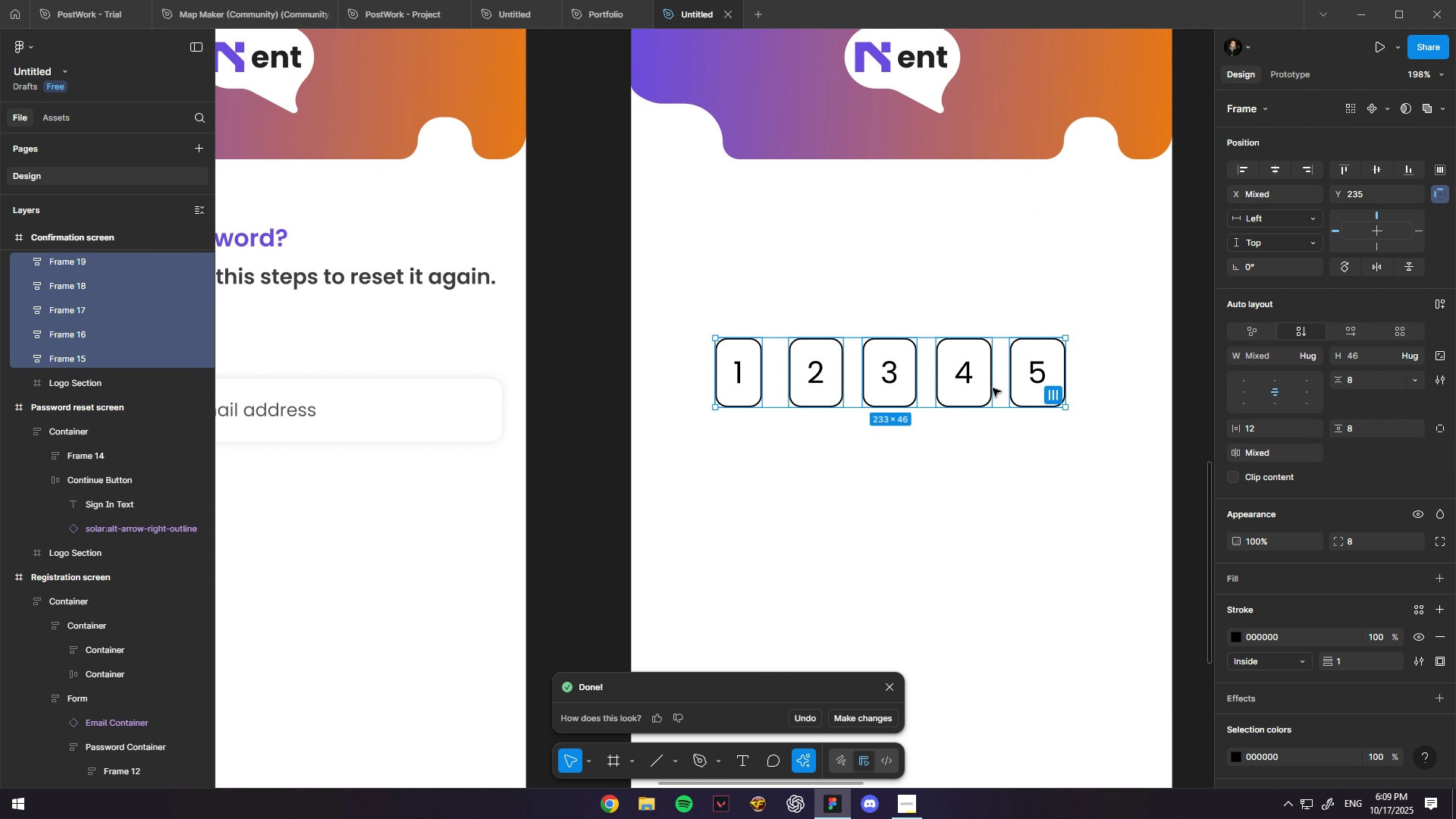 
hold_key(key=Space, duration=0.32)
 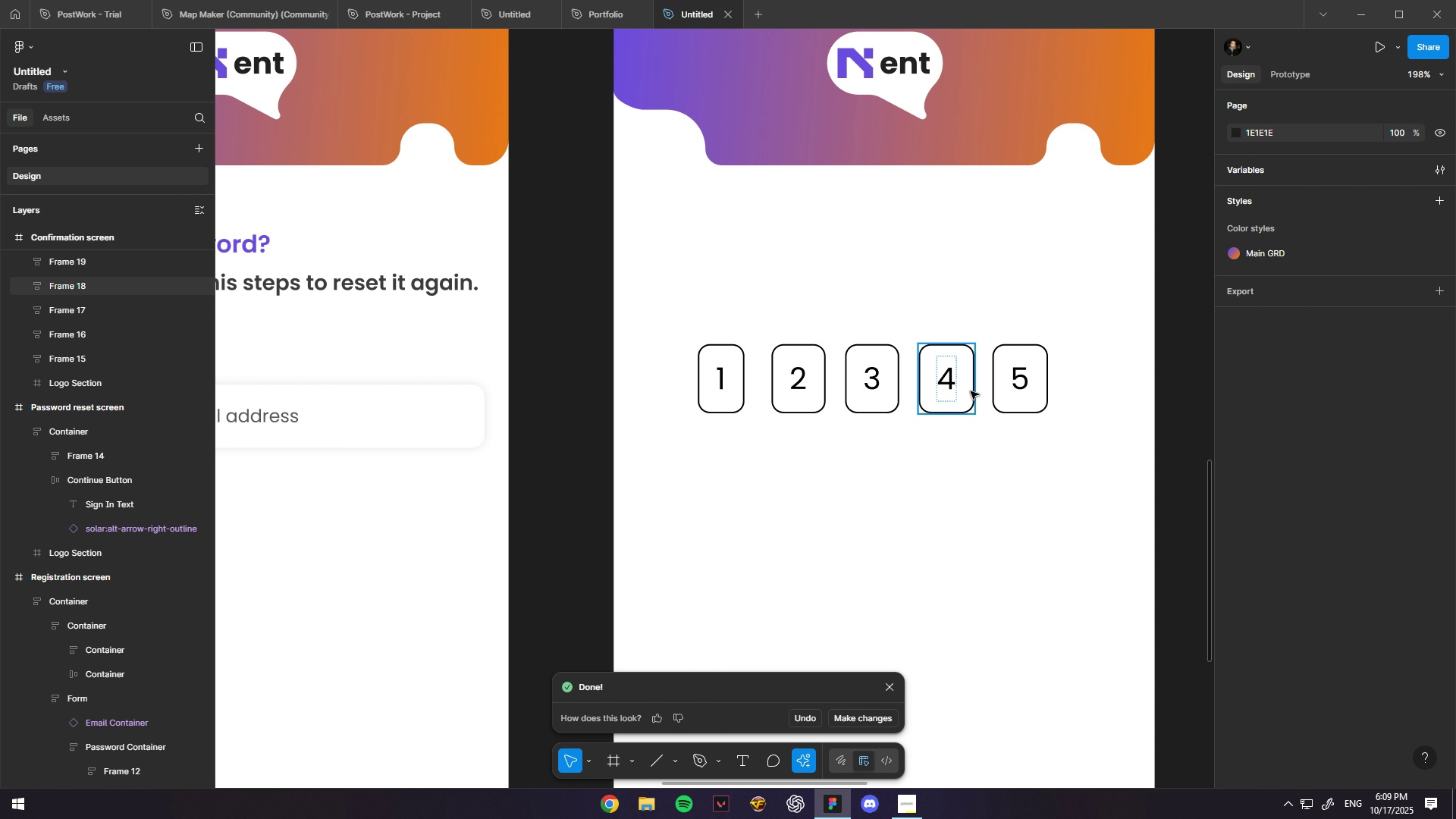 
hold_key(key=ControlLeft, duration=0.46)
scroll: coordinate [999, 395], scroll_direction: down, amount: 3.0
 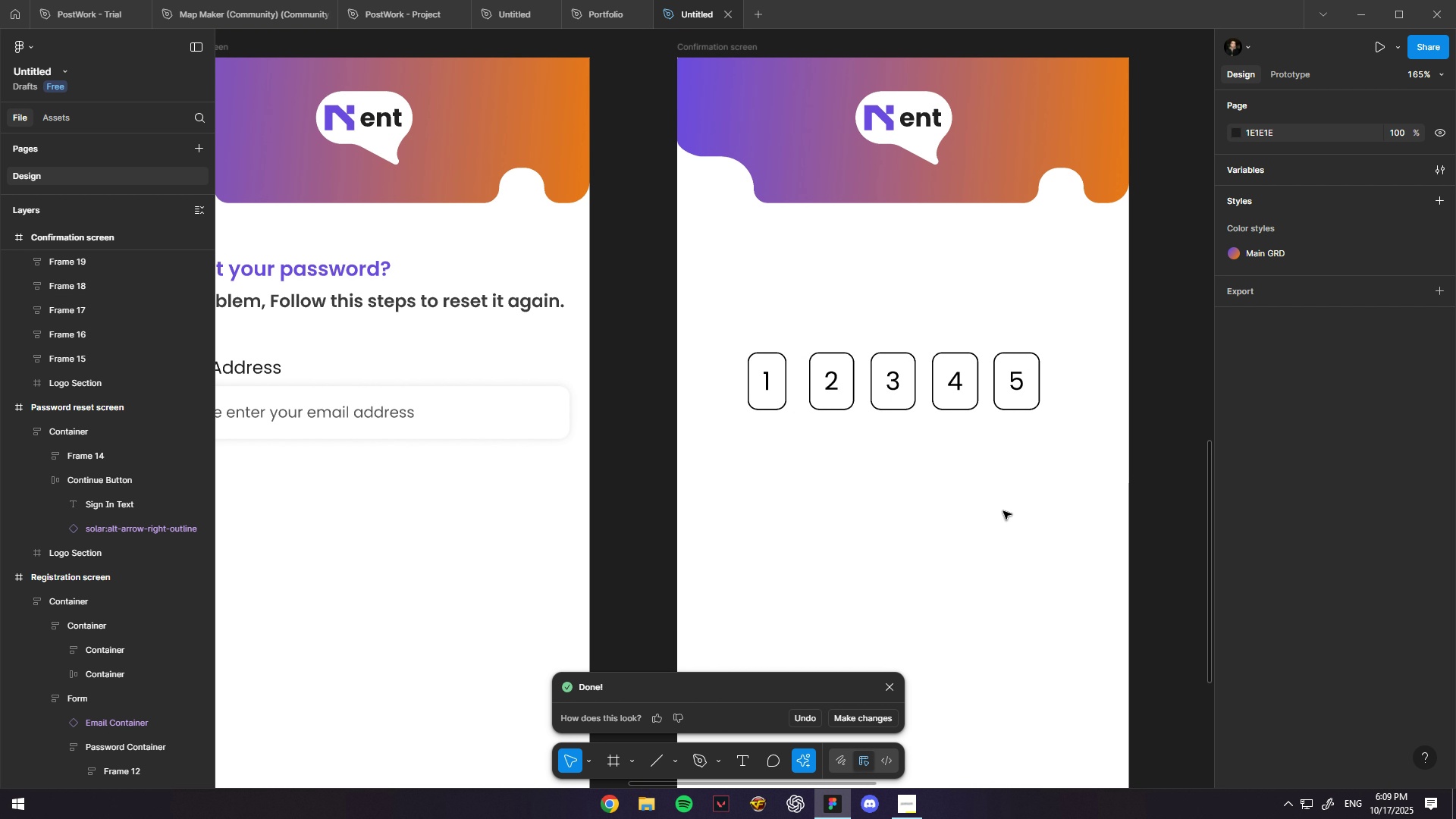 
key(Space)
 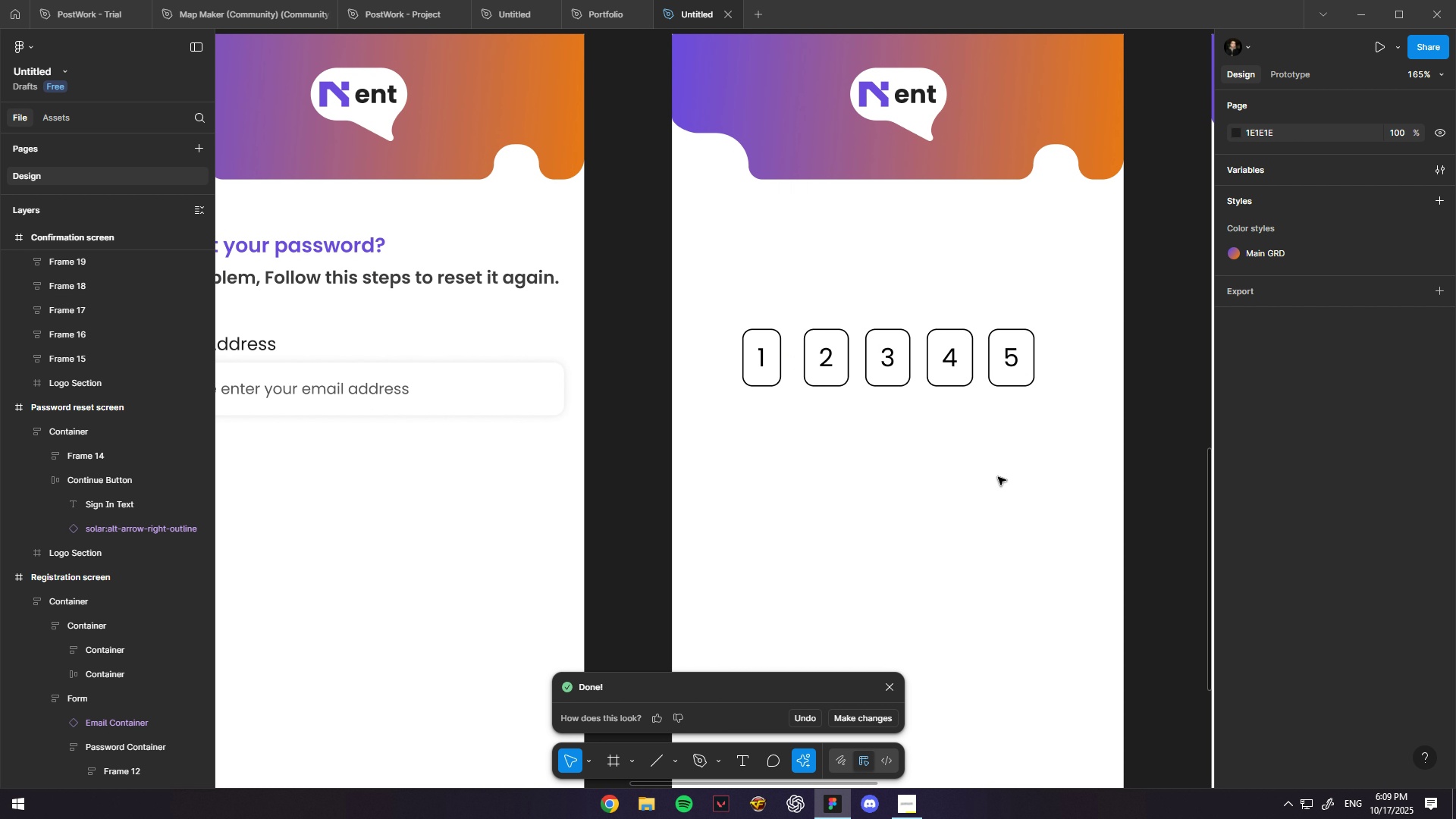 
key(Control+ControlLeft)
 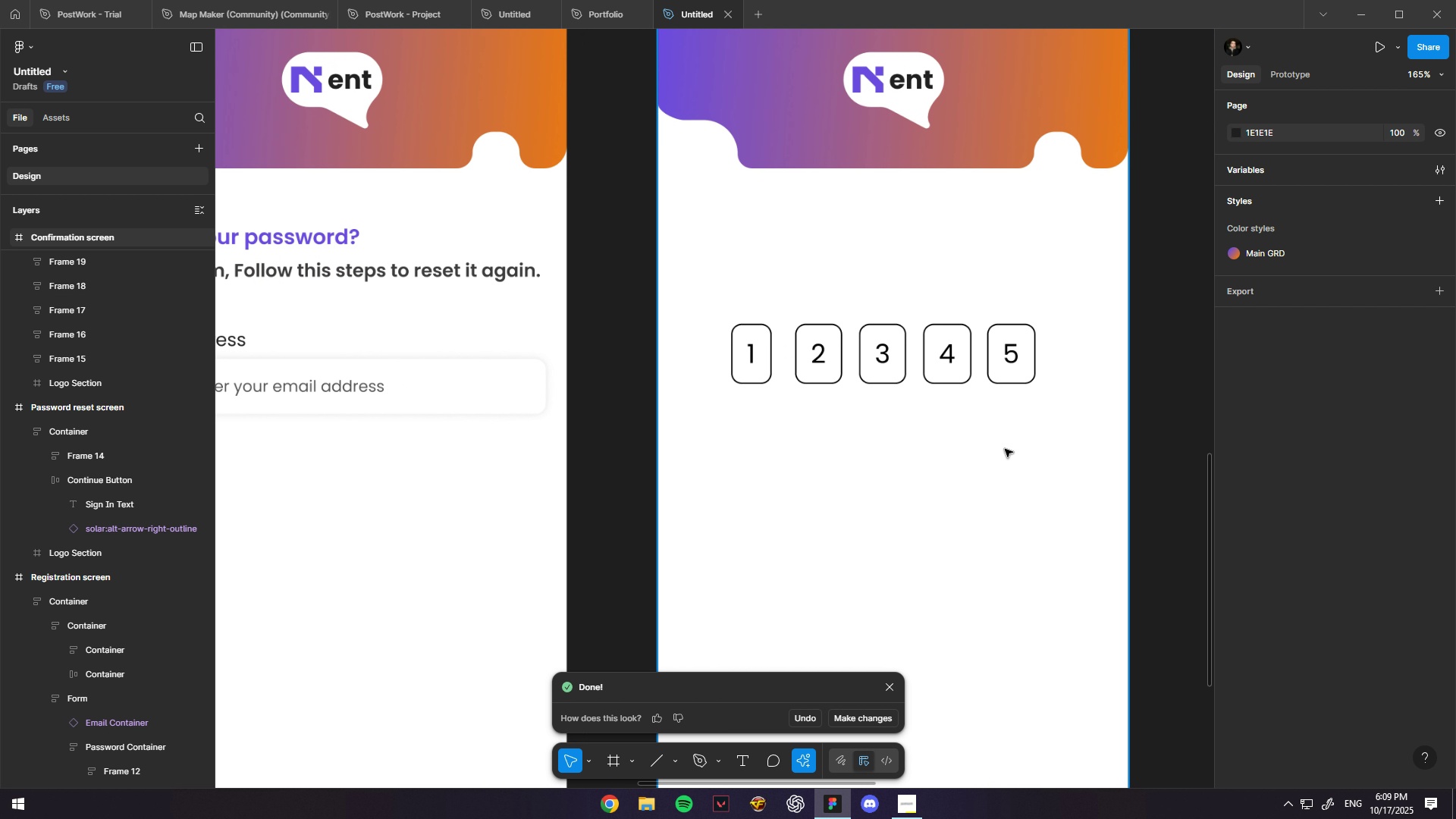 
scroll: coordinate [1003, 465], scroll_direction: up, amount: 1.0
 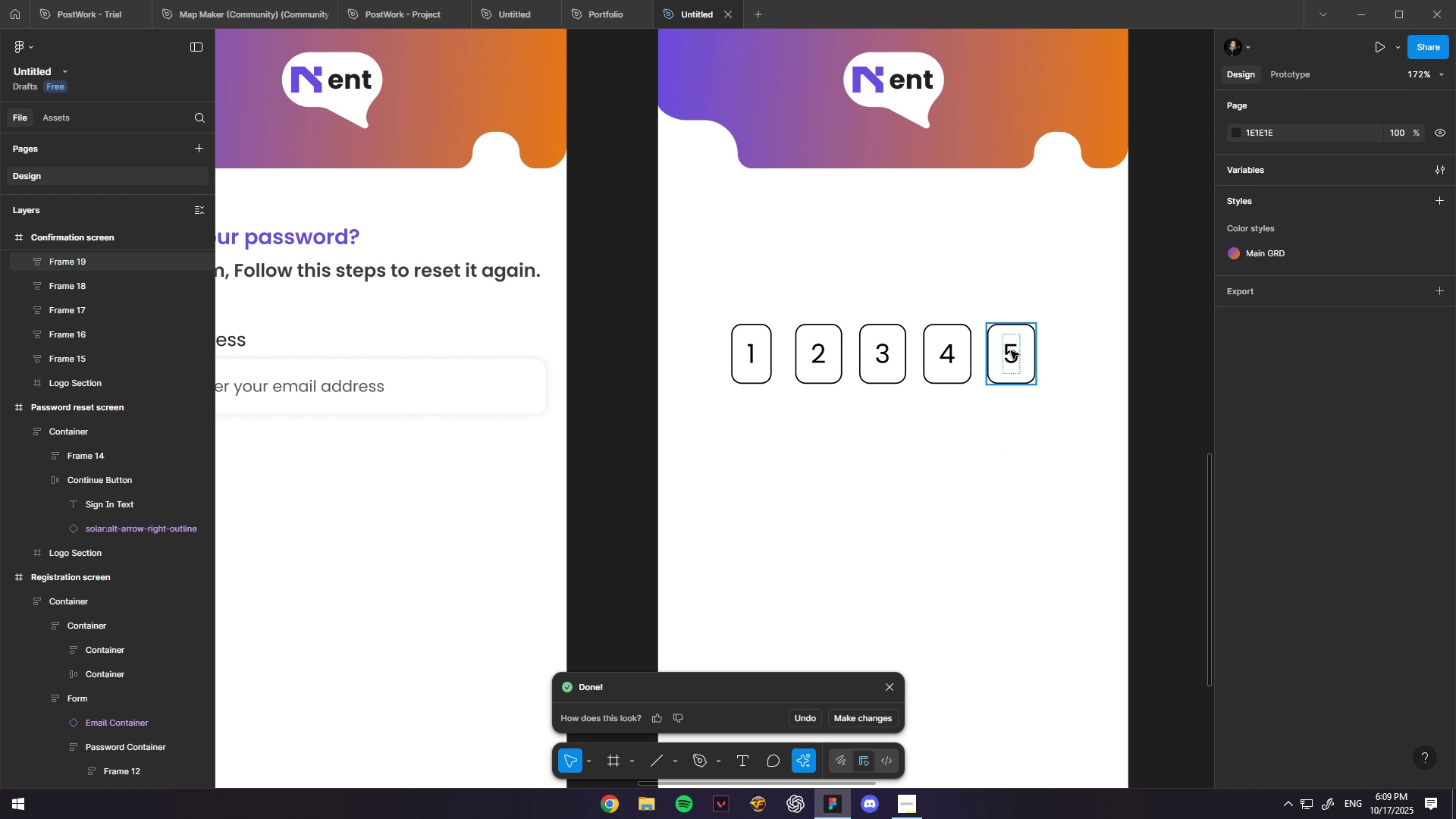 
left_click([1011, 350])
 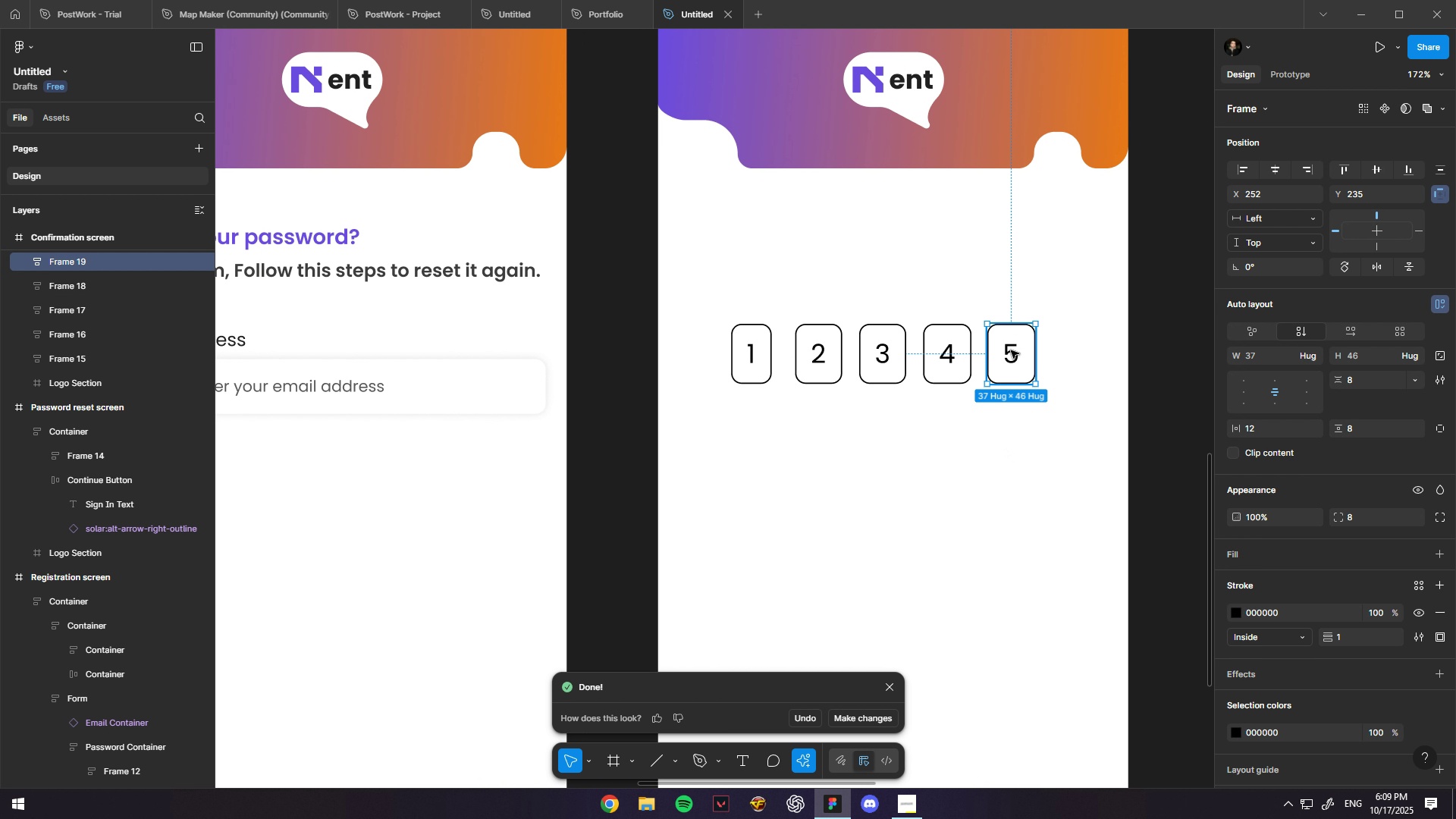 
hold_key(key=ControlLeft, duration=0.39)
scroll: coordinate [1011, 350], scroll_direction: up, amount: 3.0
 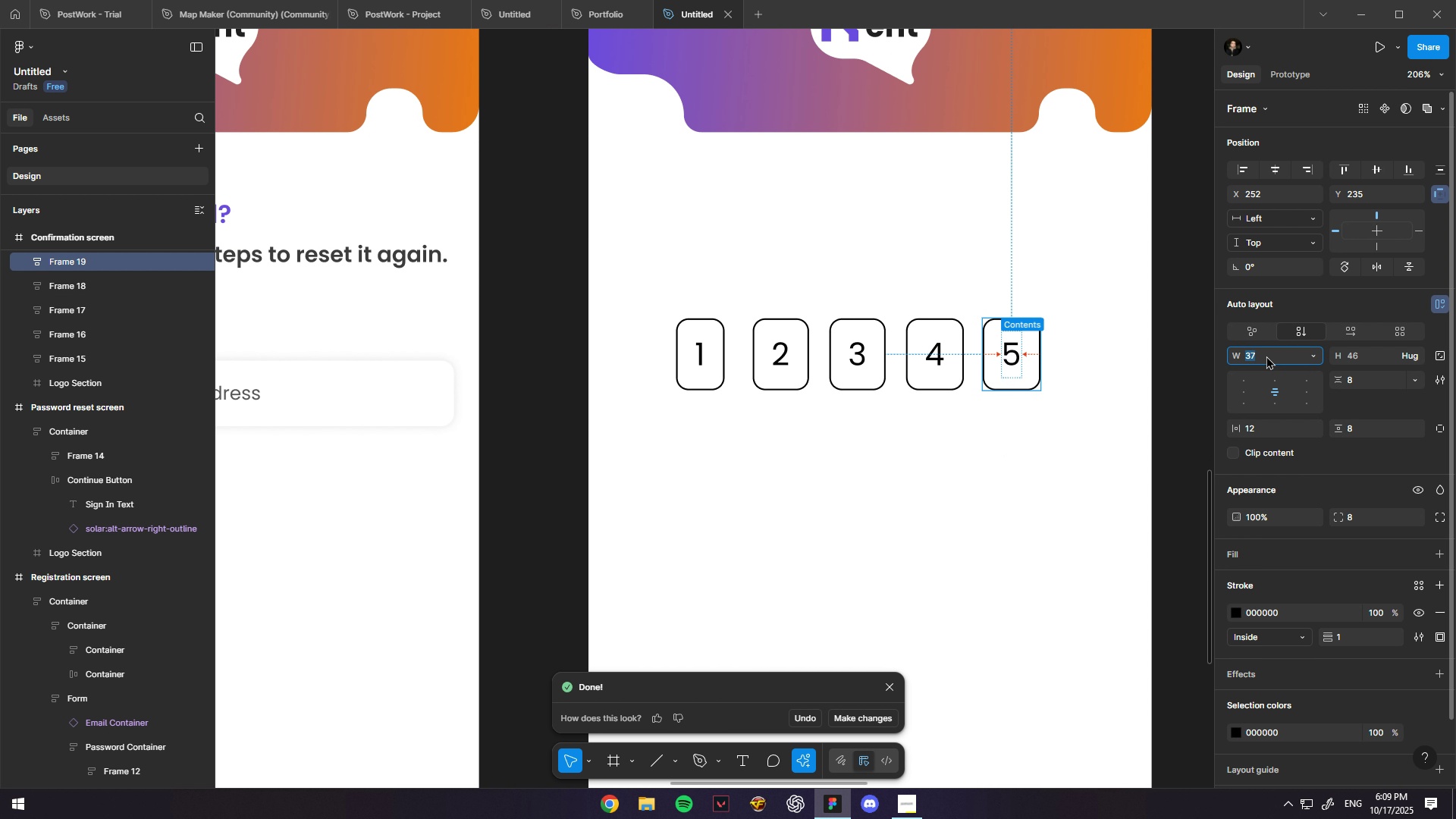 
left_click([1266, 355])
 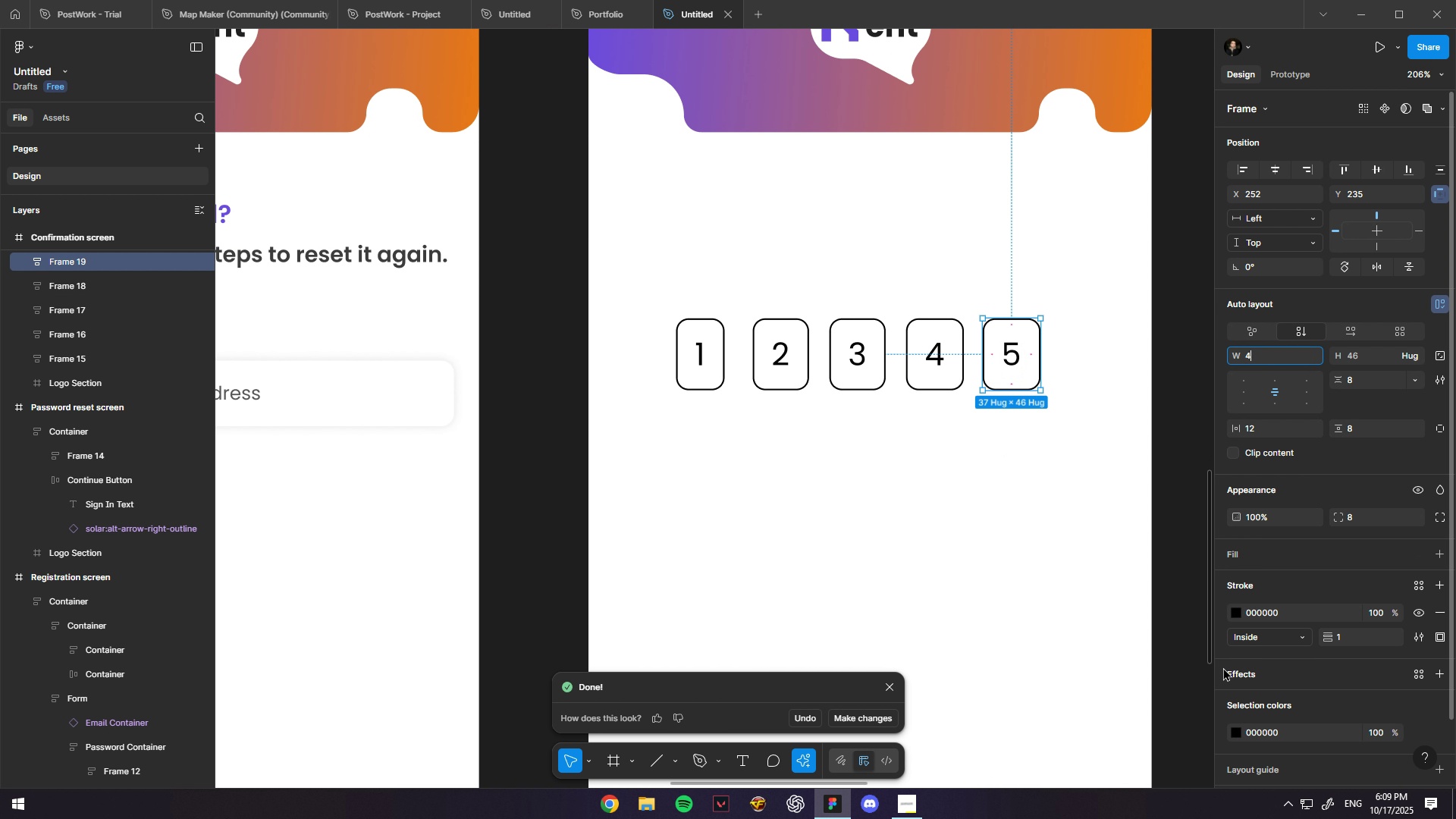 
key(Numpad4)
 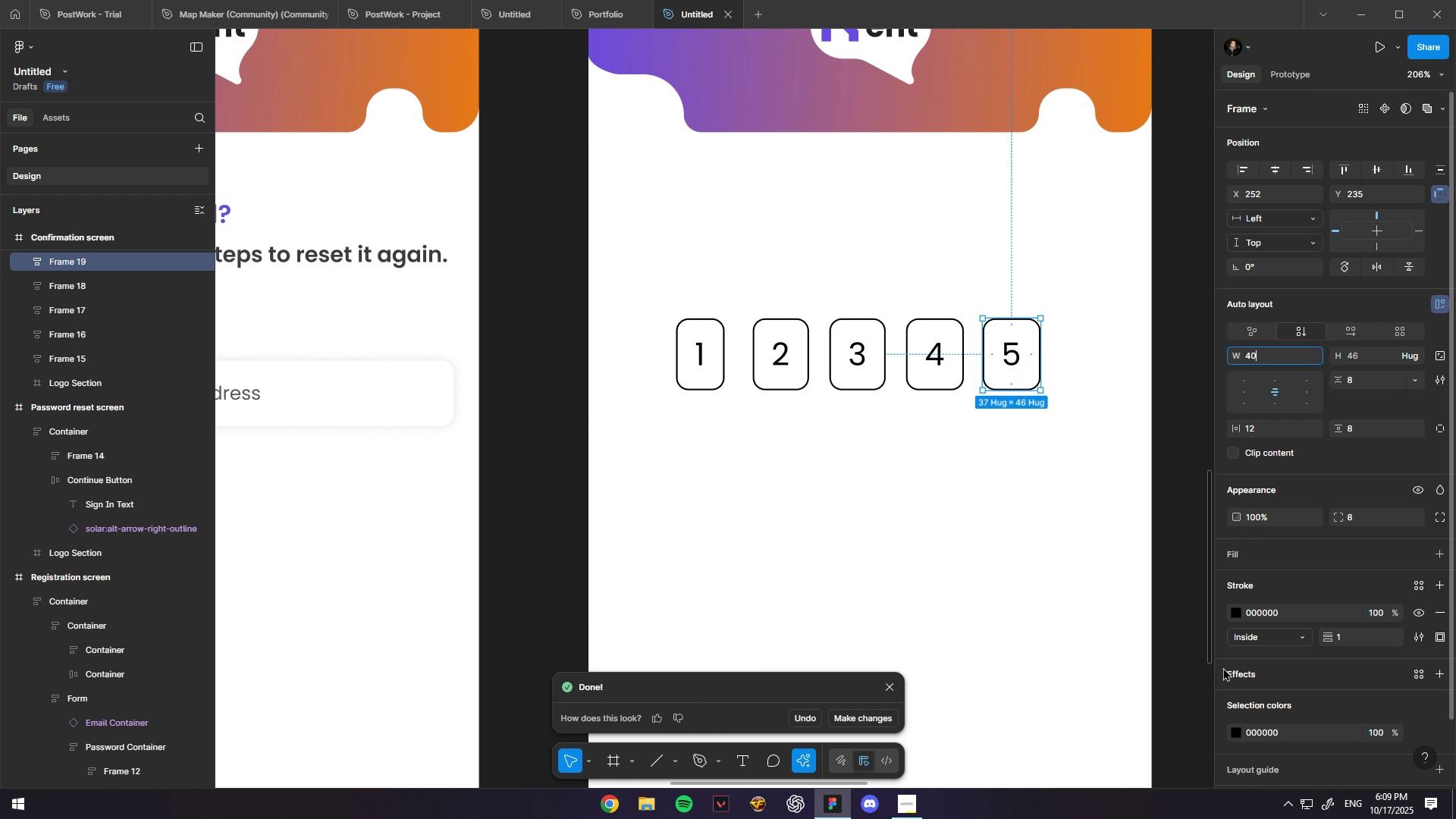 
key(Numpad0)
 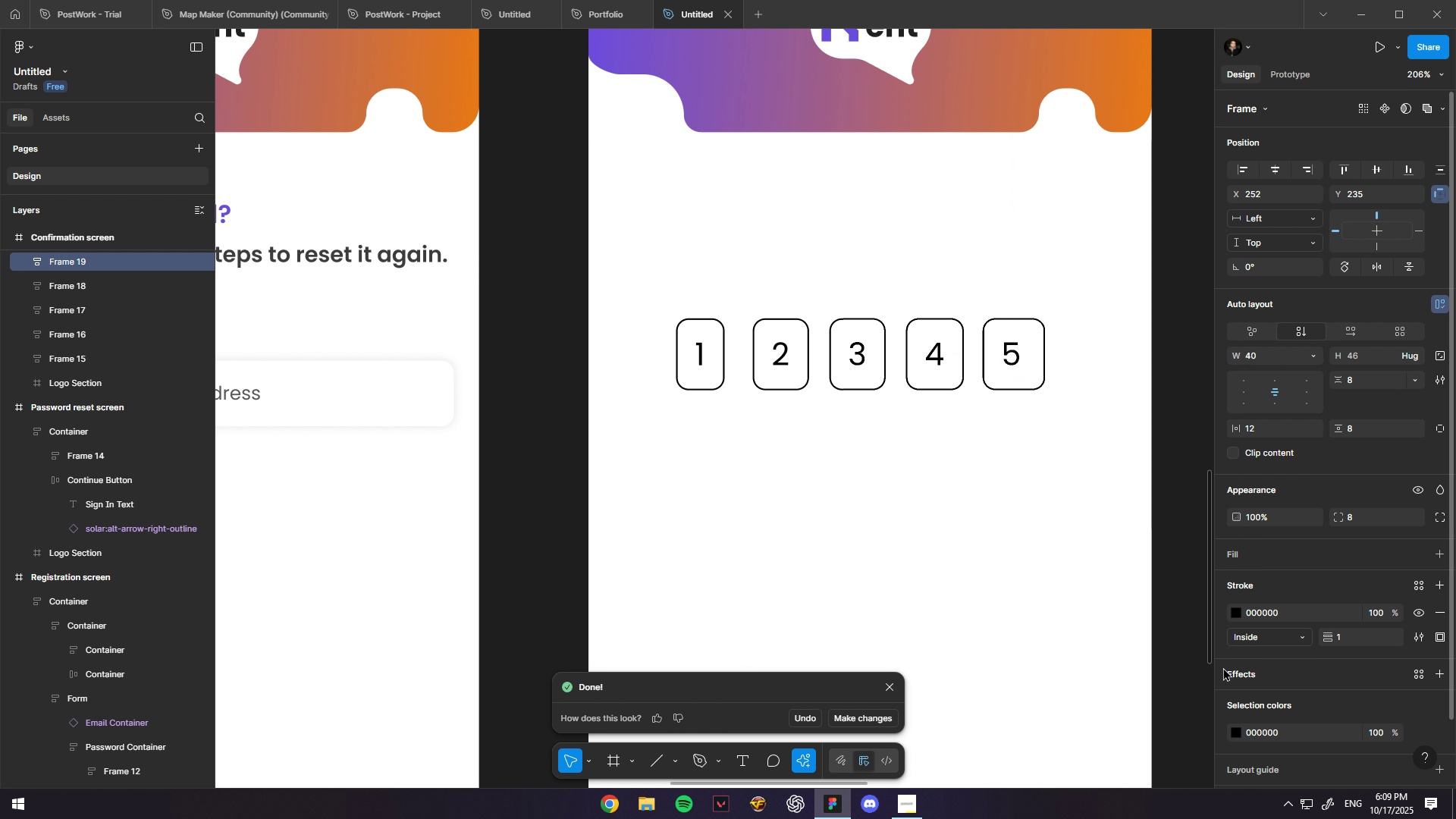 
key(NumpadEnter)
 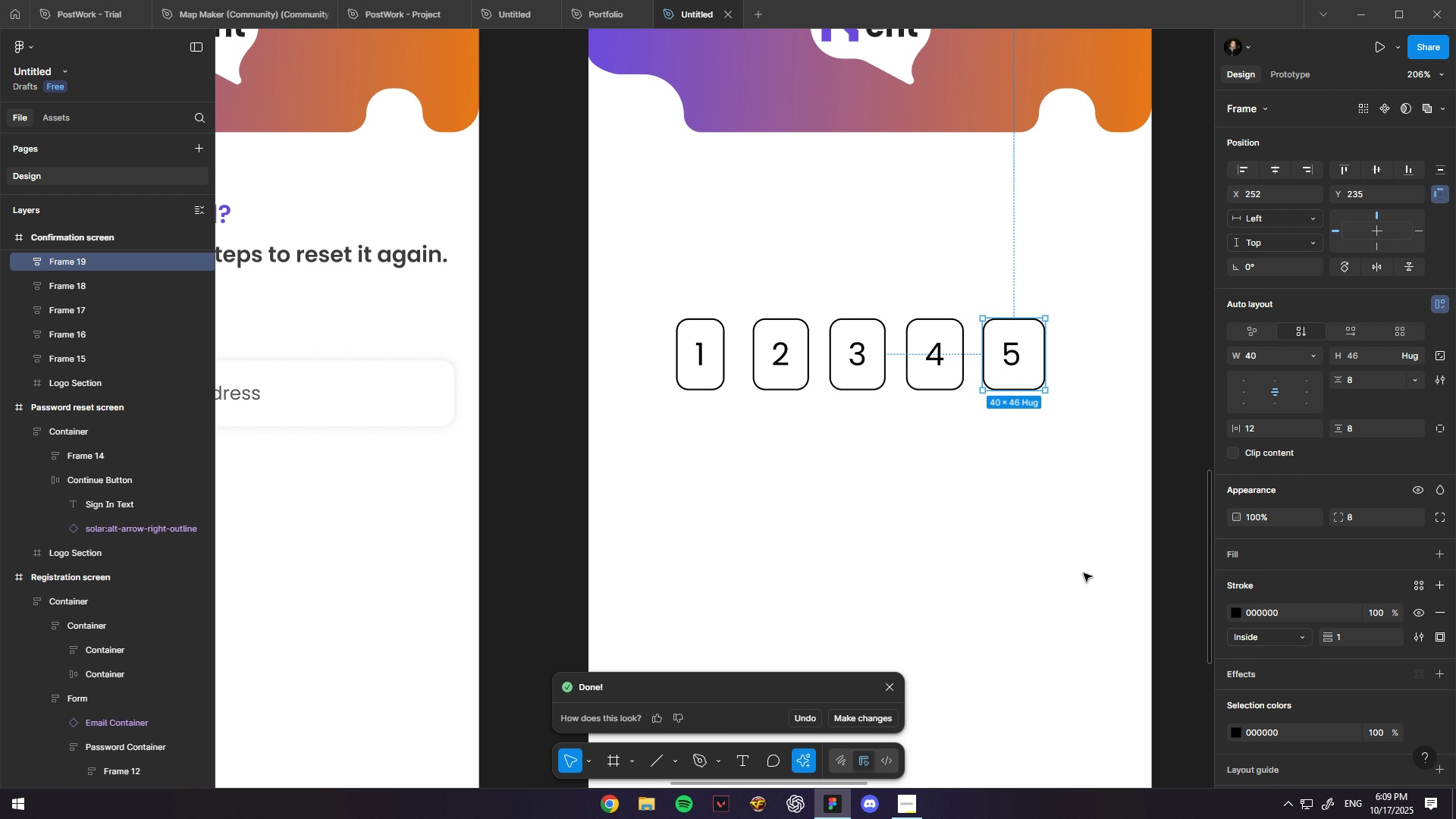 
hold_key(key=ControlLeft, duration=0.74)
scroll: coordinate [1056, 388], scroll_direction: up, amount: 3.0
 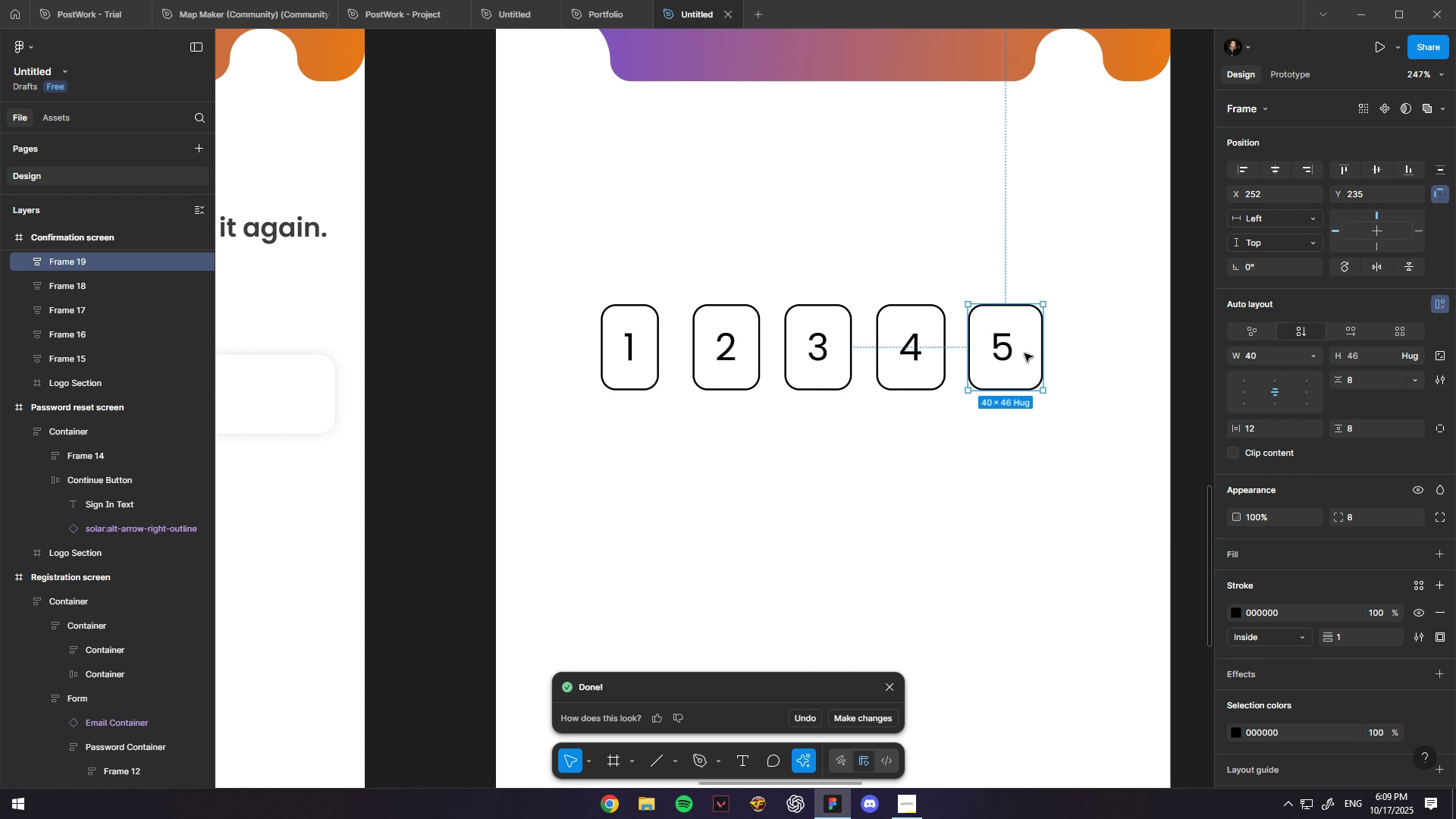 
hold_key(key=ControlLeft, duration=1.17)
 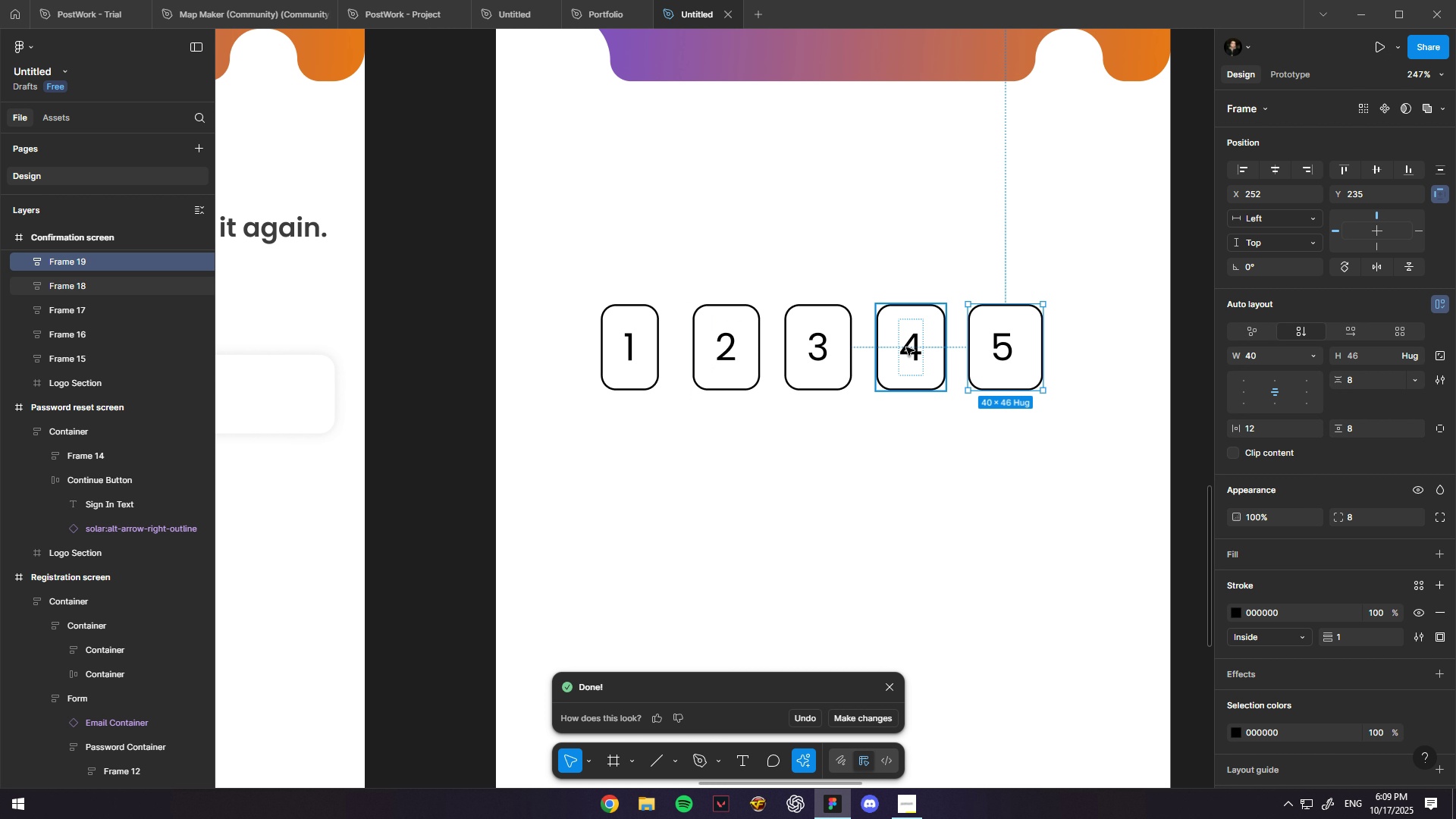 
left_click([906, 347])
 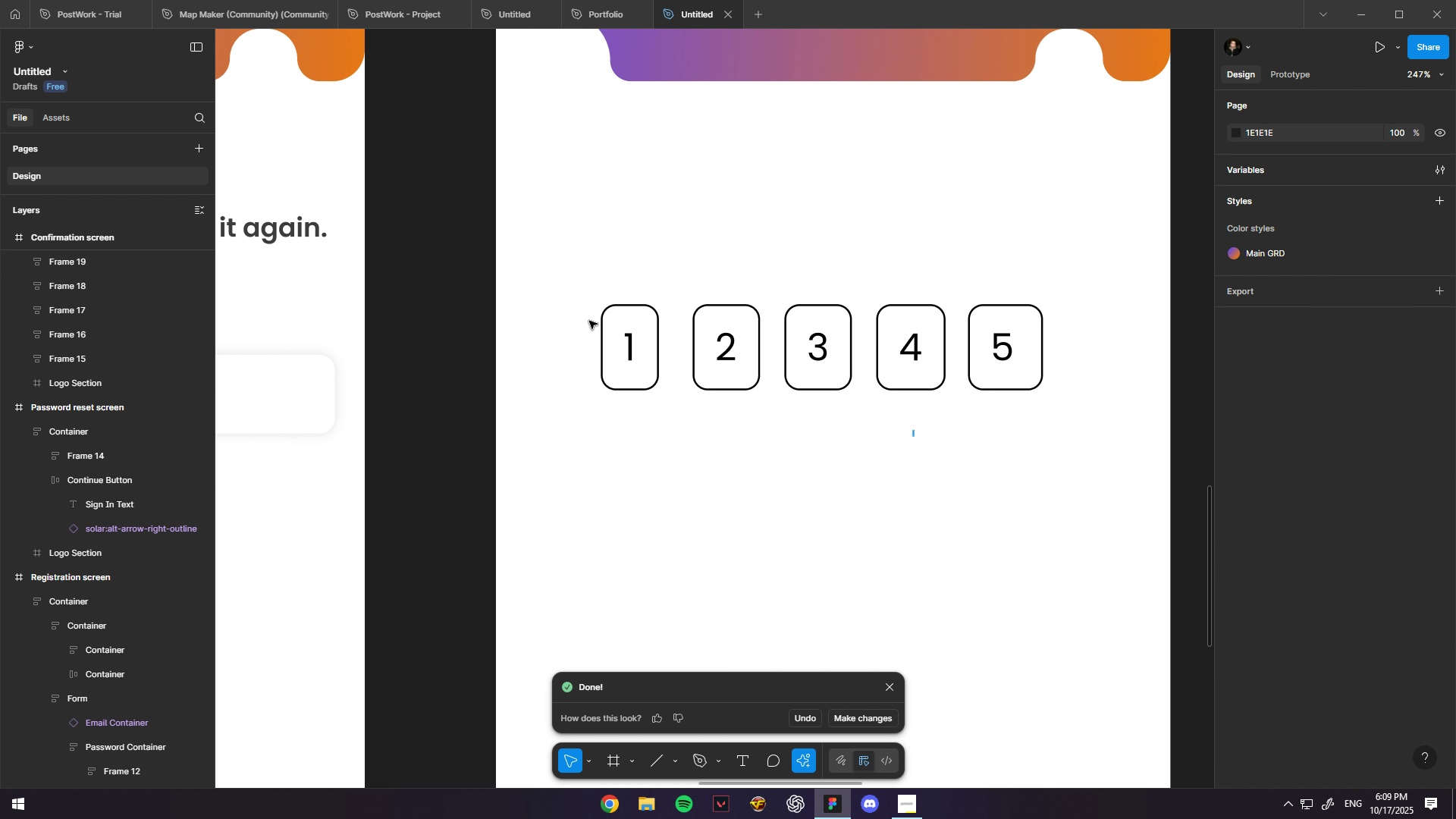 
key(Control+ControlLeft)
 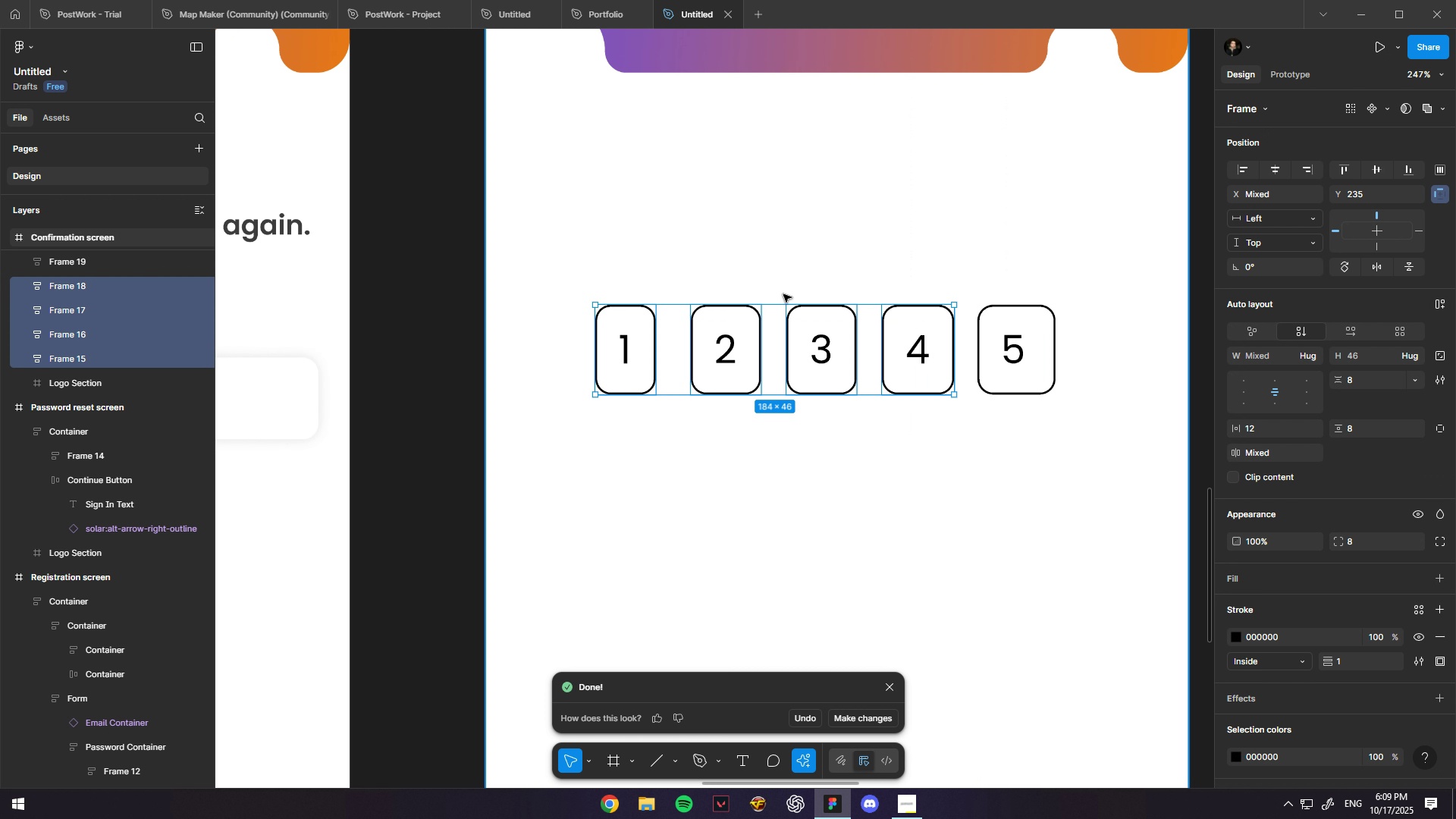 
scroll: coordinate [783, 294], scroll_direction: up, amount: 3.0
 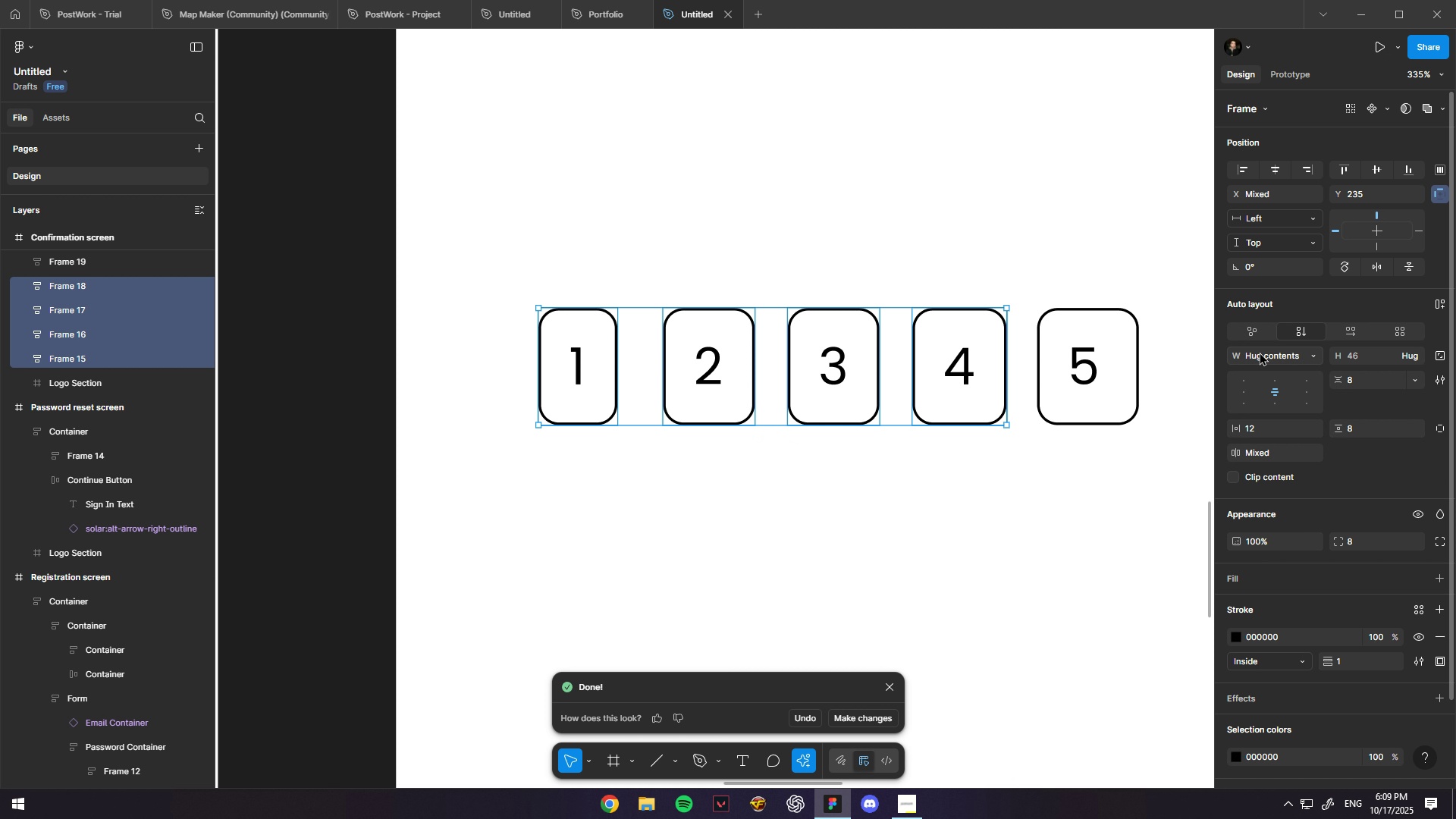 
left_click([1259, 350])
 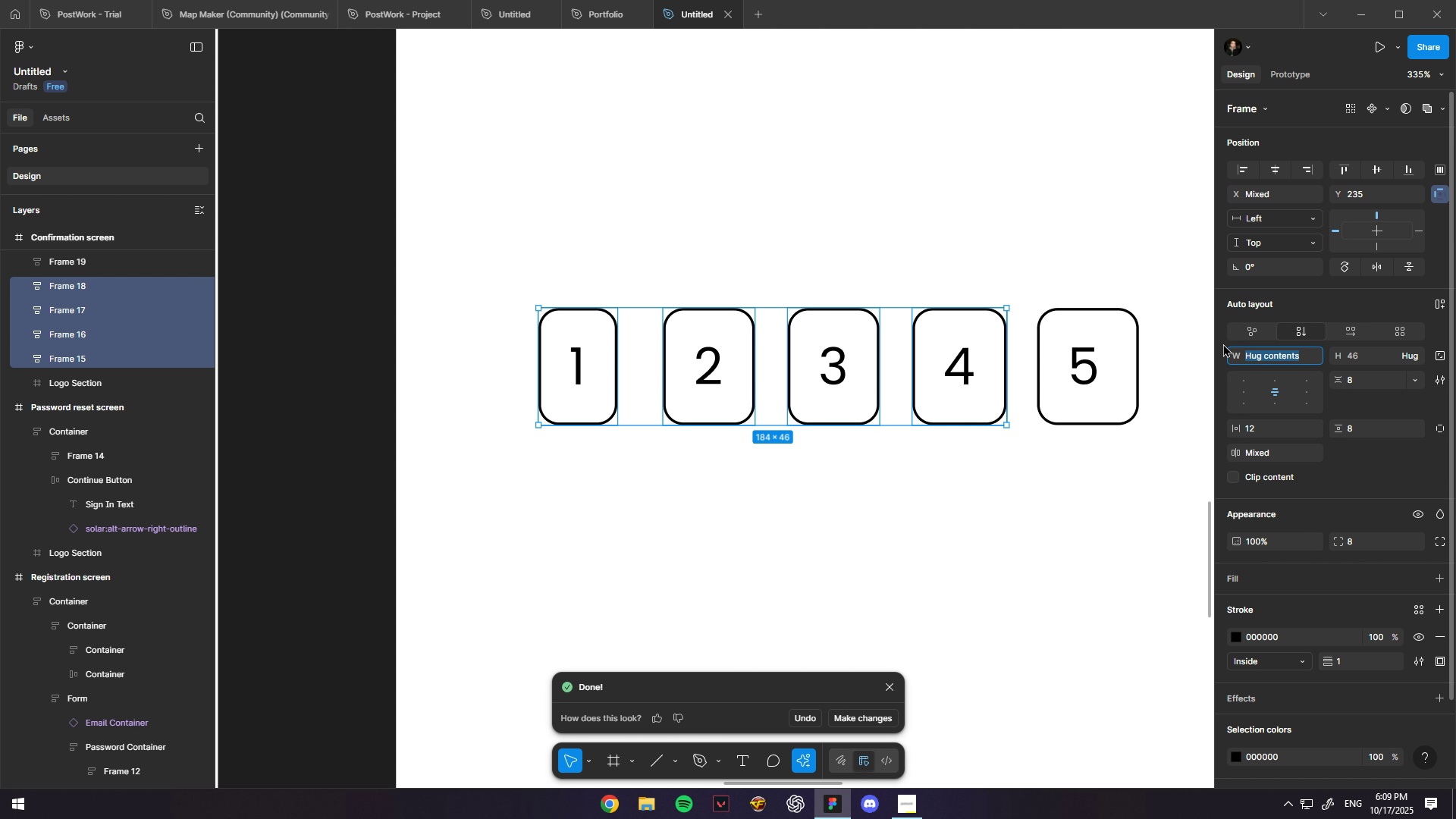 
key(Numpad4)
 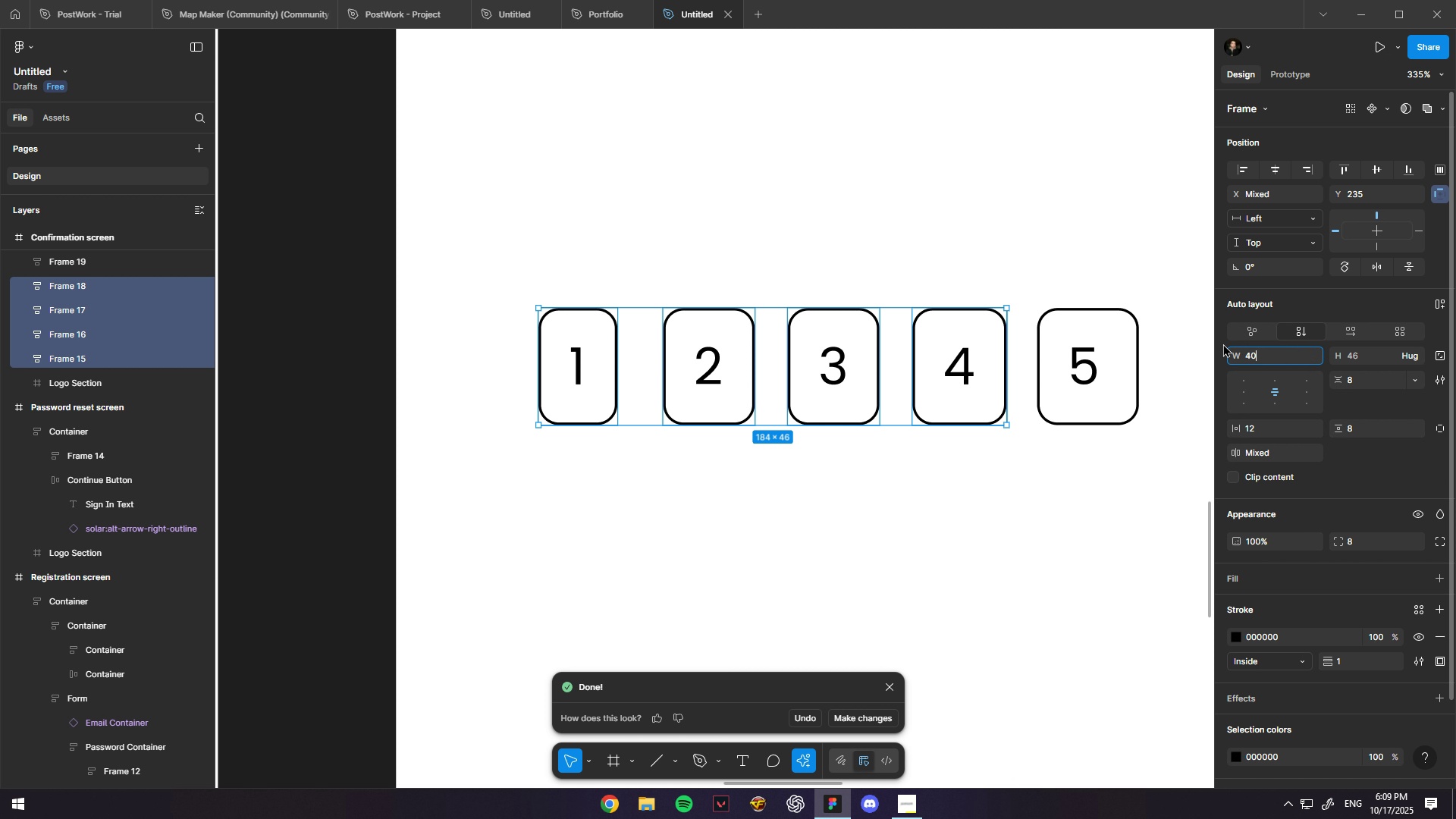 
key(Numpad0)
 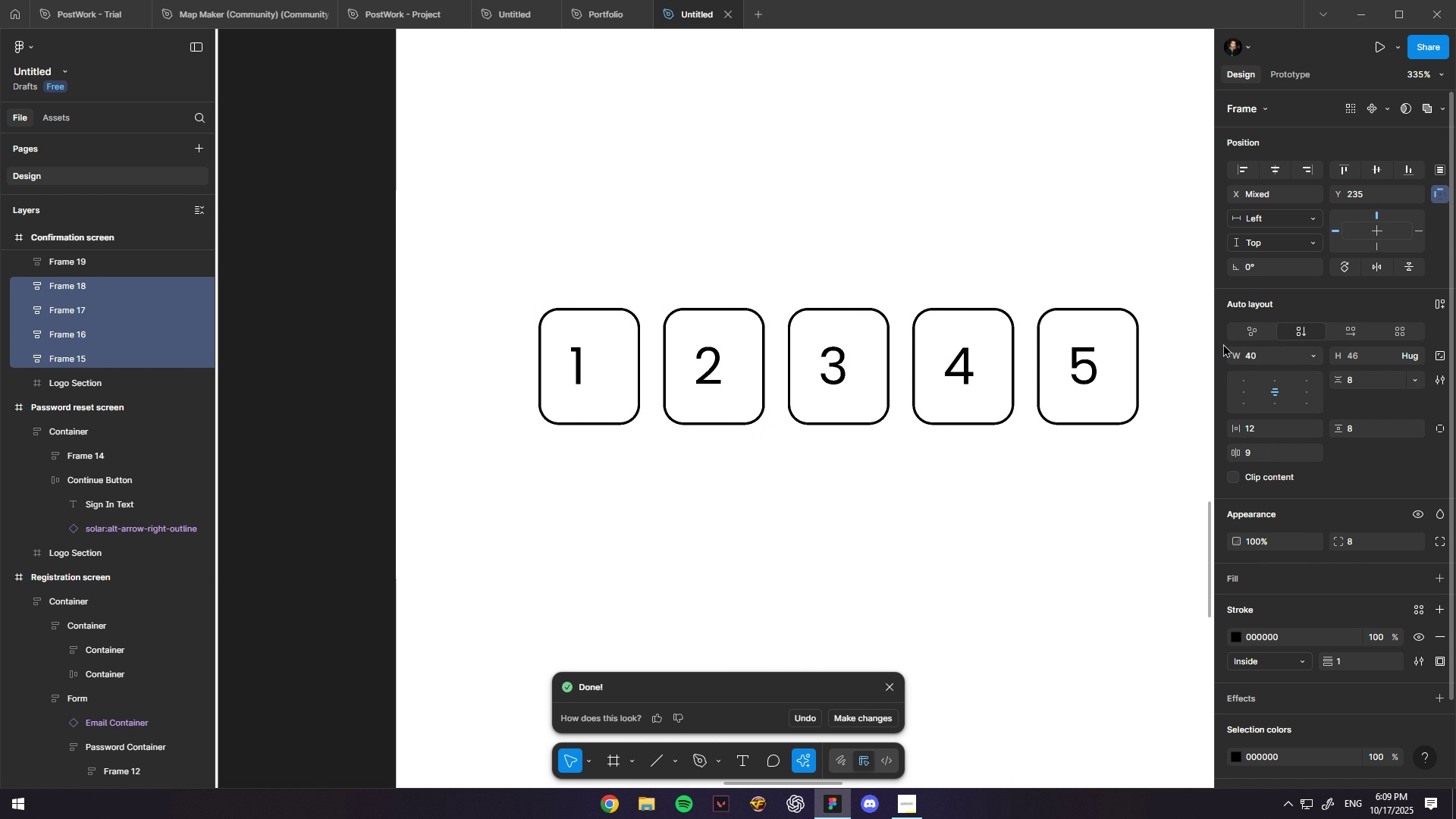 
key(NumpadEnter)
 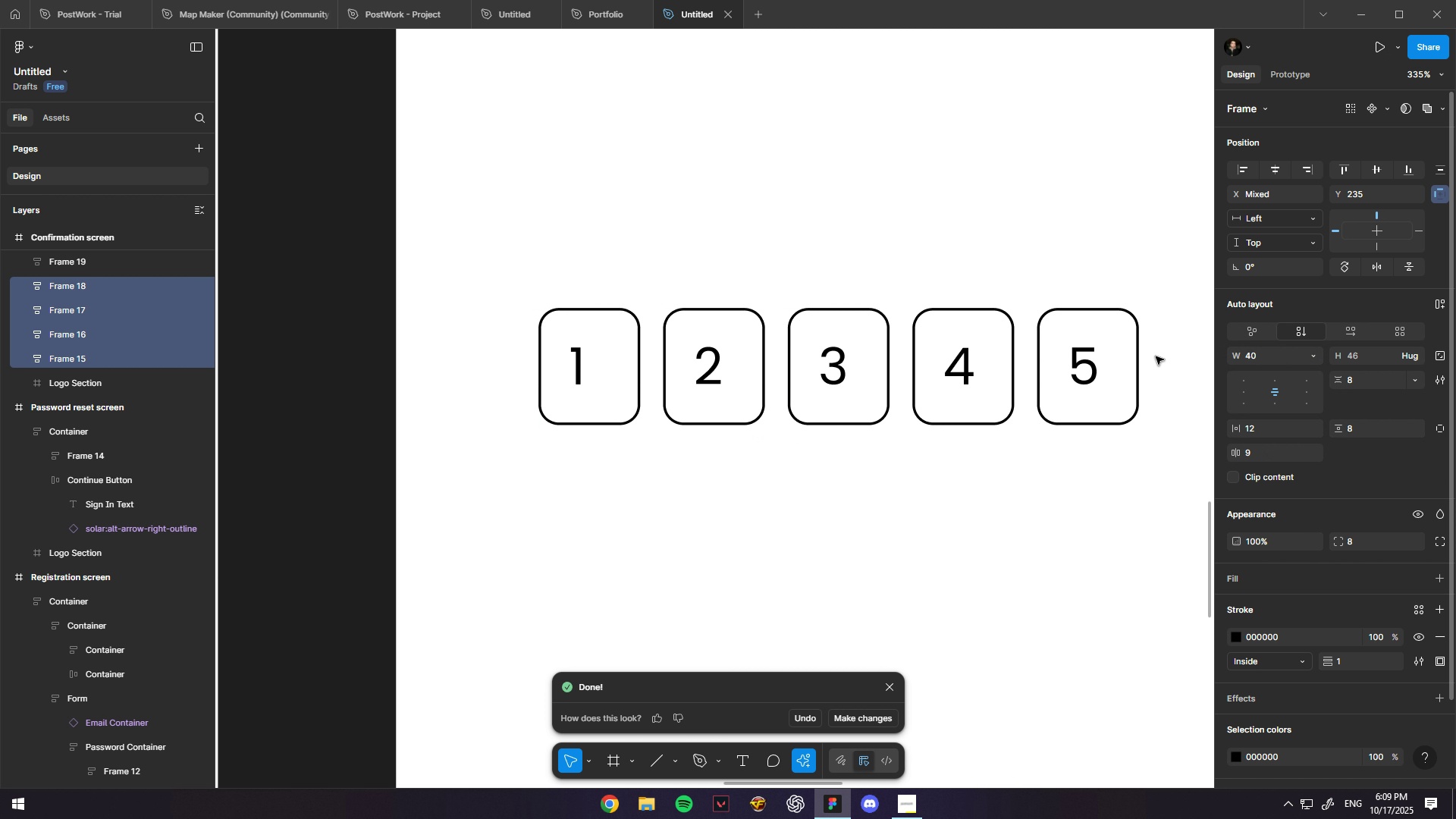 
hold_key(key=ControlLeft, duration=0.46)
scroll: coordinate [852, 392], scroll_direction: down, amount: 5.0
 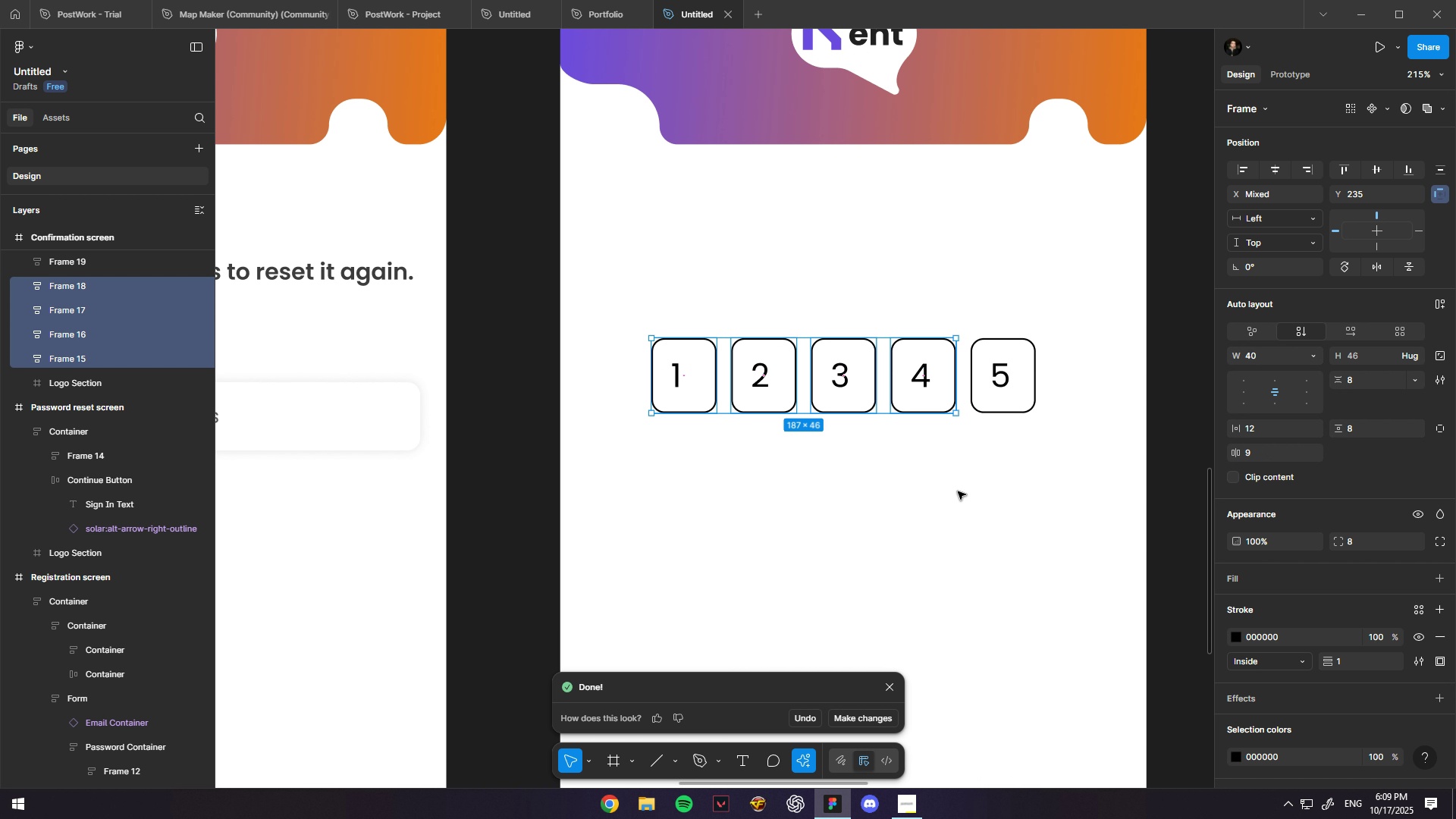 
left_click([928, 499])
 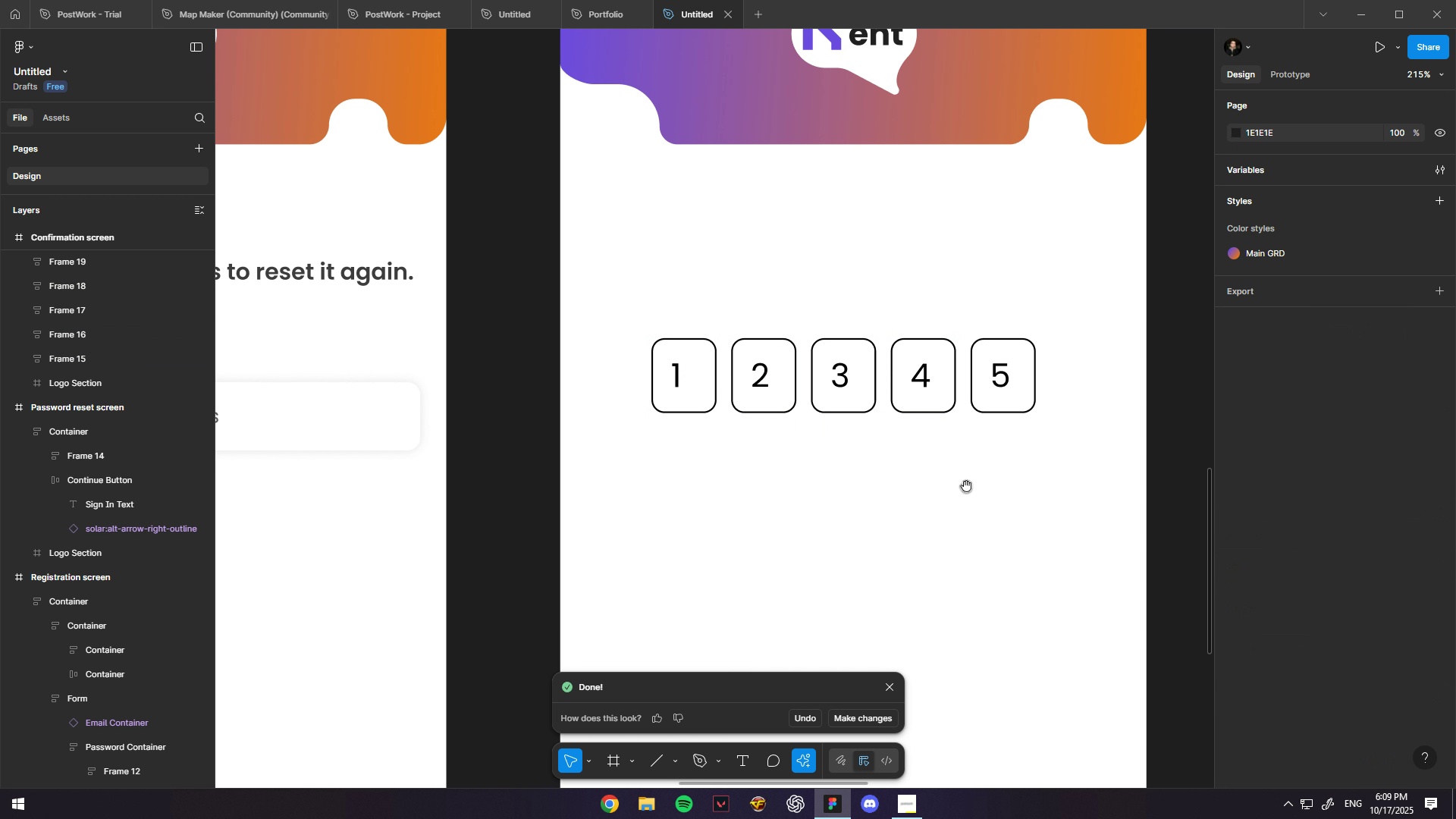 
key(Space)
 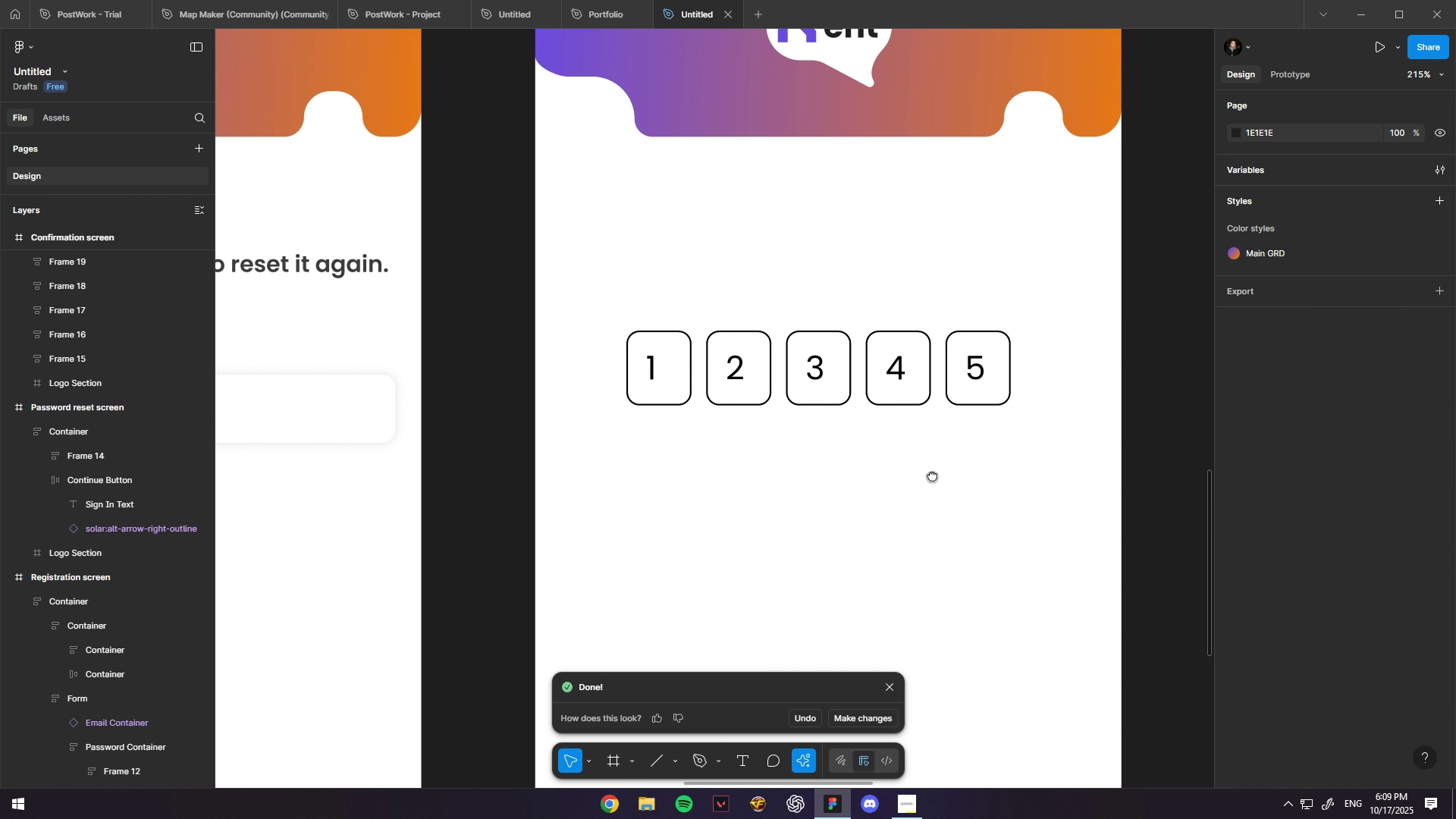 
key(Control+ControlLeft)
 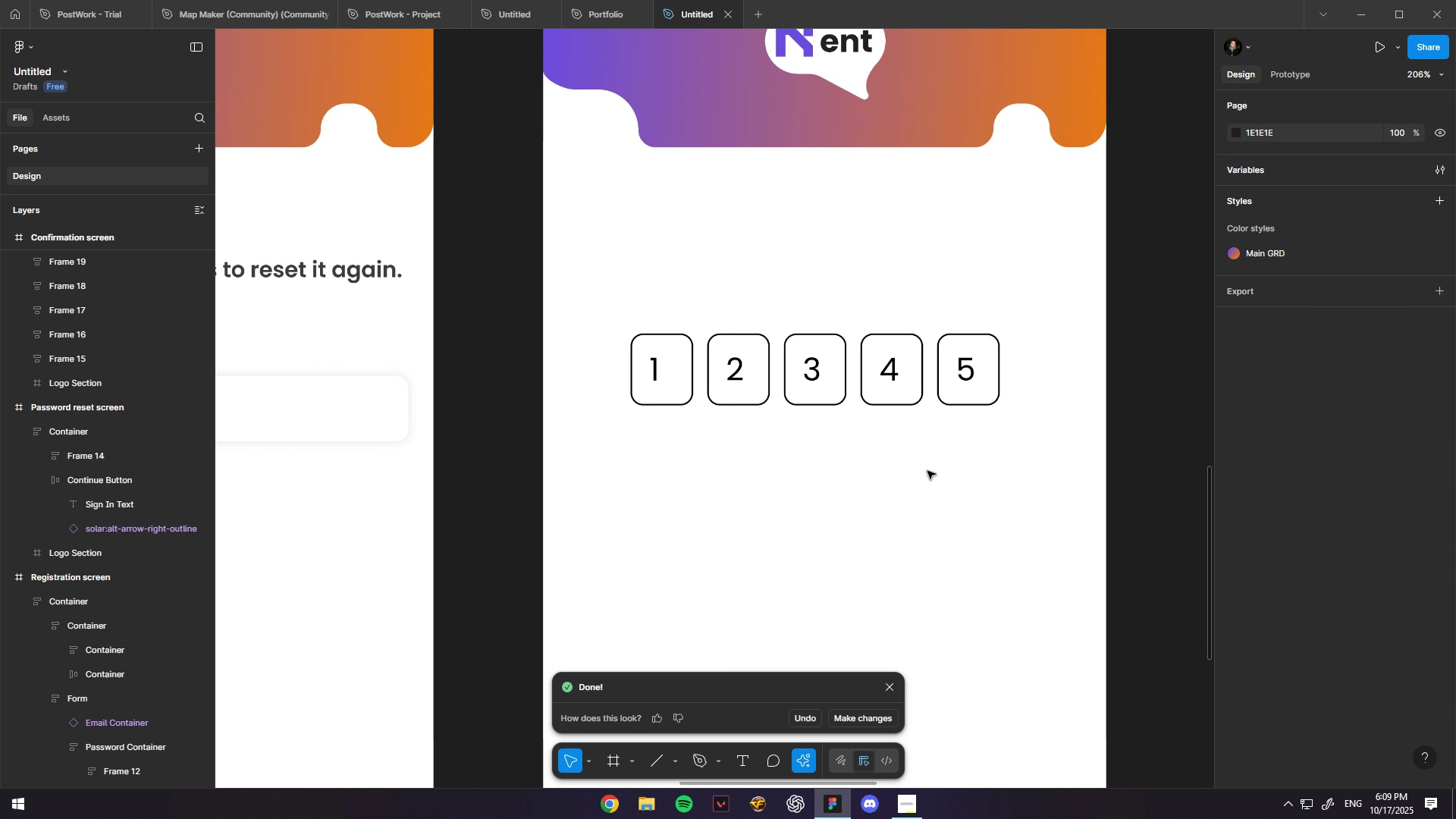 
scroll: coordinate [930, 475], scroll_direction: down, amount: 1.0
 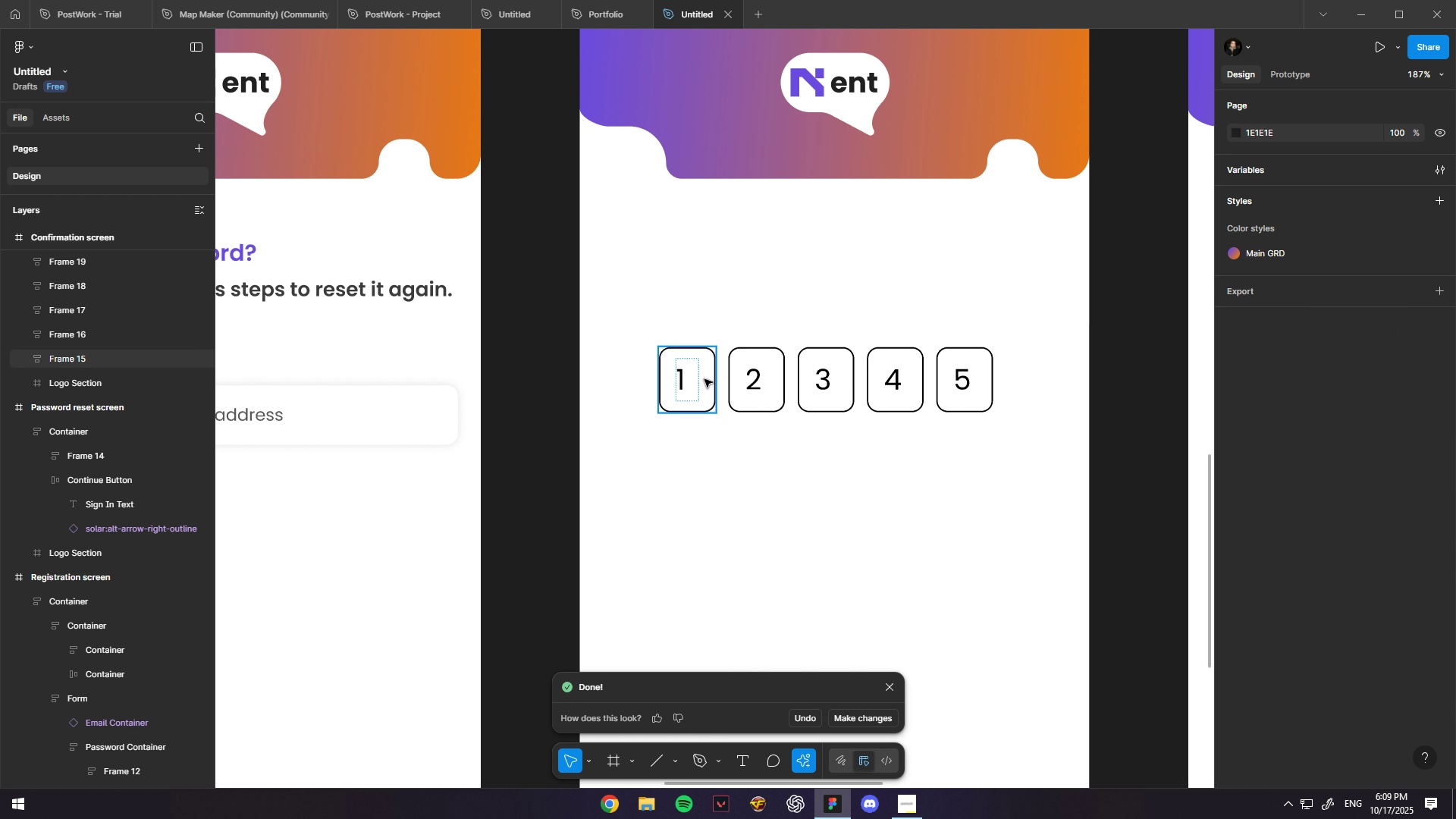 
hold_key(key=ControlLeft, duration=1.52)
scroll: coordinate [685, 375], scroll_direction: up, amount: 4.0
 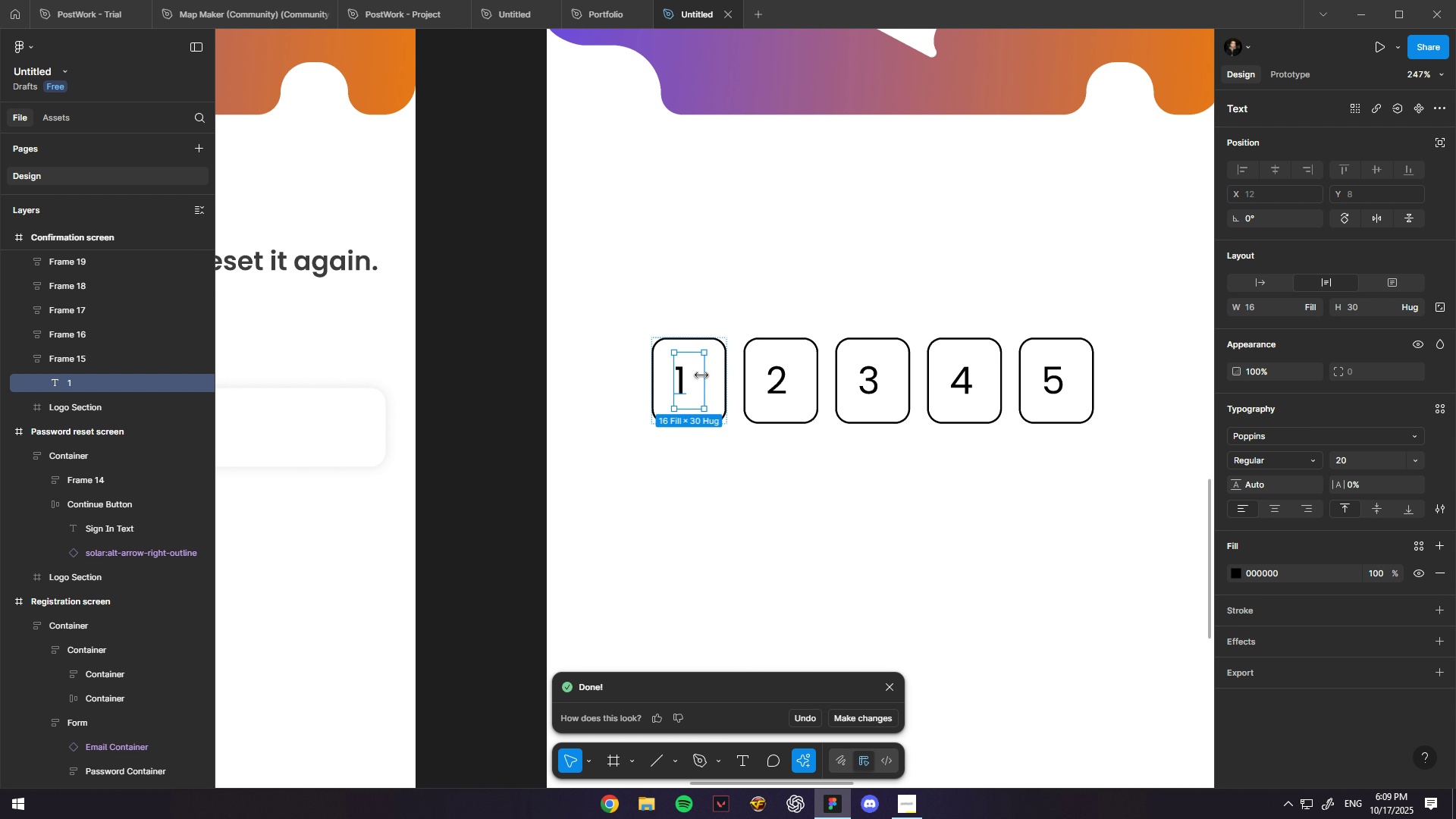 
left_click([701, 375])
 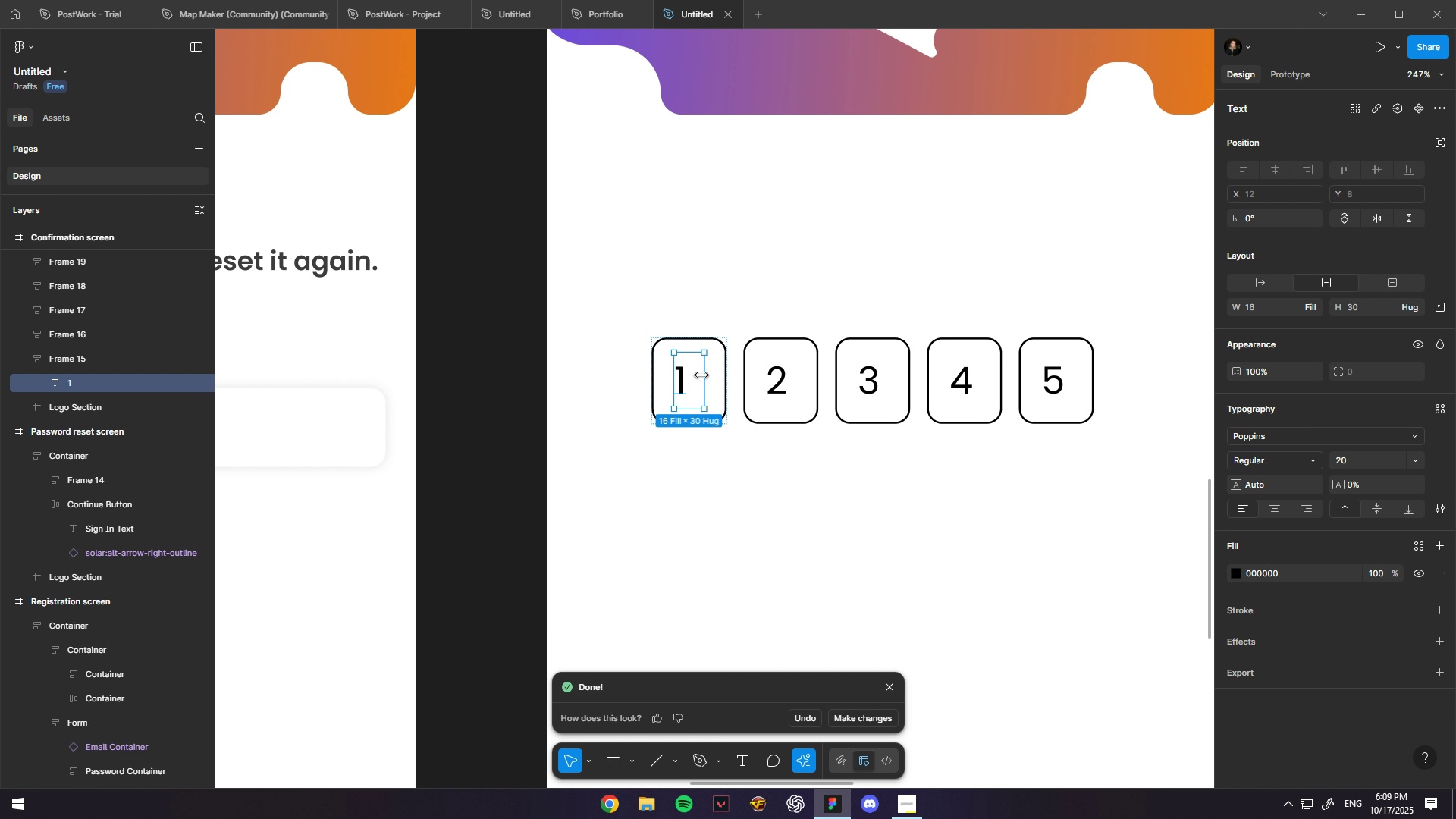 
double_click([701, 375])
 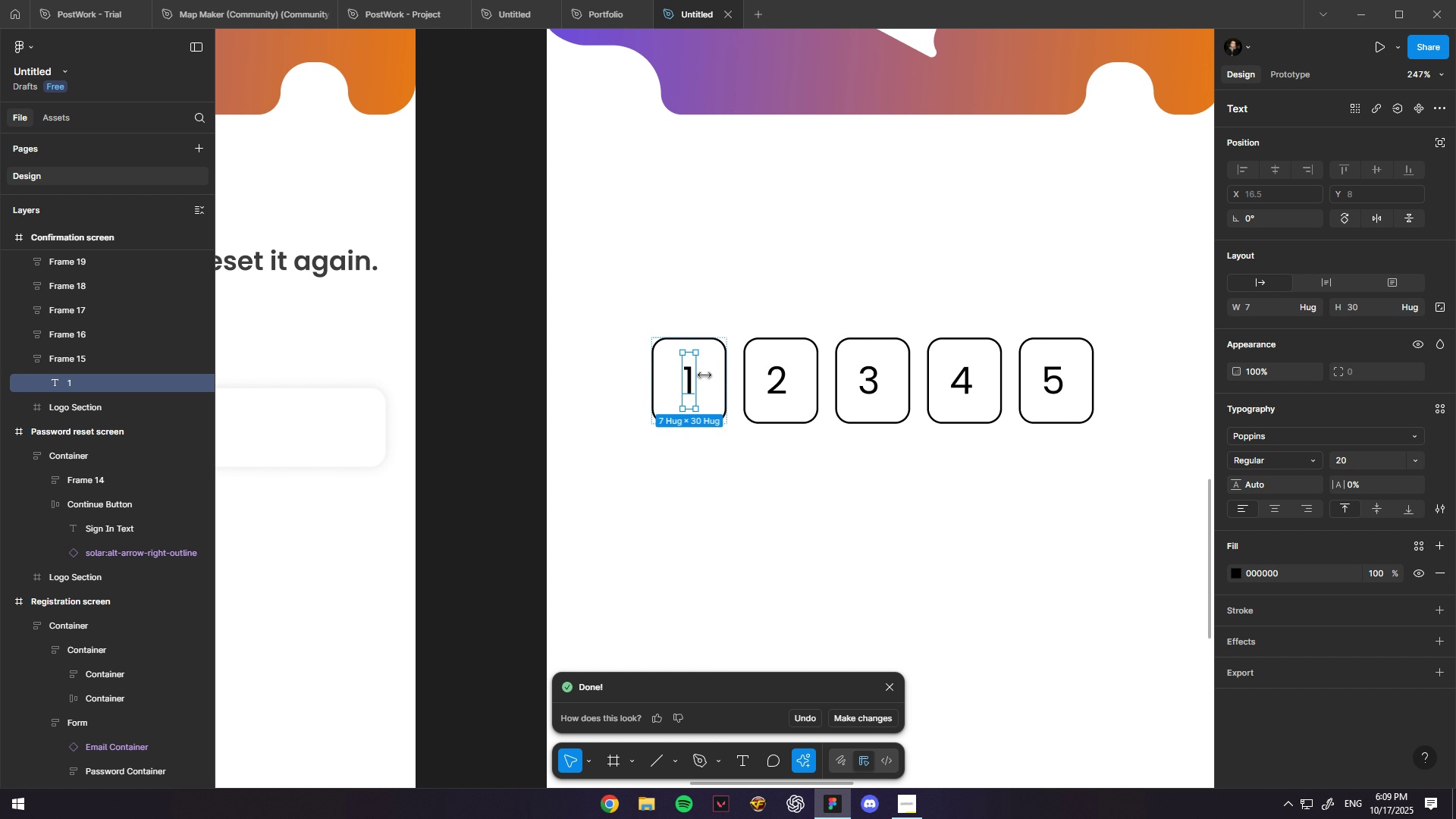 
hold_key(key=ControlLeft, duration=0.43)
 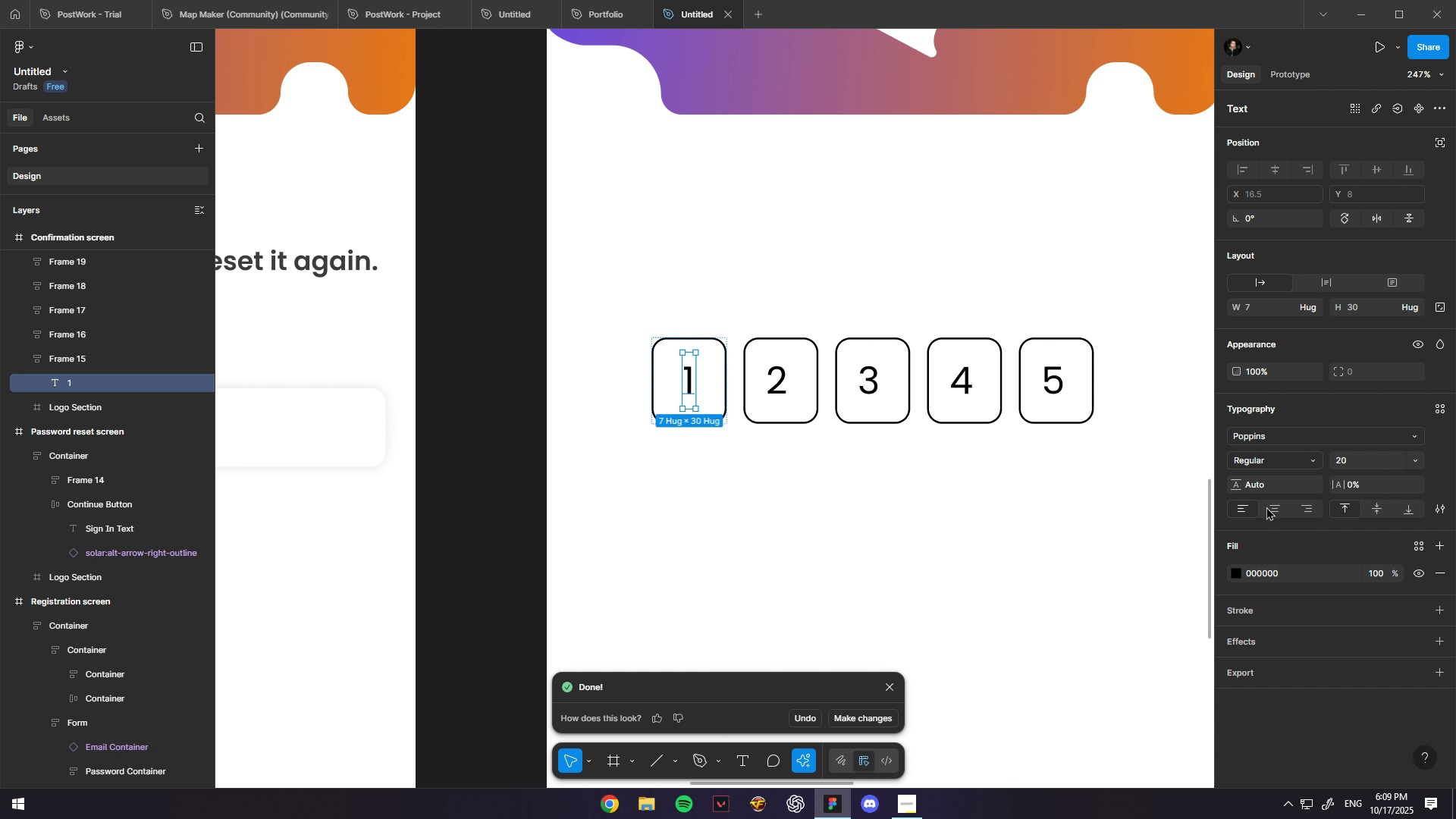 
hold_key(key=ControlLeft, duration=0.61)
scroll: coordinate [890, 538], scroll_direction: up, amount: 6.0
 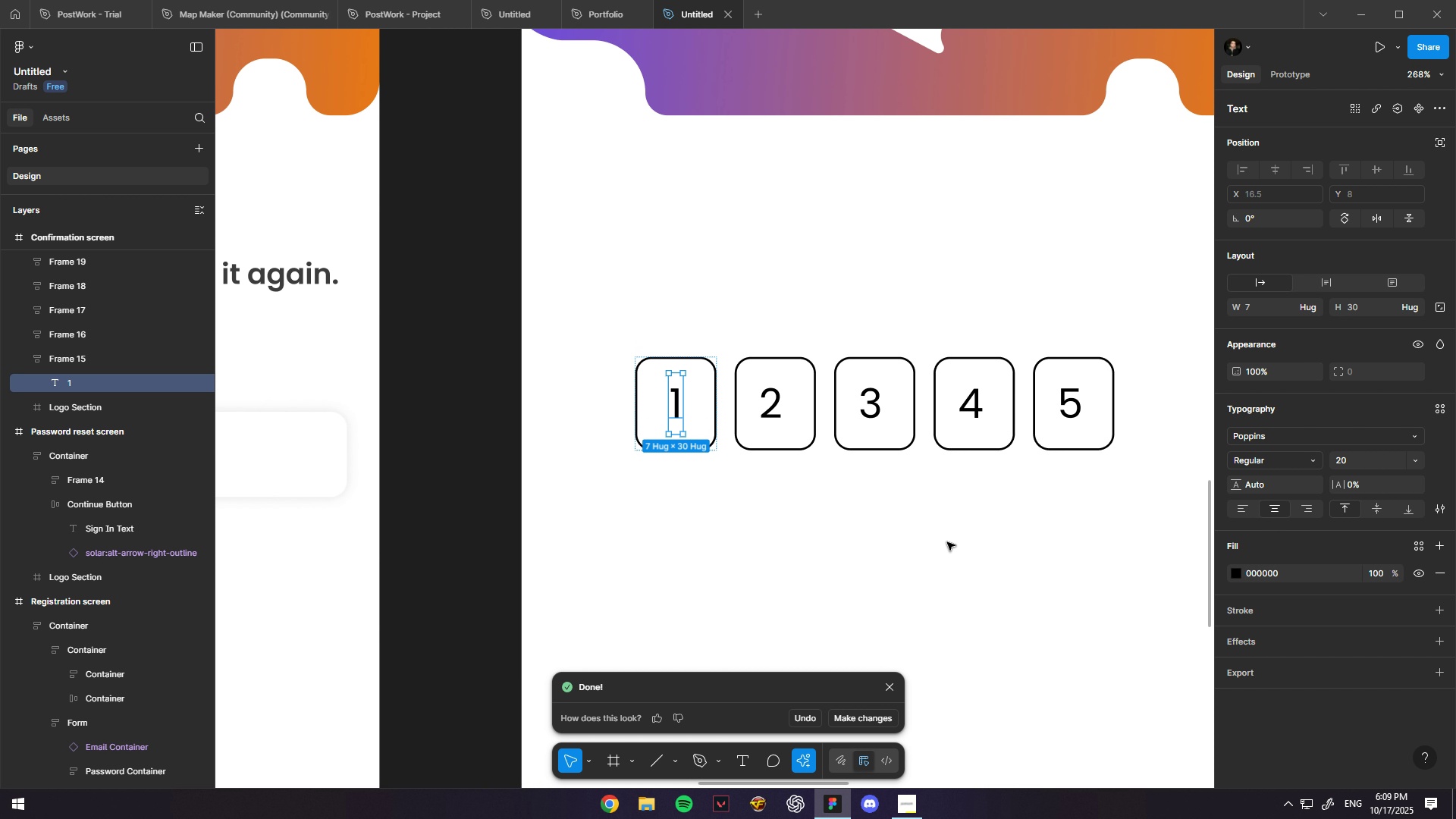 
key(Space)
 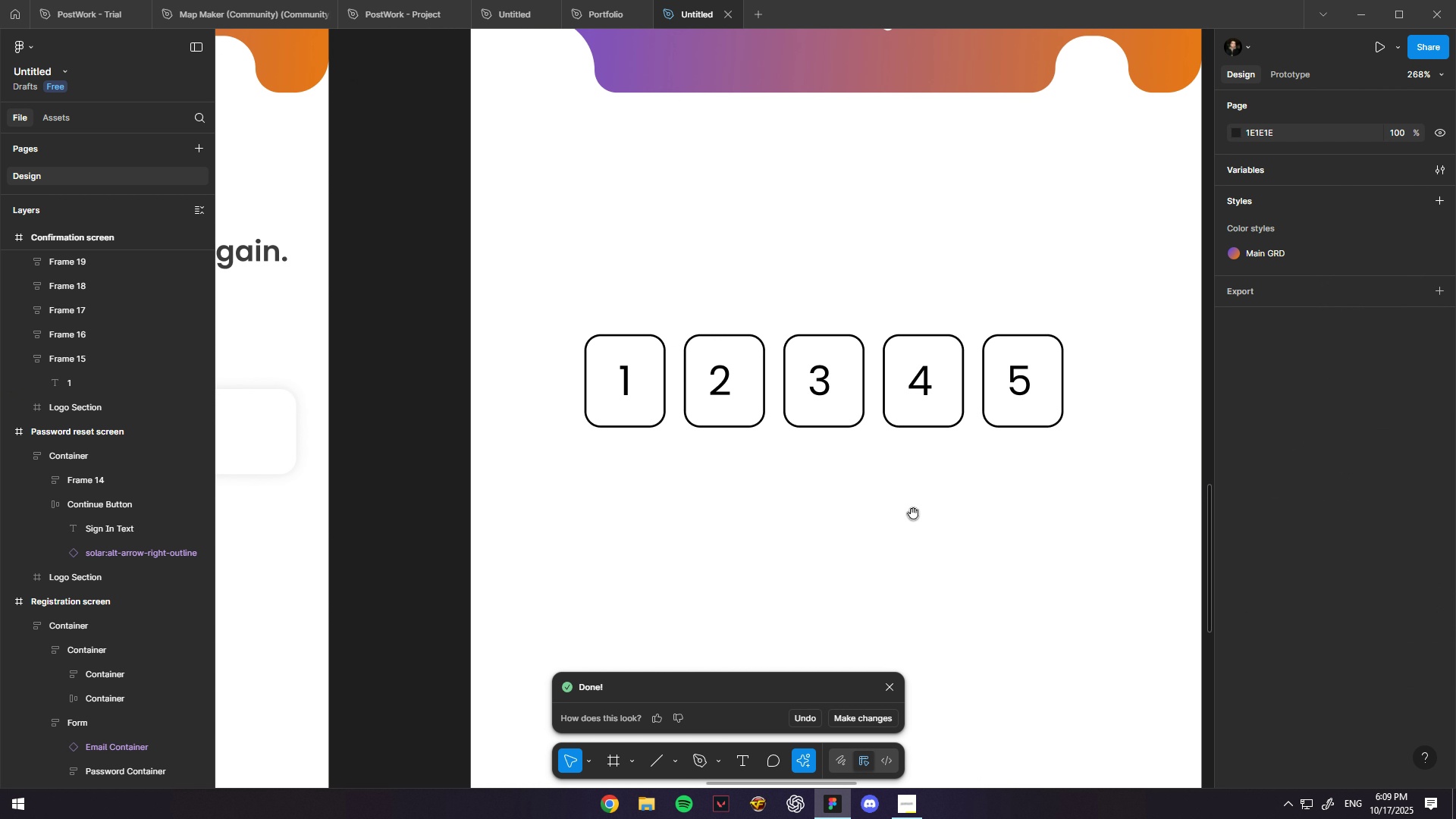 
key(Control+ControlLeft)
 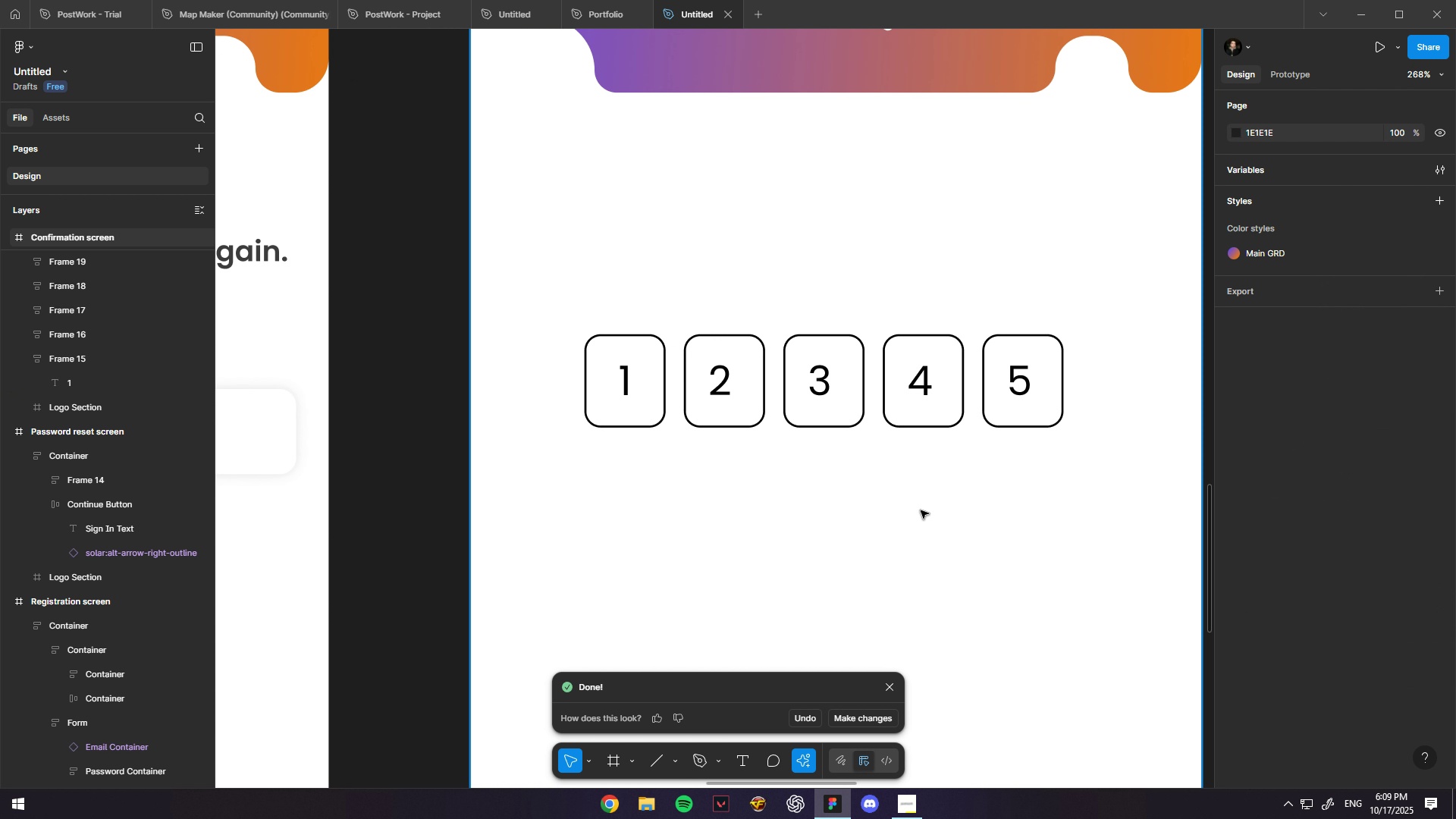 
scroll: coordinate [922, 509], scroll_direction: down, amount: 3.0
 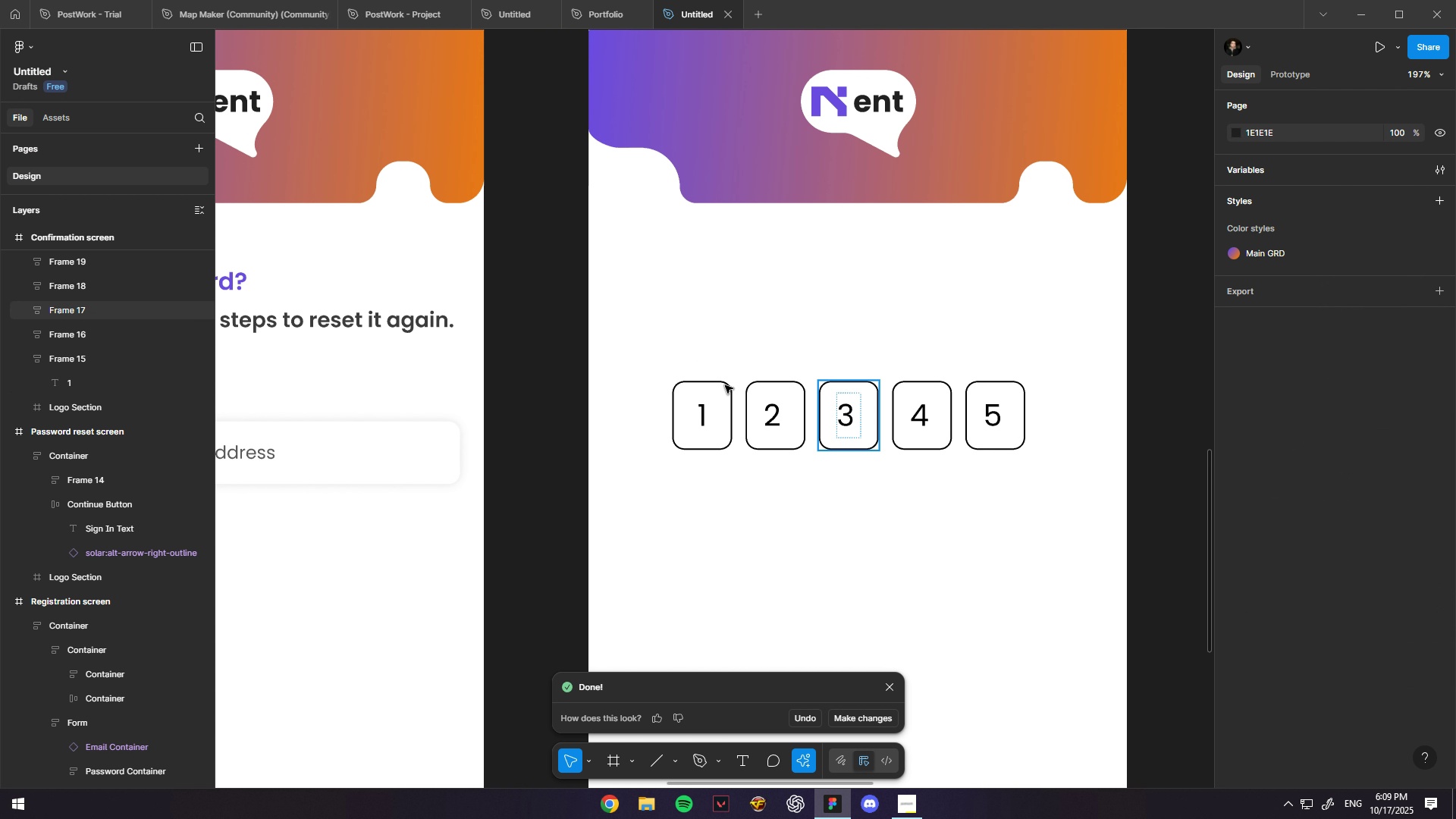 
hold_key(key=ControlLeft, duration=0.88)
scroll: coordinate [775, 411], scroll_direction: up, amount: 2.0
 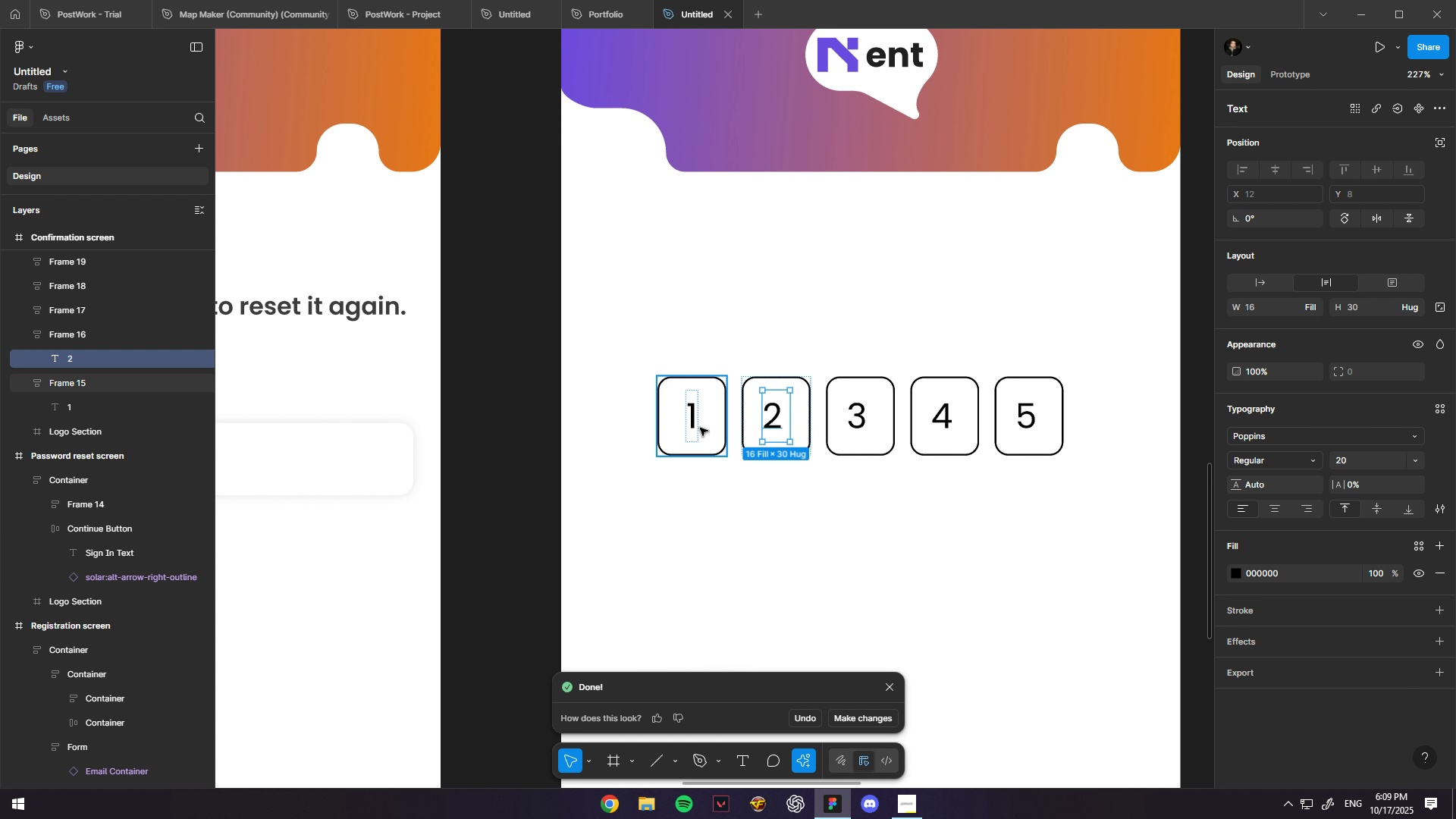 
key(Control+C)
 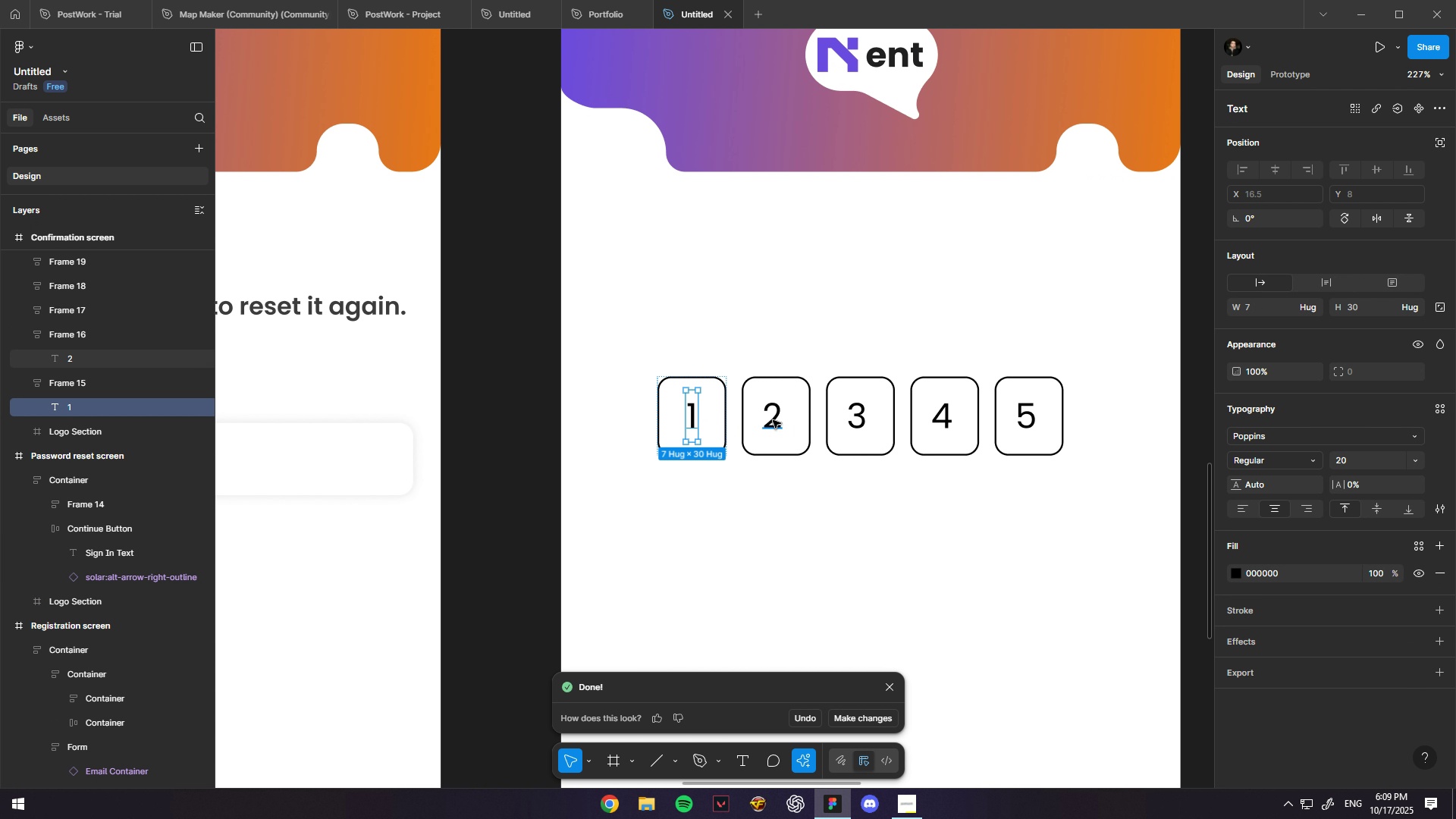 
left_click([773, 420])
 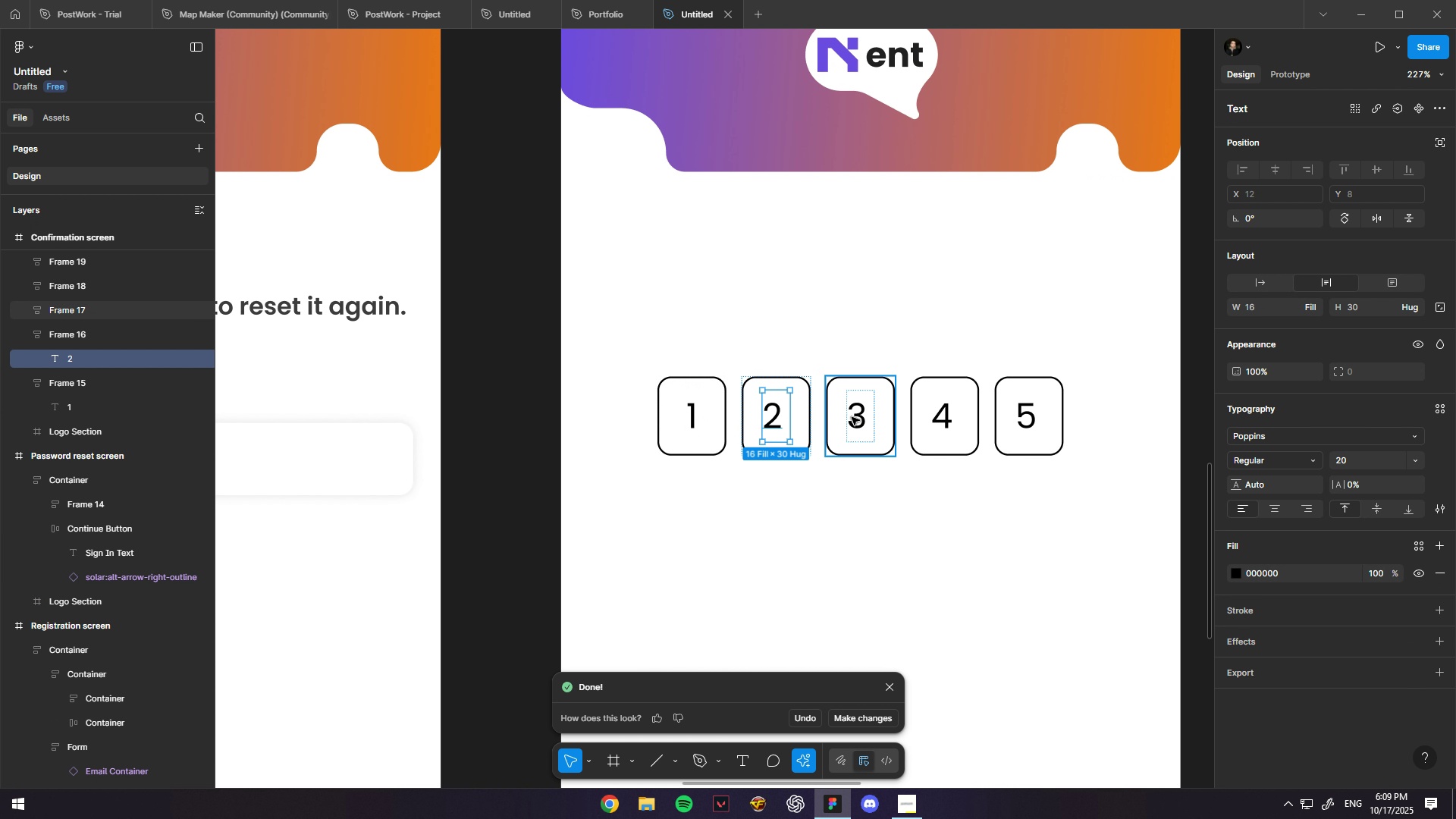 
hold_key(key=ShiftLeft, duration=0.49)
 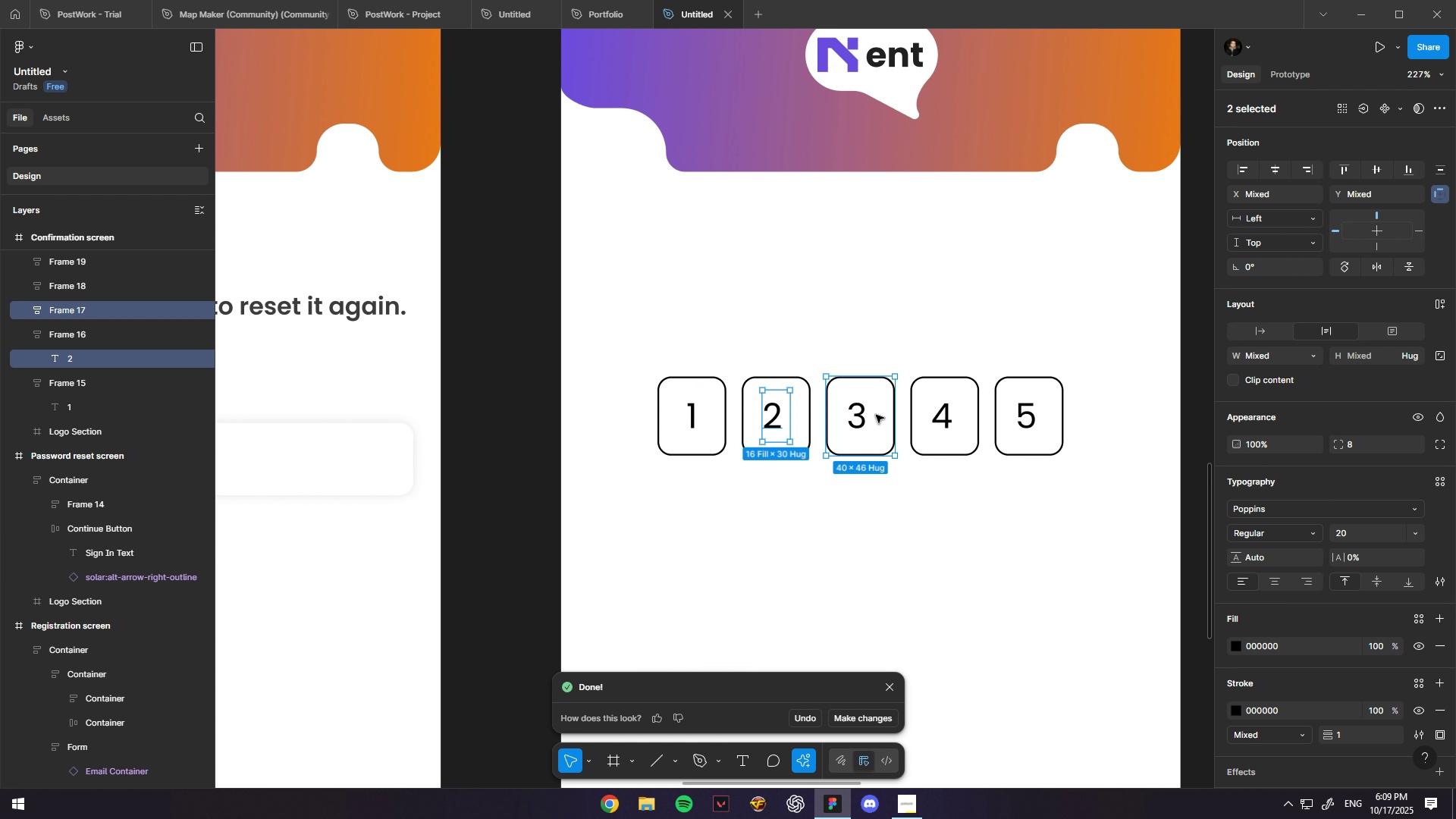 
key(Control+Z)
 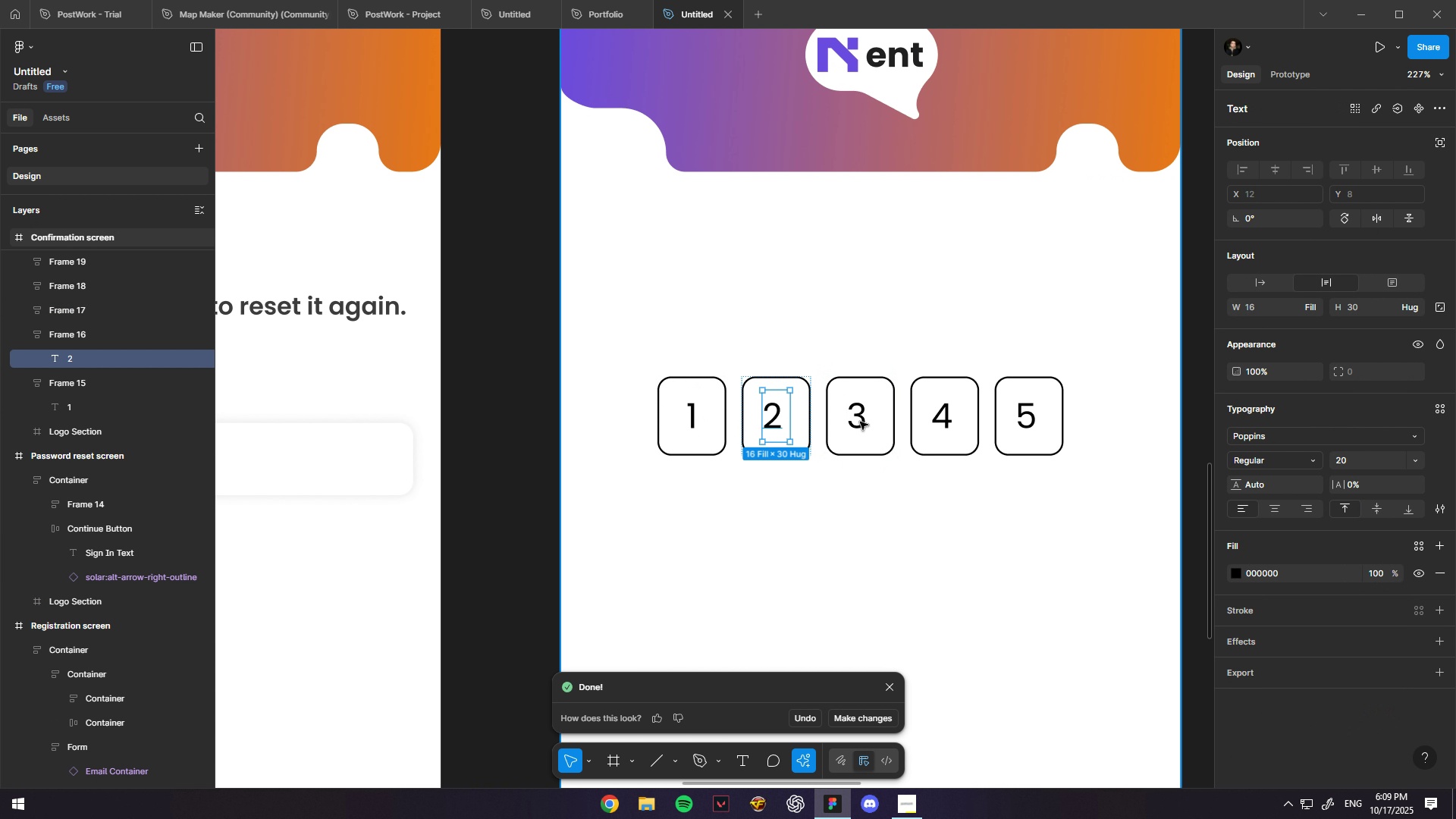 
hold_key(key=ShiftLeft, duration=1.52)
left_click([858, 418])
 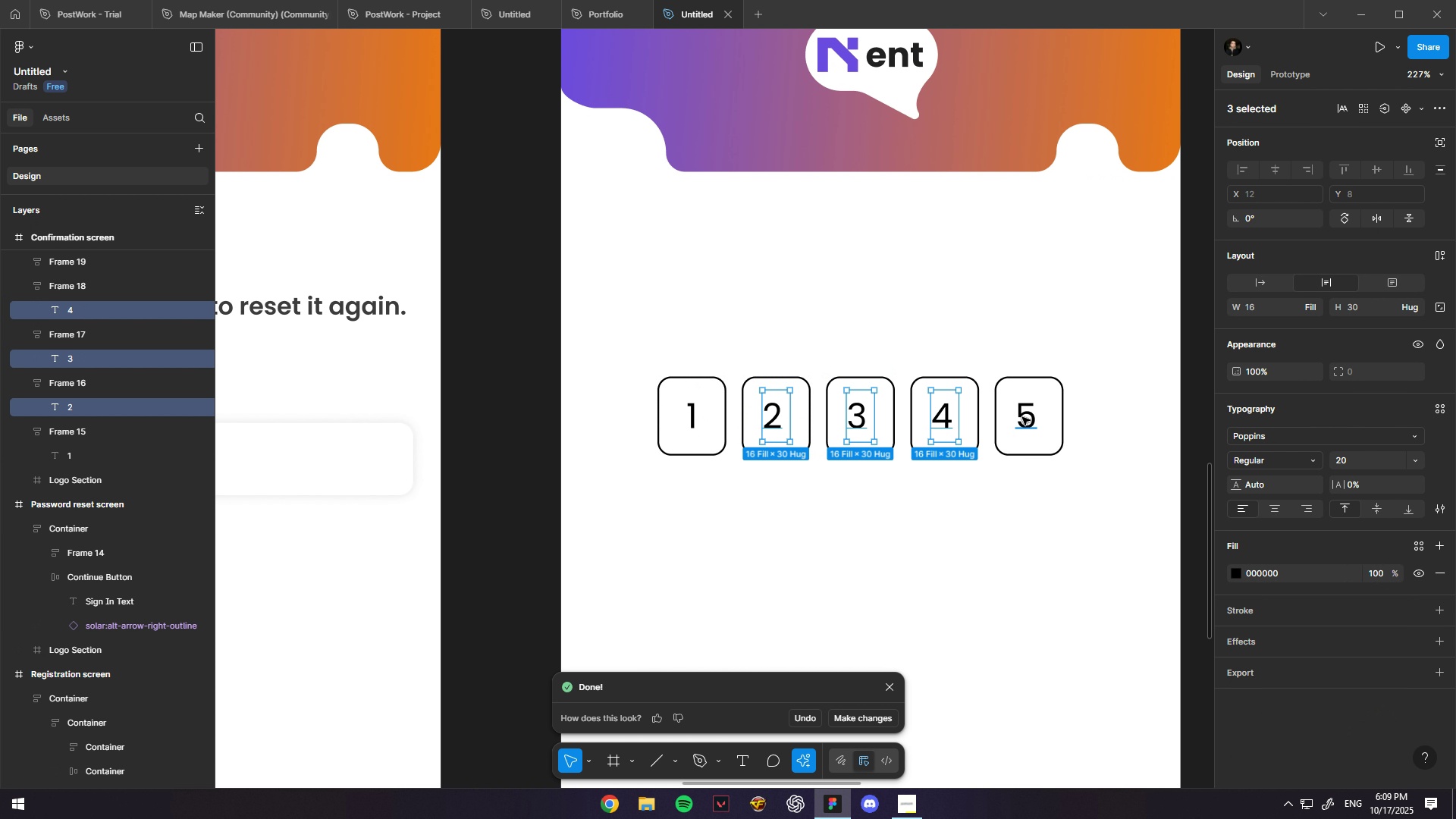 
key(Control+Shift+R)
 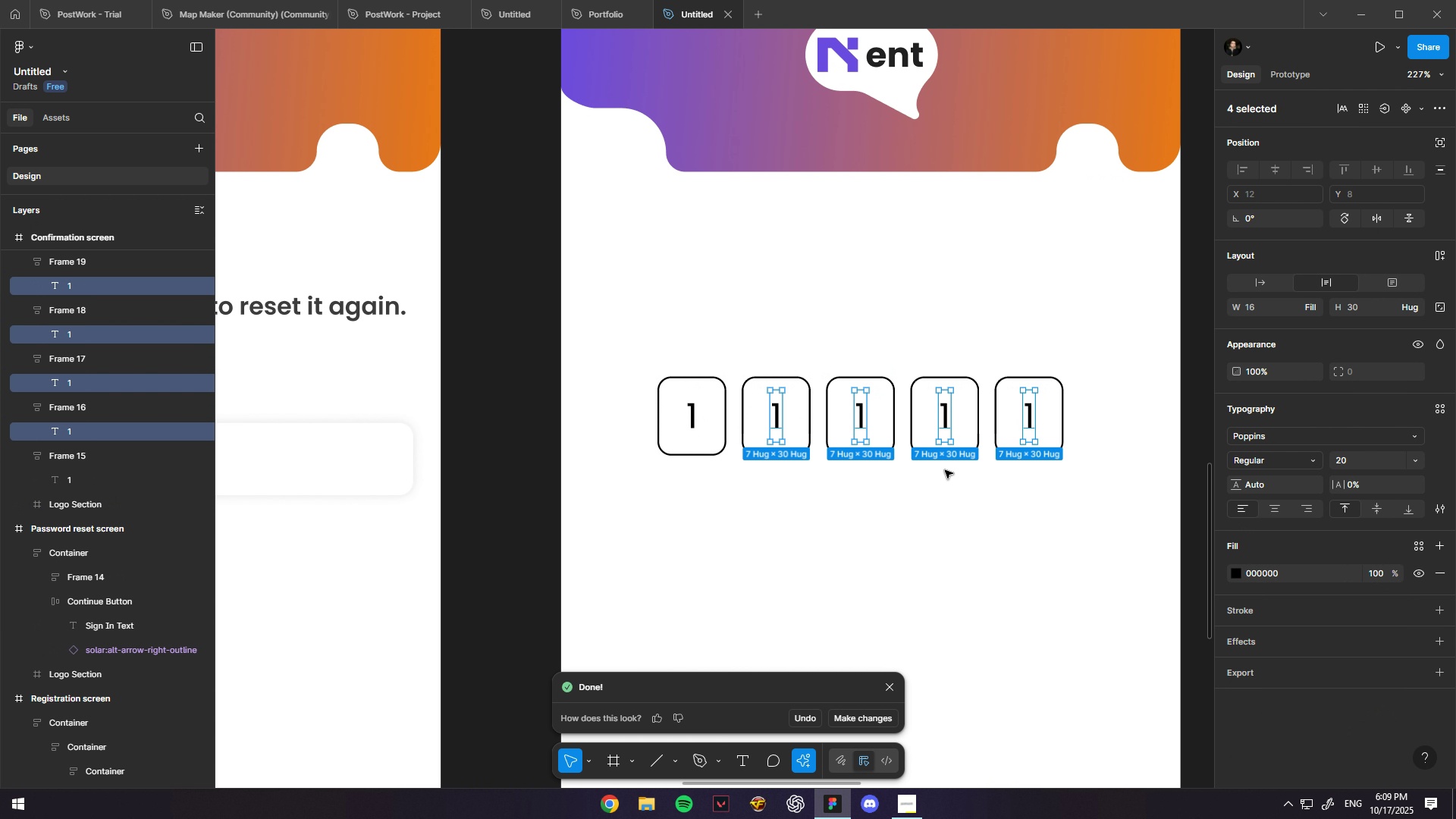 
scroll: coordinate [1053, 441], scroll_direction: up, amount: 3.0
 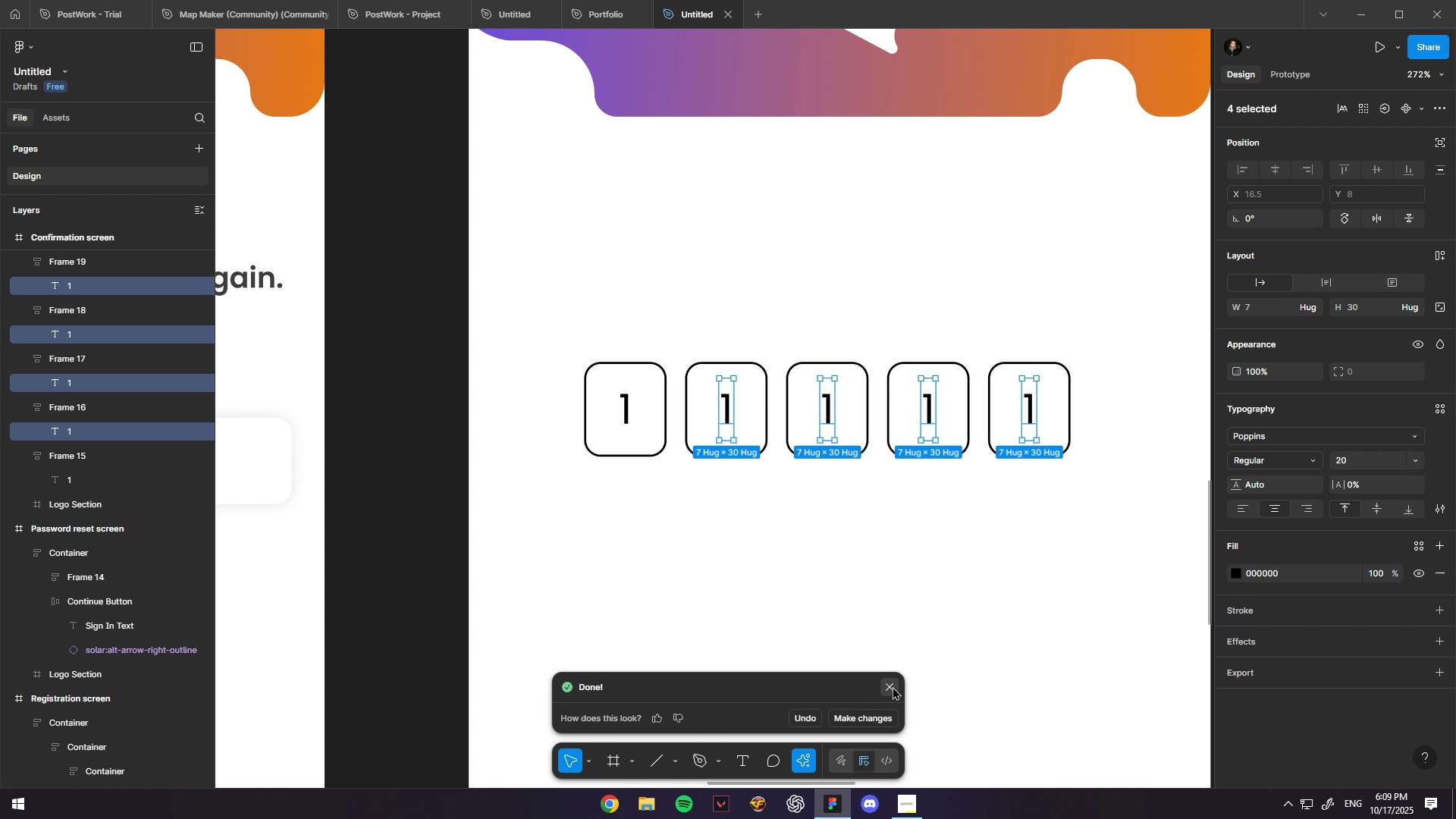 
double_click([918, 670])
 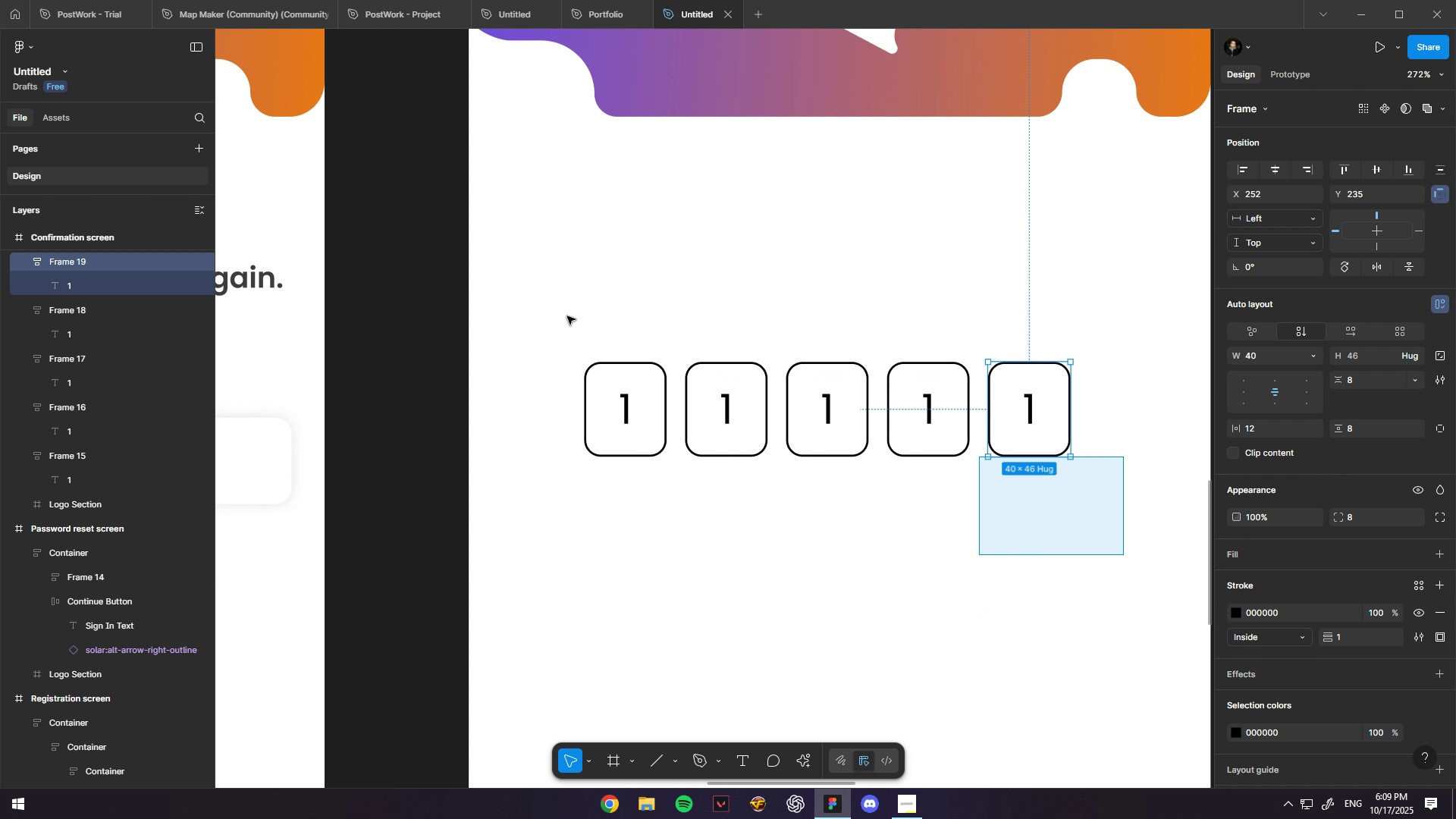 
hold_key(key=ControlLeft, duration=0.47)
scroll: coordinate [612, 320], scroll_direction: down, amount: 4.0
 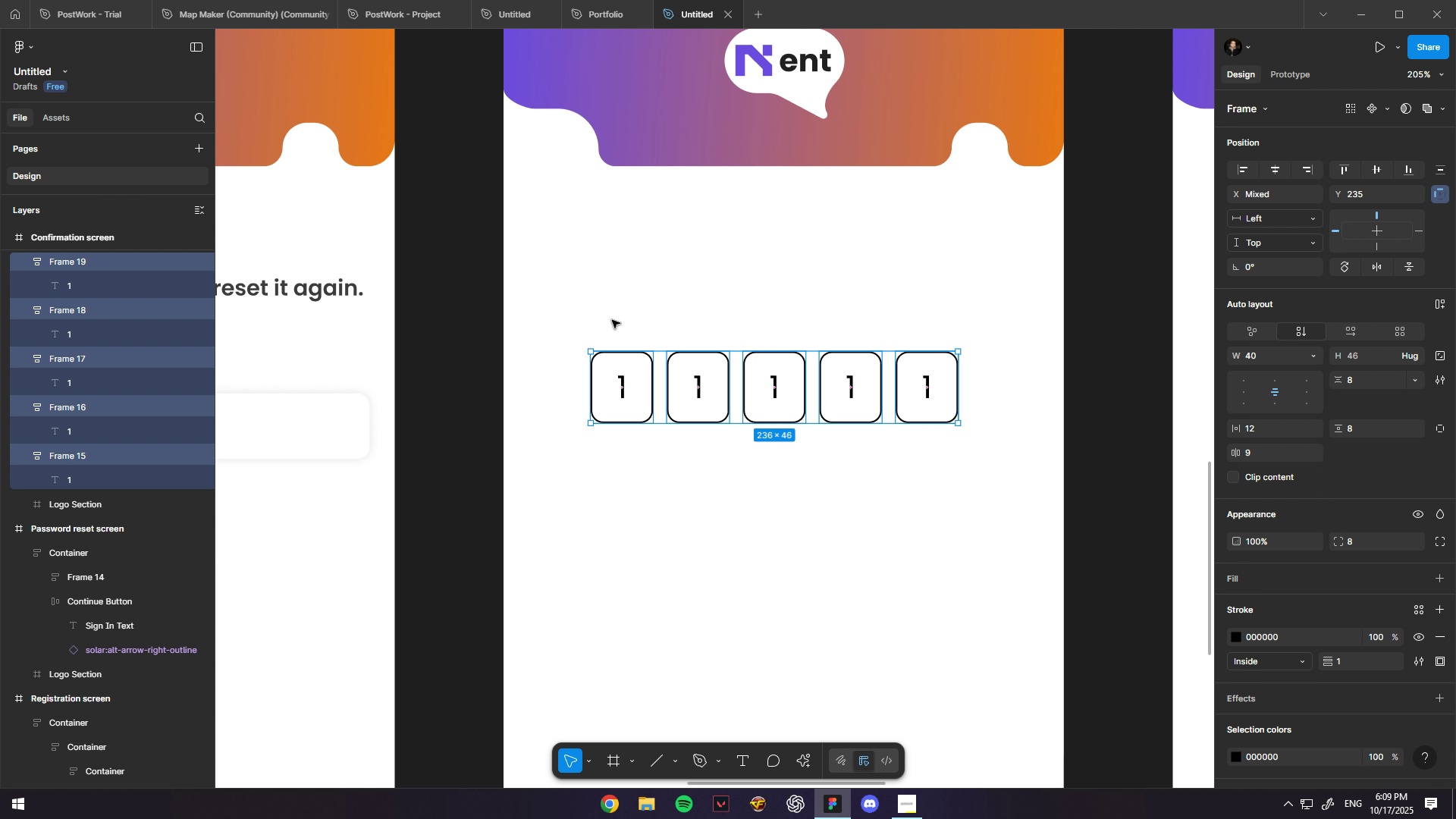 
key(Control+ControlLeft)
 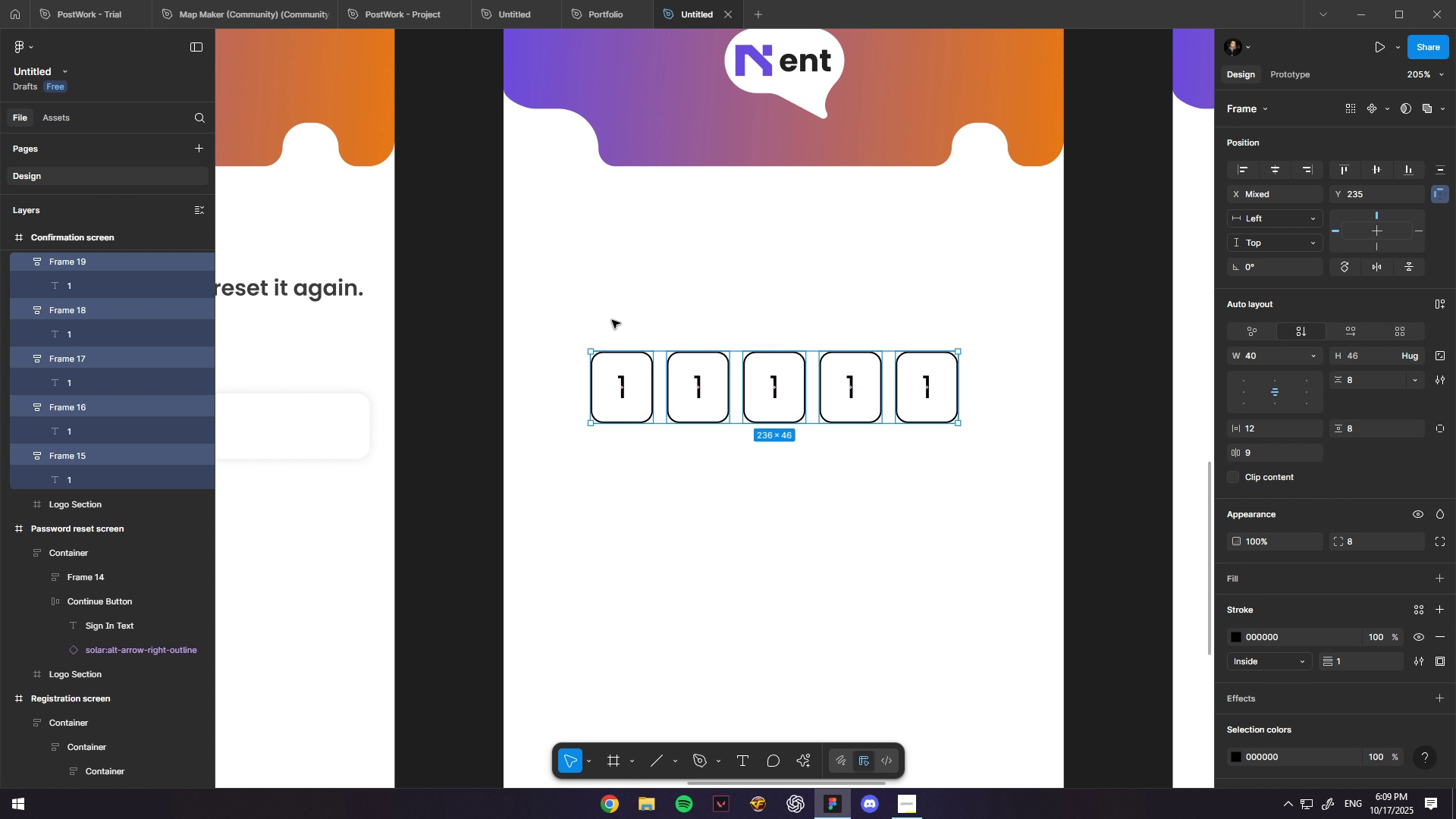 
key(Control+NumpadDivide)
 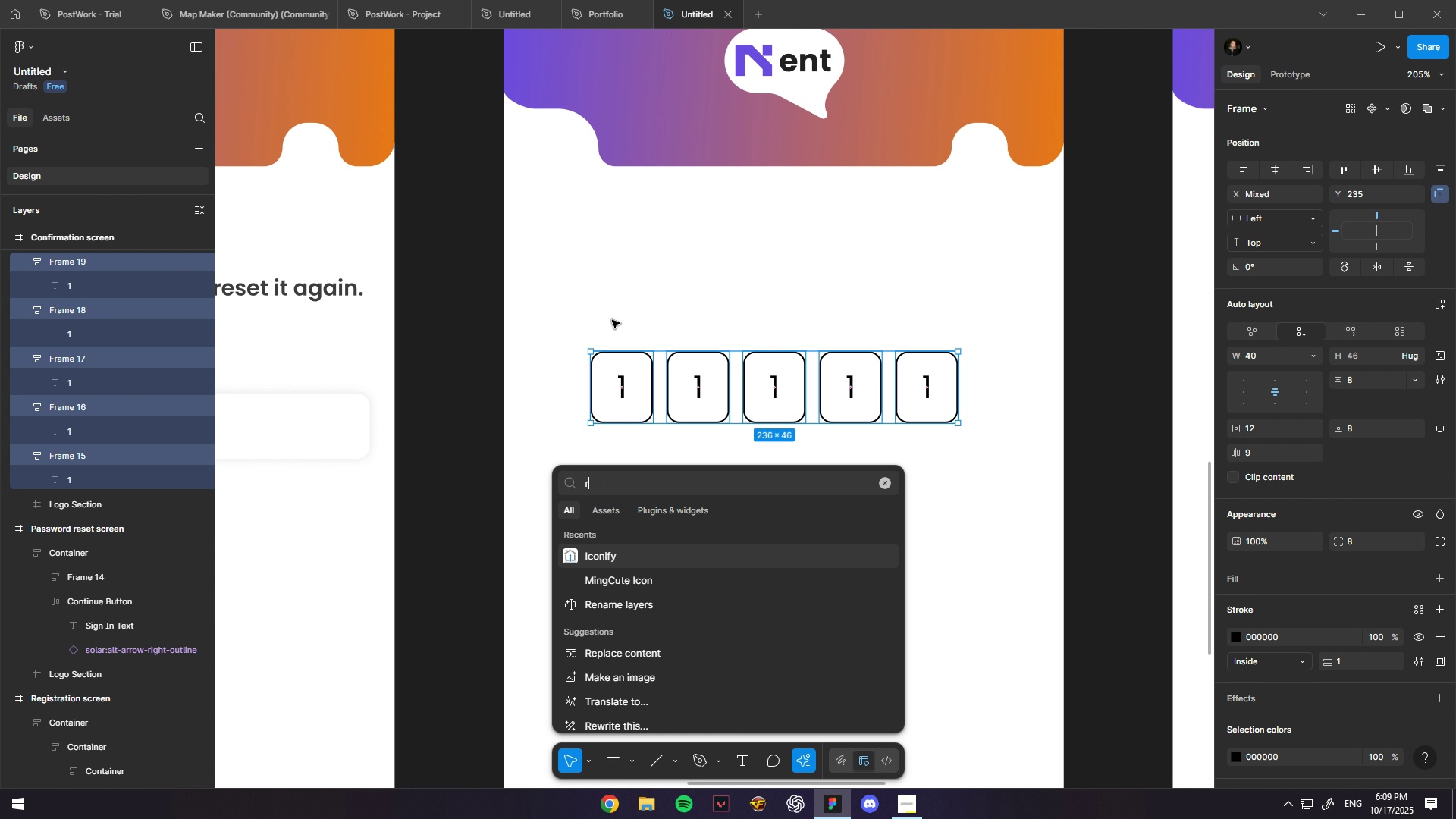 
type(repl)
 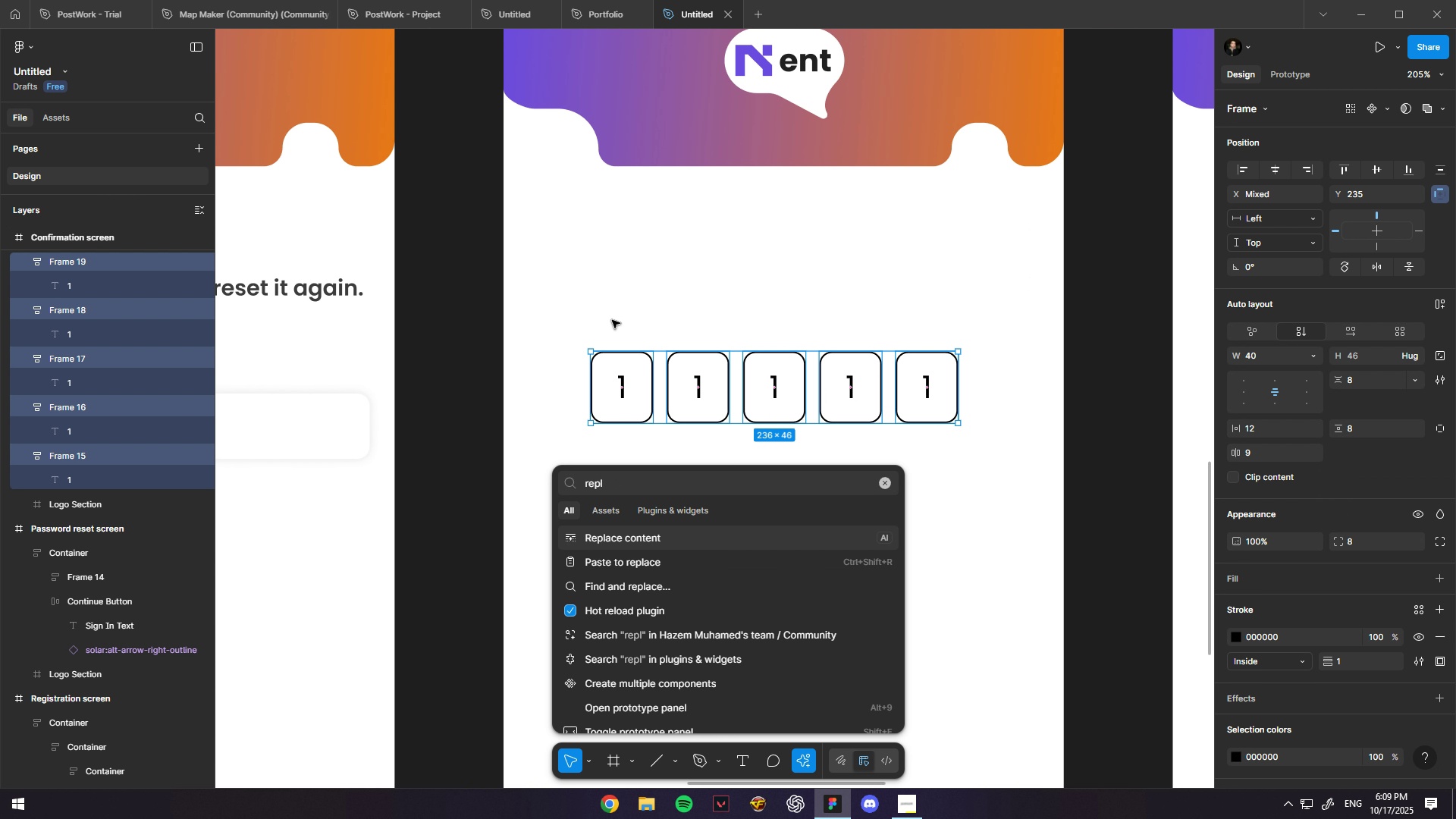 
key(Enter)
 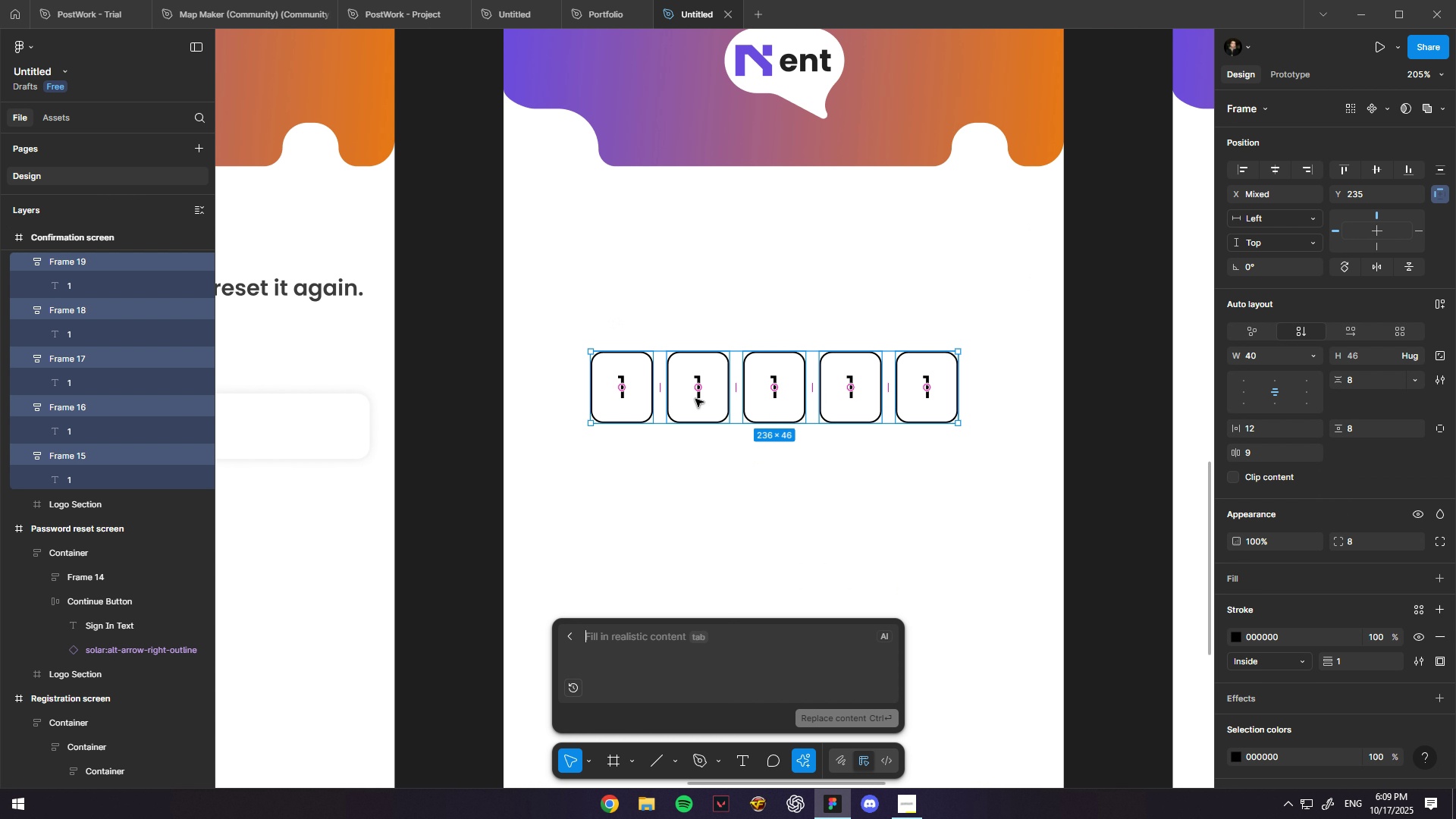 
type(numbers)
 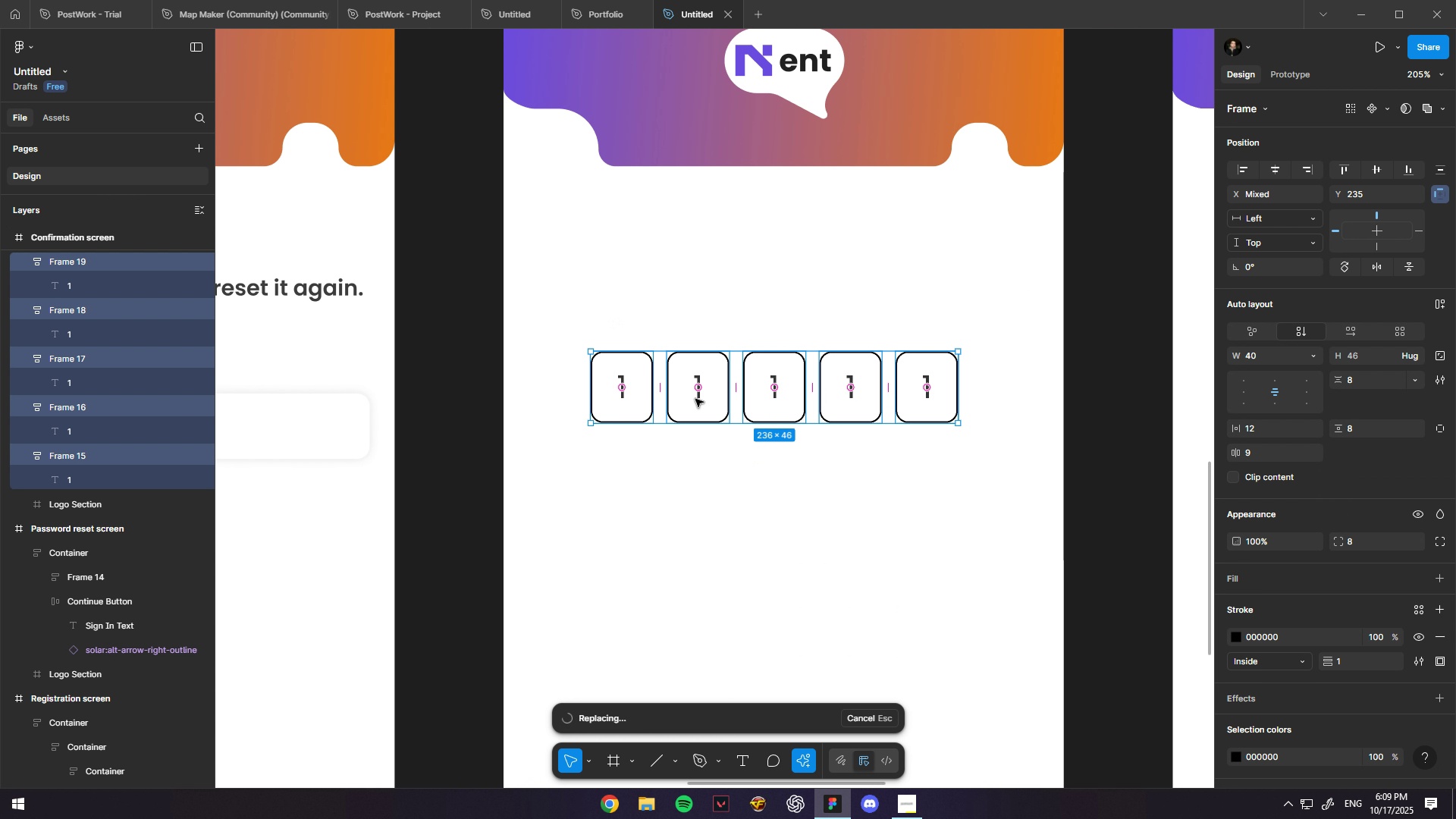 
key(Control+ControlLeft)
 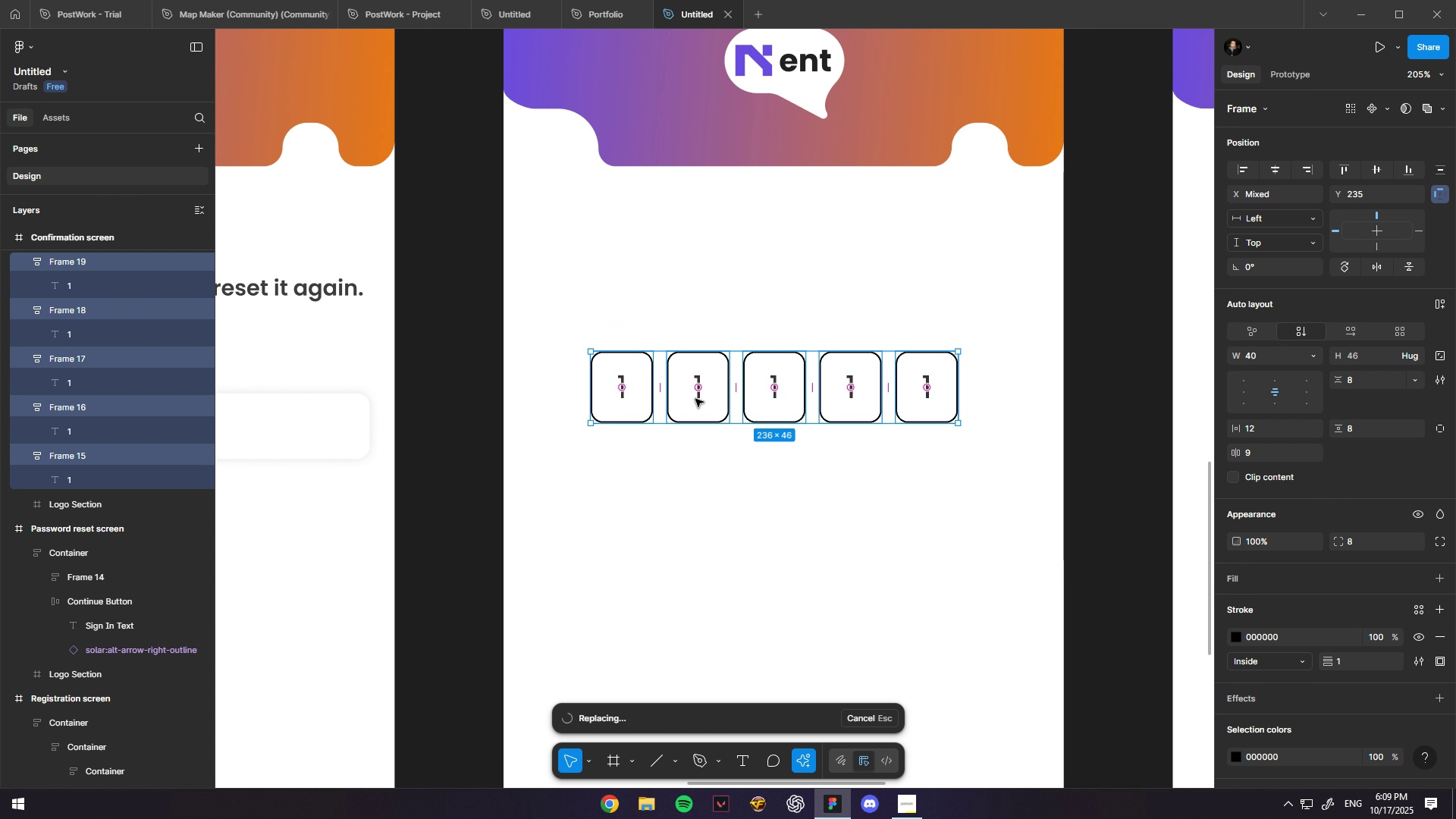 
key(Control+Enter)
 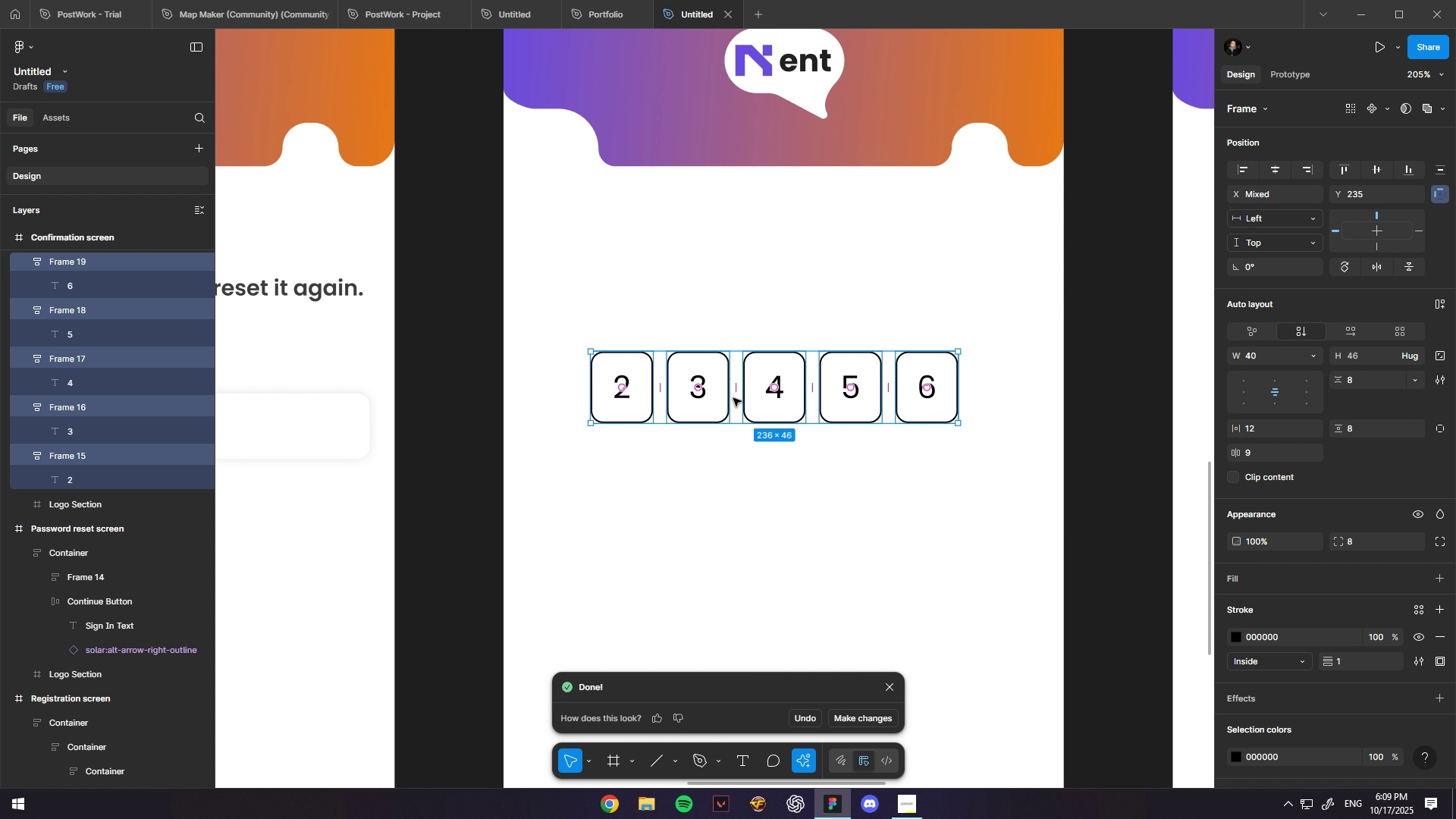 
left_click([942, 399])
 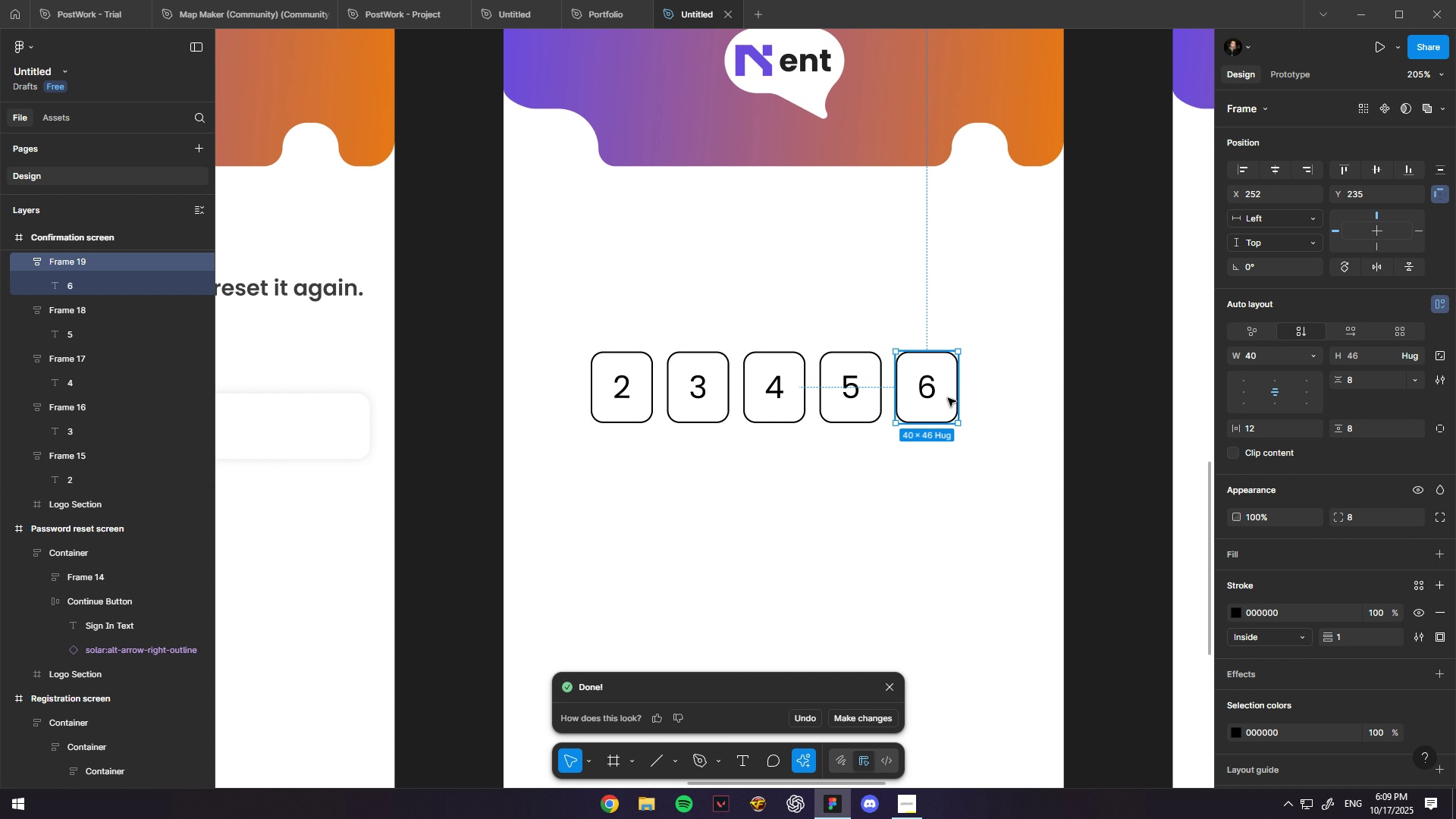 
hold_key(key=ControlLeft, duration=0.3)
scroll: coordinate [949, 397], scroll_direction: up, amount: 5.0
 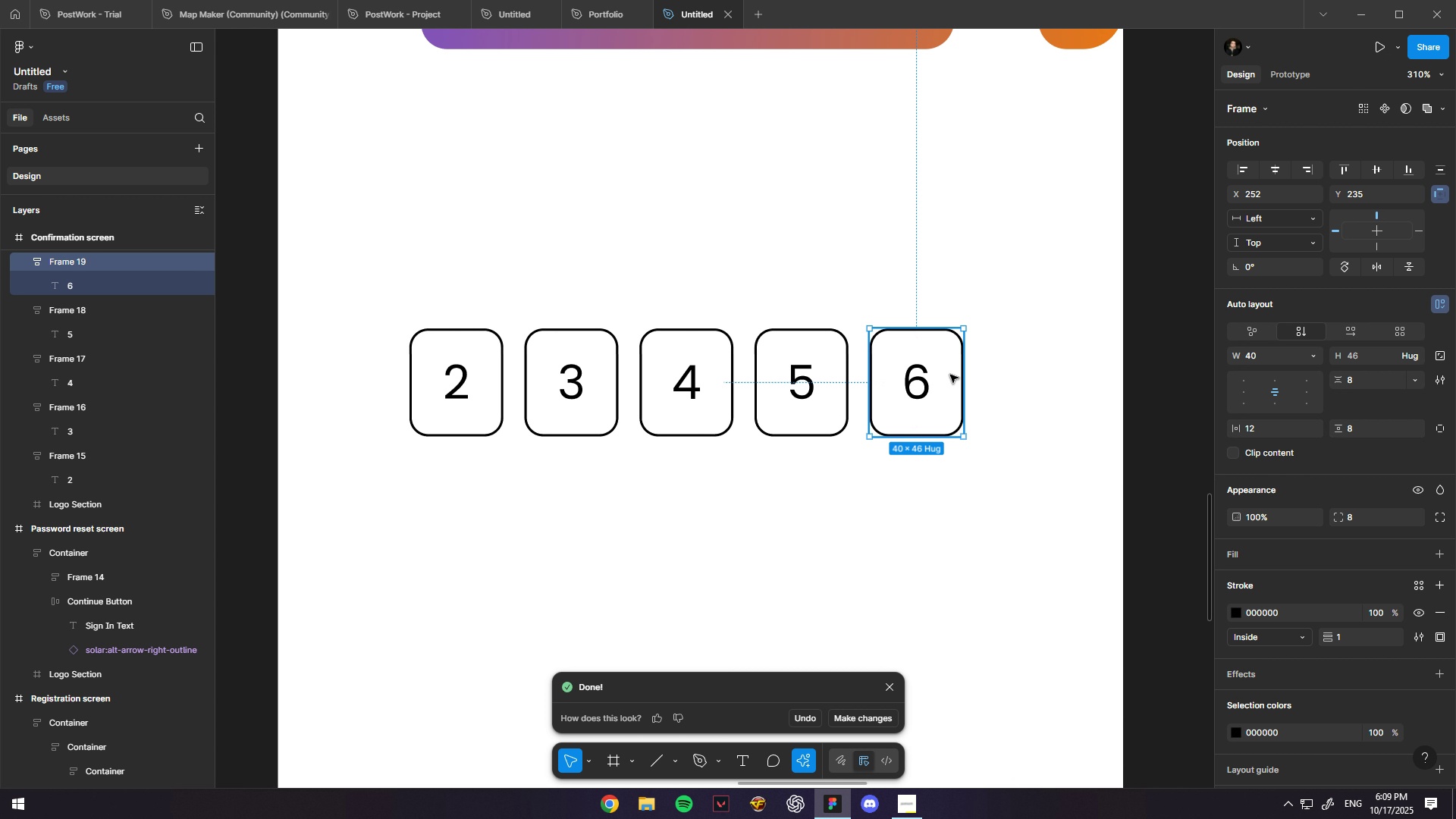 
hold_key(key=AltLeft, duration=1.18)
 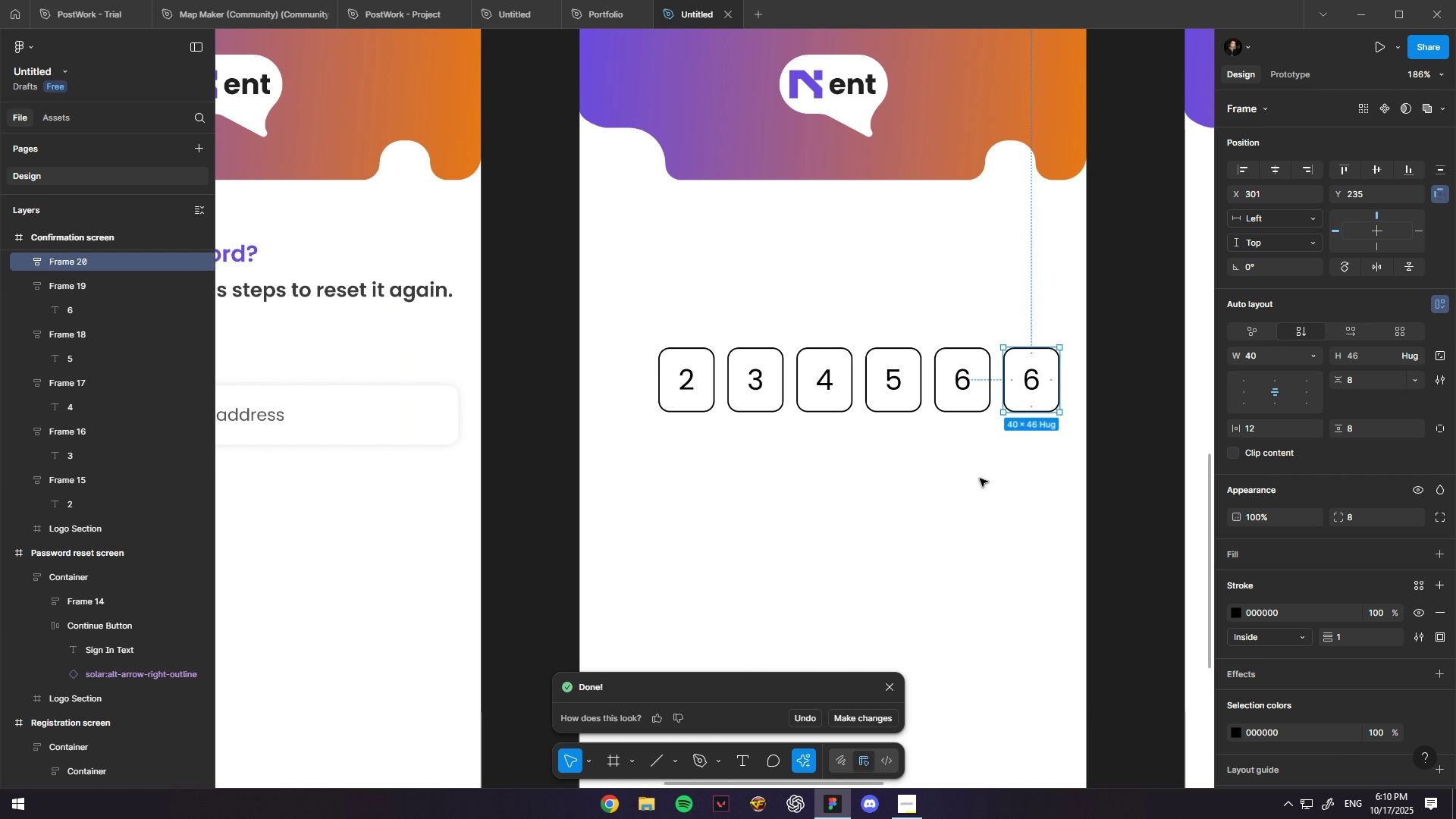 
hold_key(key=ShiftLeft, duration=1.02)
 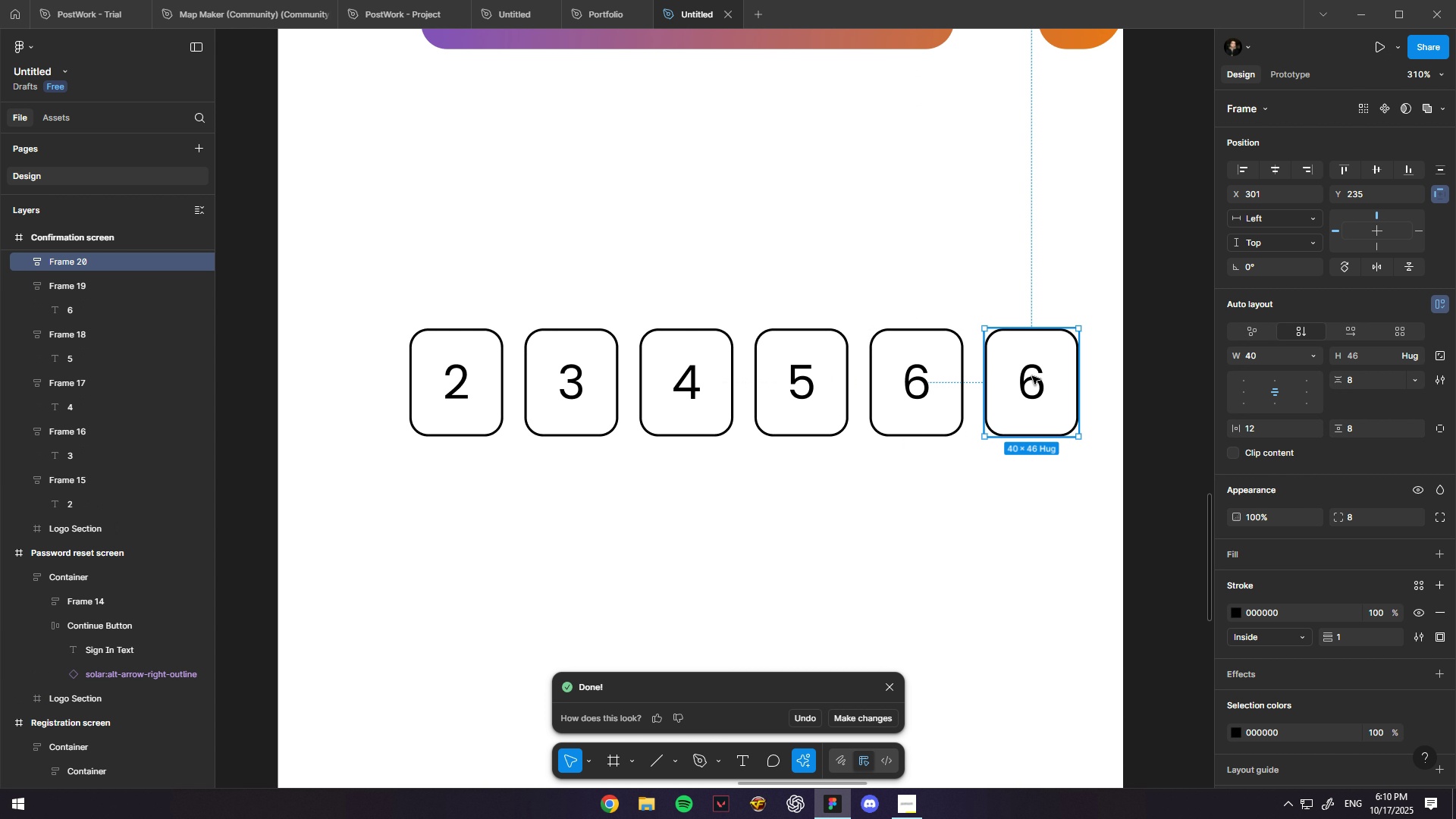 
hold_key(key=ControlLeft, duration=0.33)
scroll: coordinate [1032, 377], scroll_direction: down, amount: 7.0
 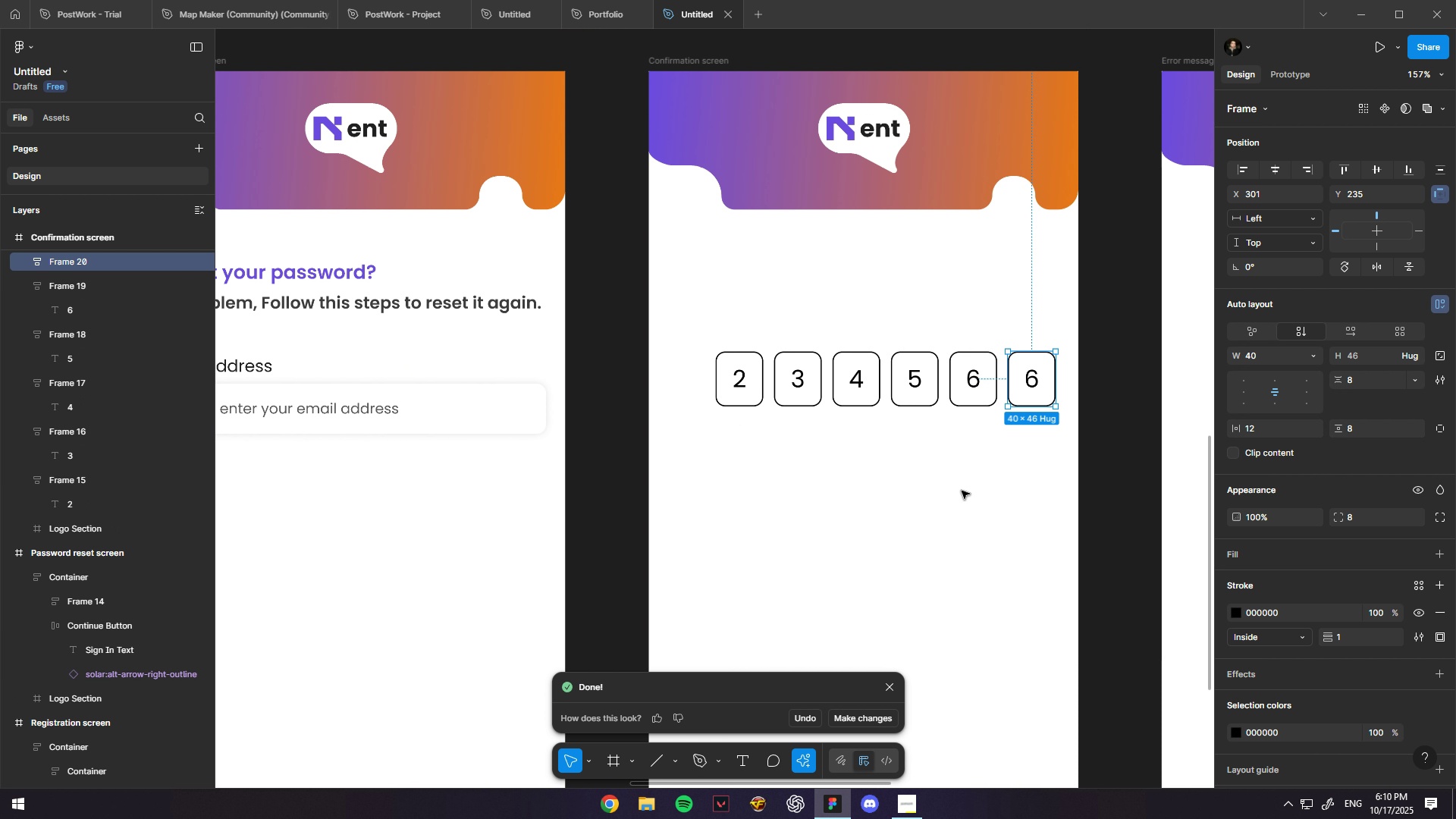 
left_click([959, 491])
 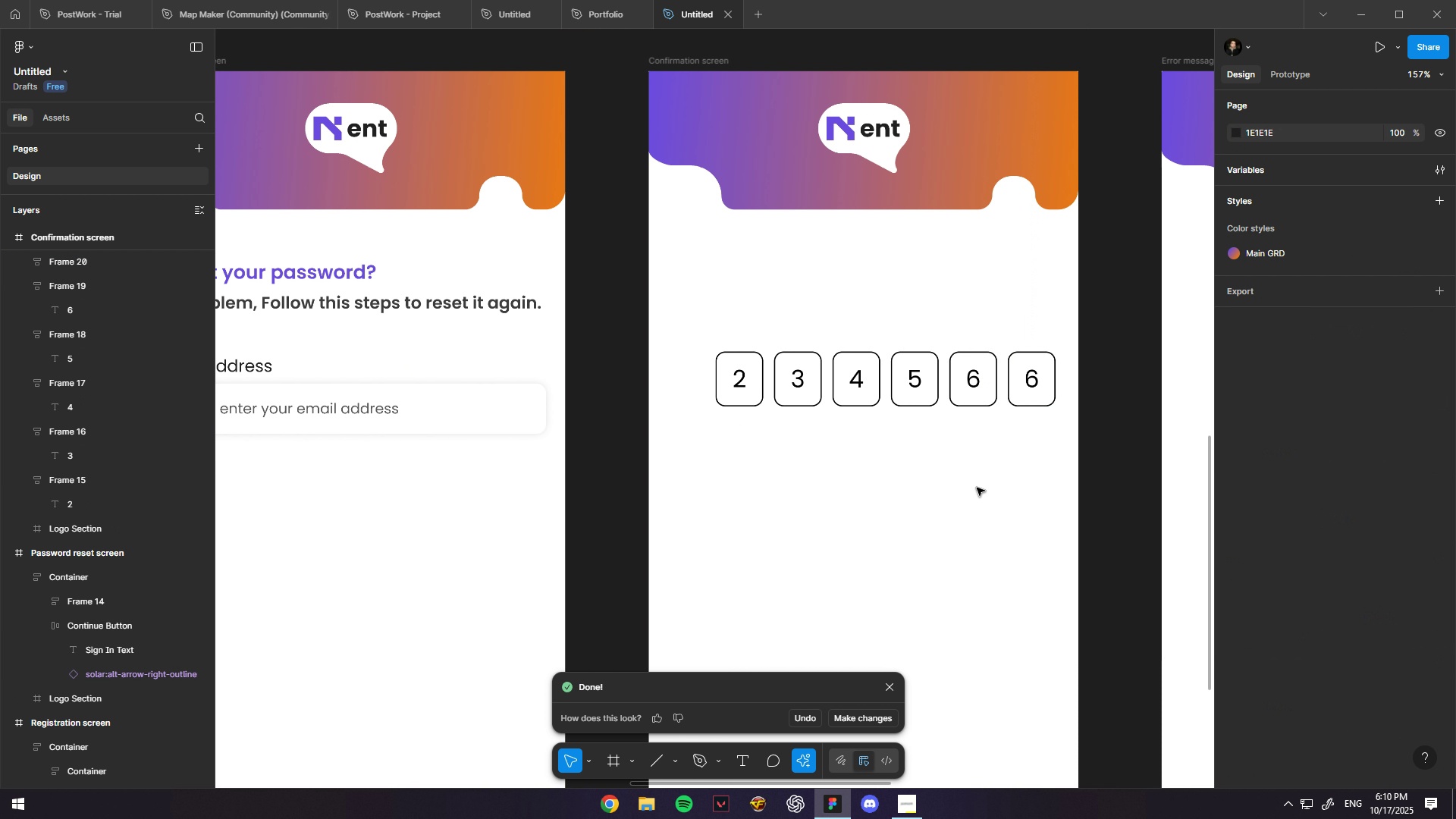 
key(Space)
 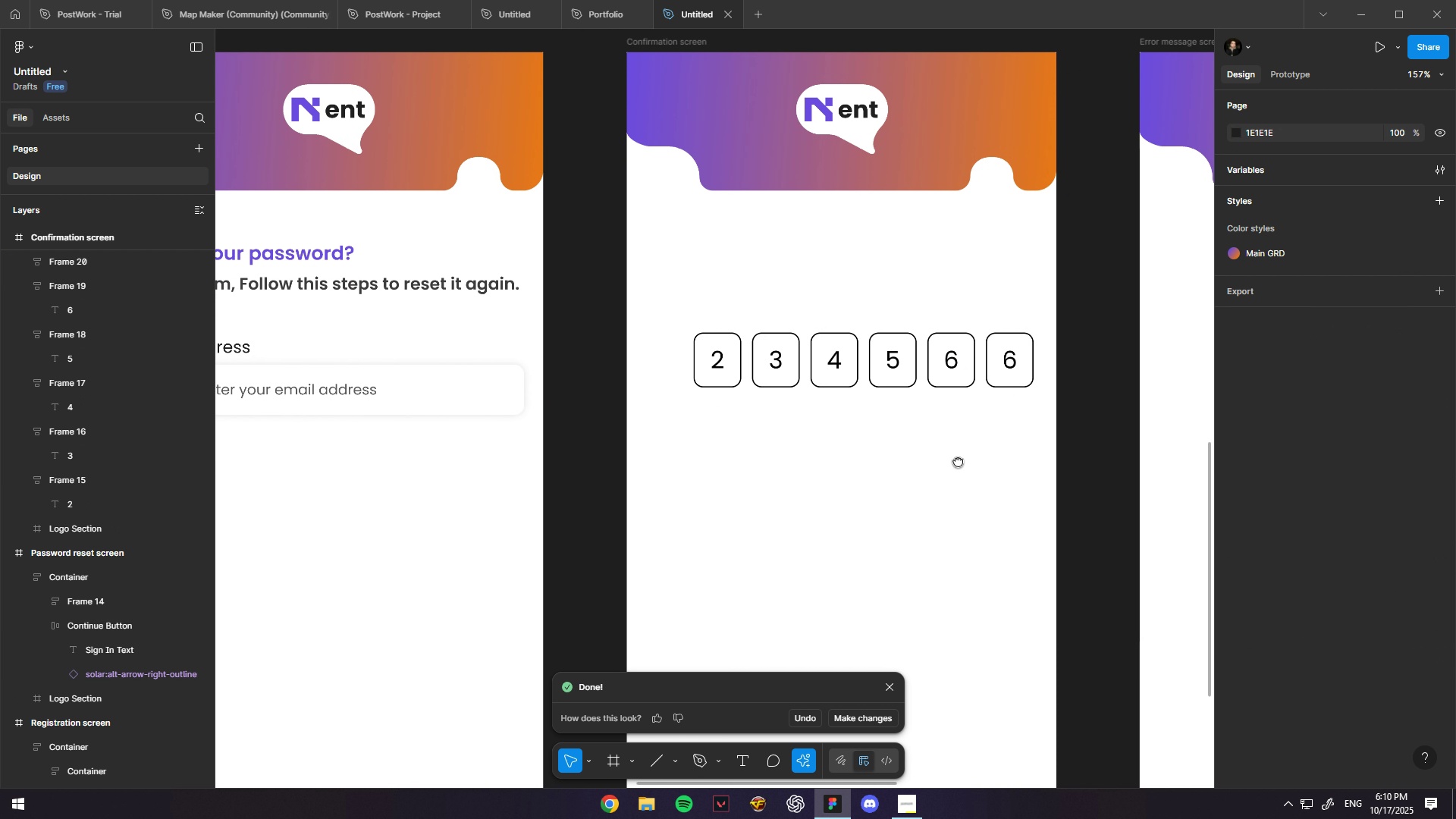 
key(Control+ControlLeft)
 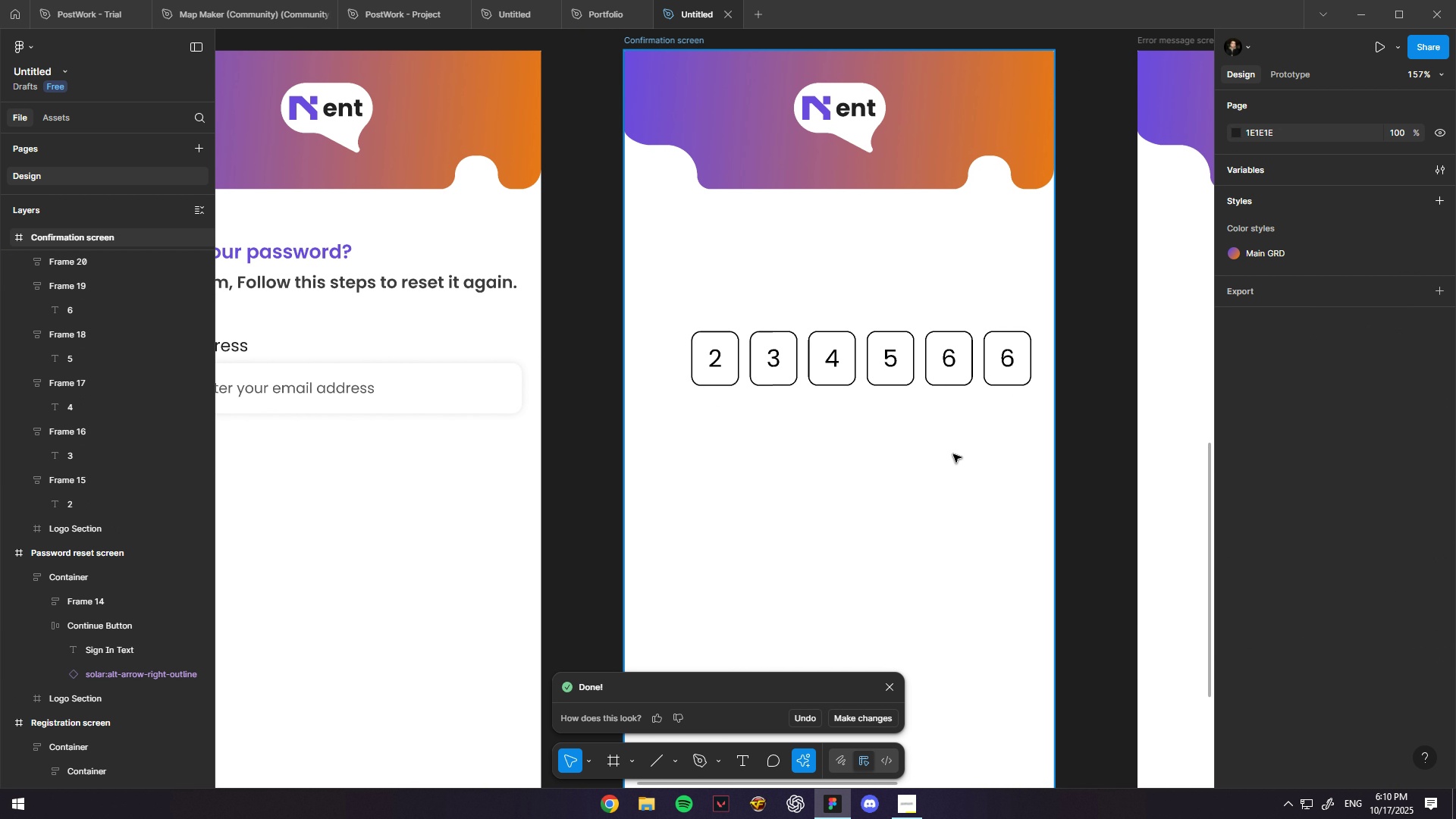 
scroll: coordinate [953, 453], scroll_direction: down, amount: 3.0
 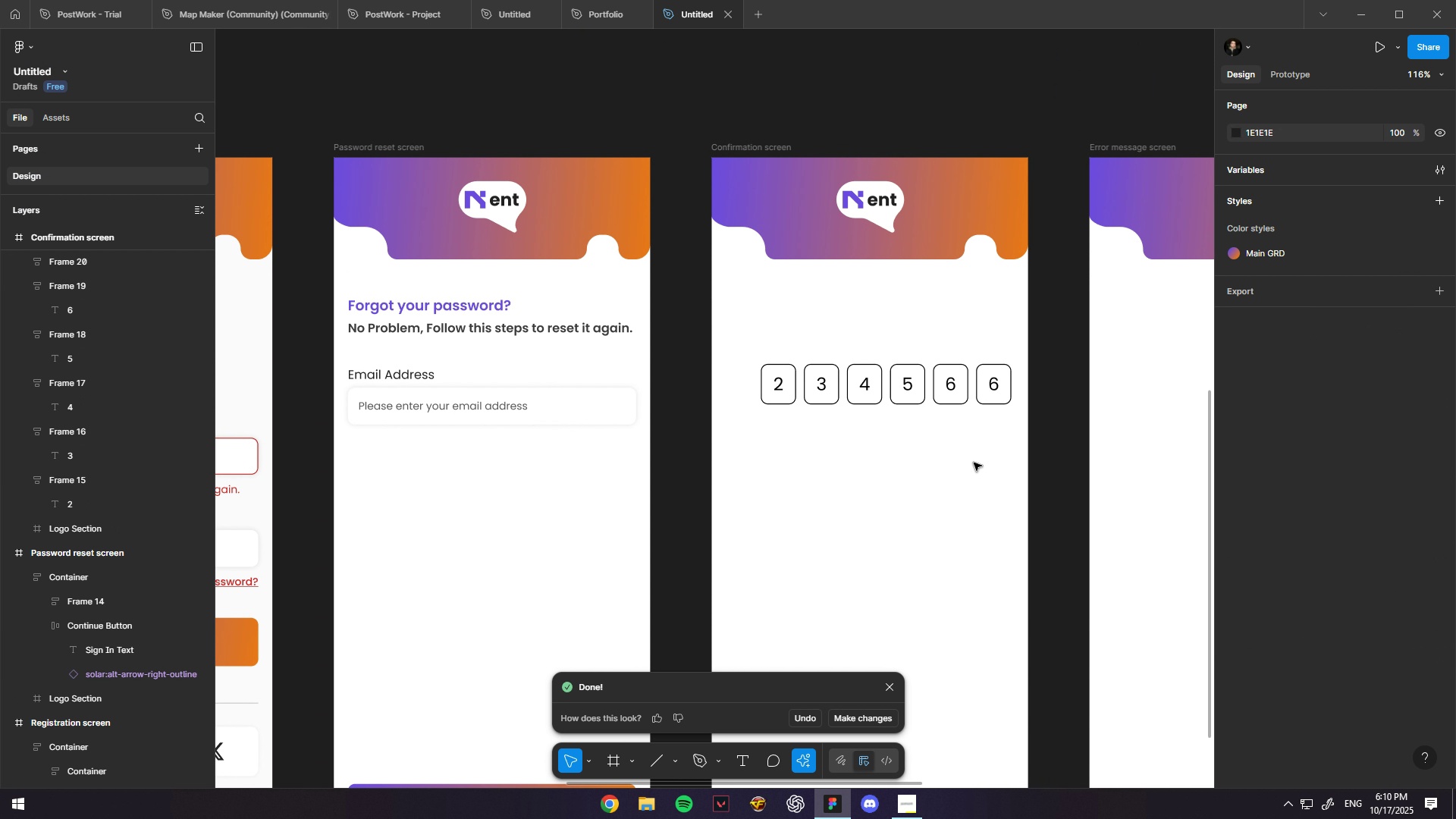 
hold_key(key=Space, duration=0.32)
 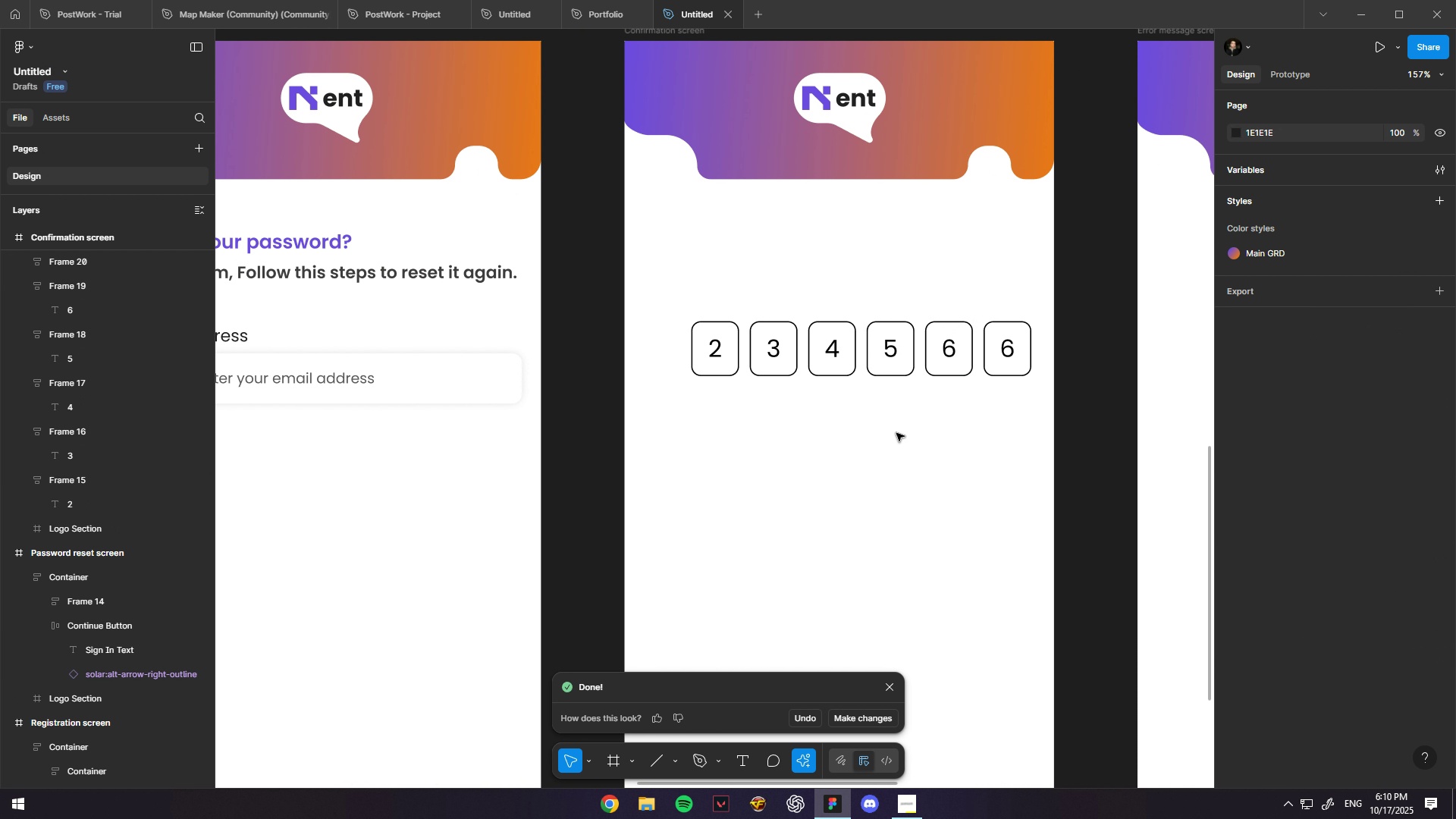 
key(Control+ControlLeft)
 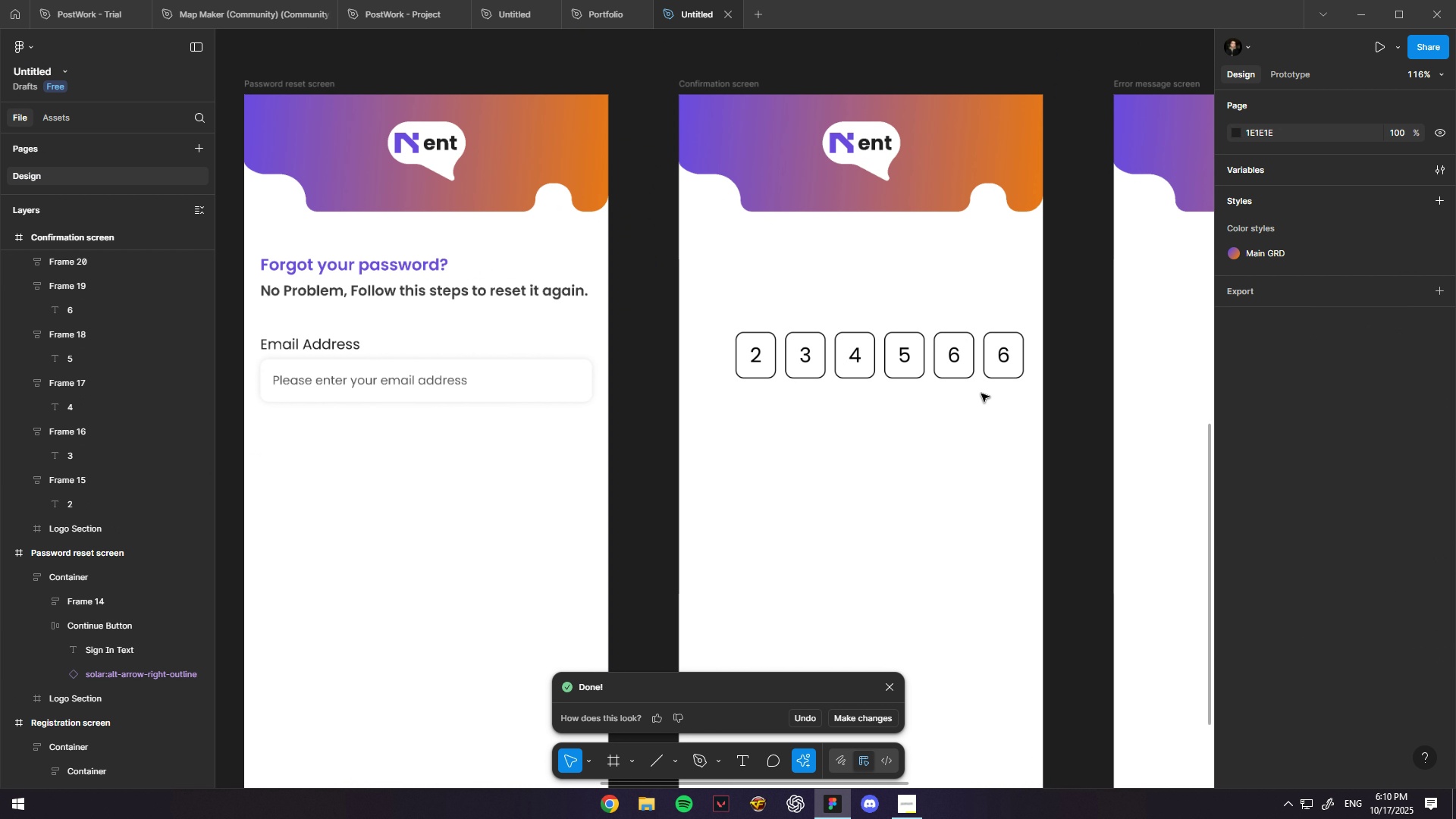 
scroll: coordinate [981, 394], scroll_direction: up, amount: 3.0
 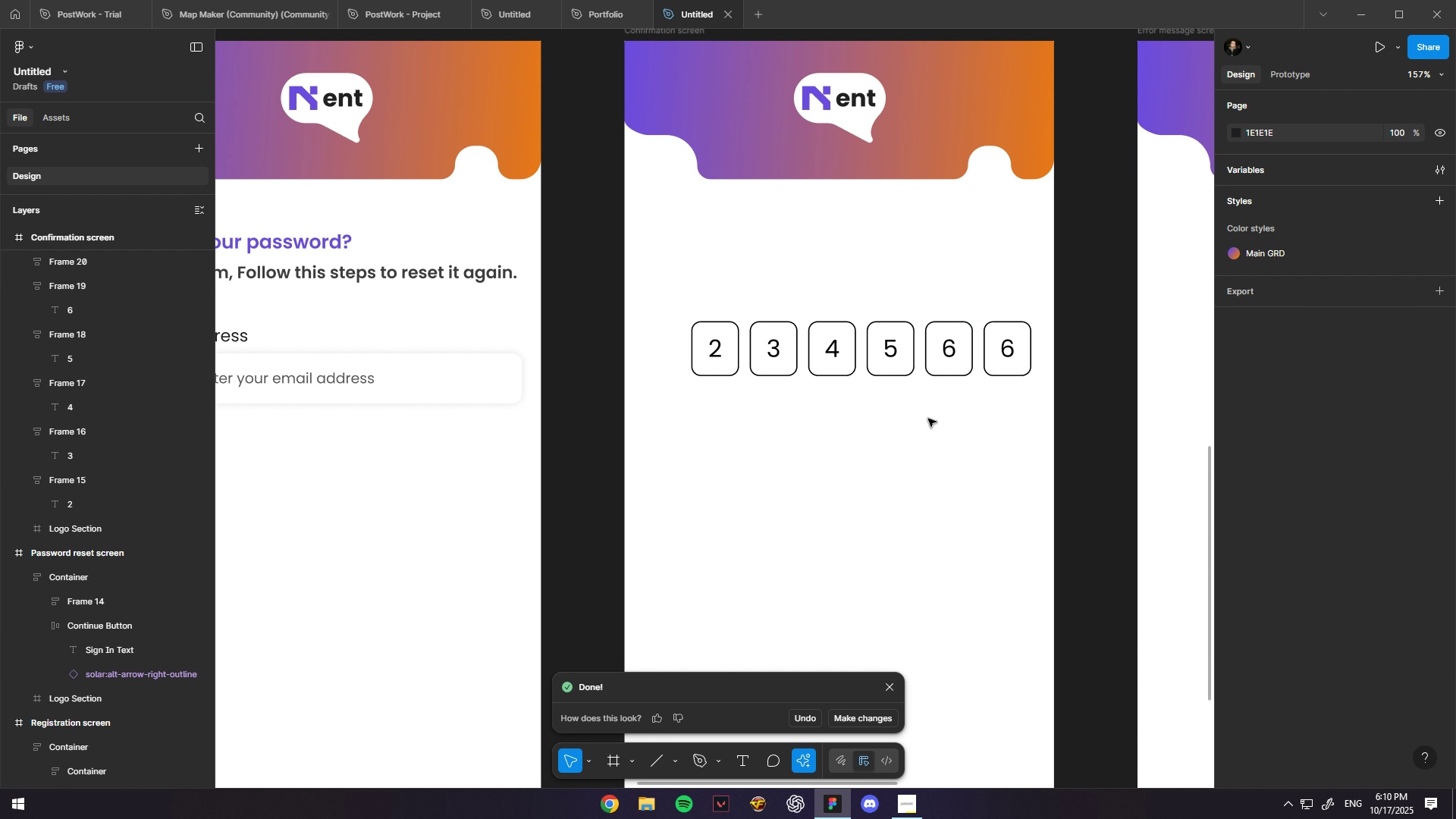 
key(Space)
 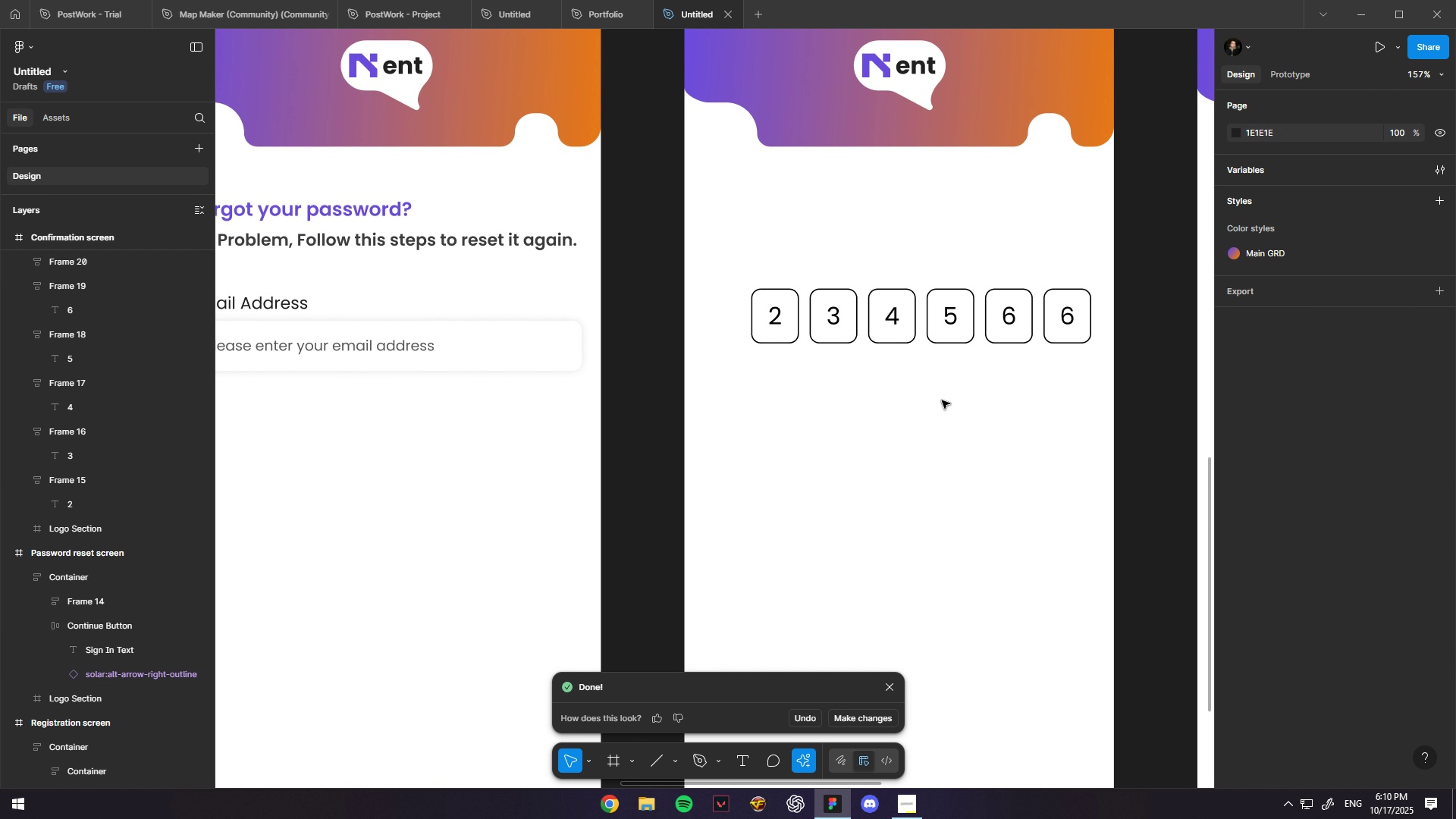 
hold_key(key=ControlLeft, duration=0.54)
scroll: coordinate [937, 399], scroll_direction: down, amount: 6.0
 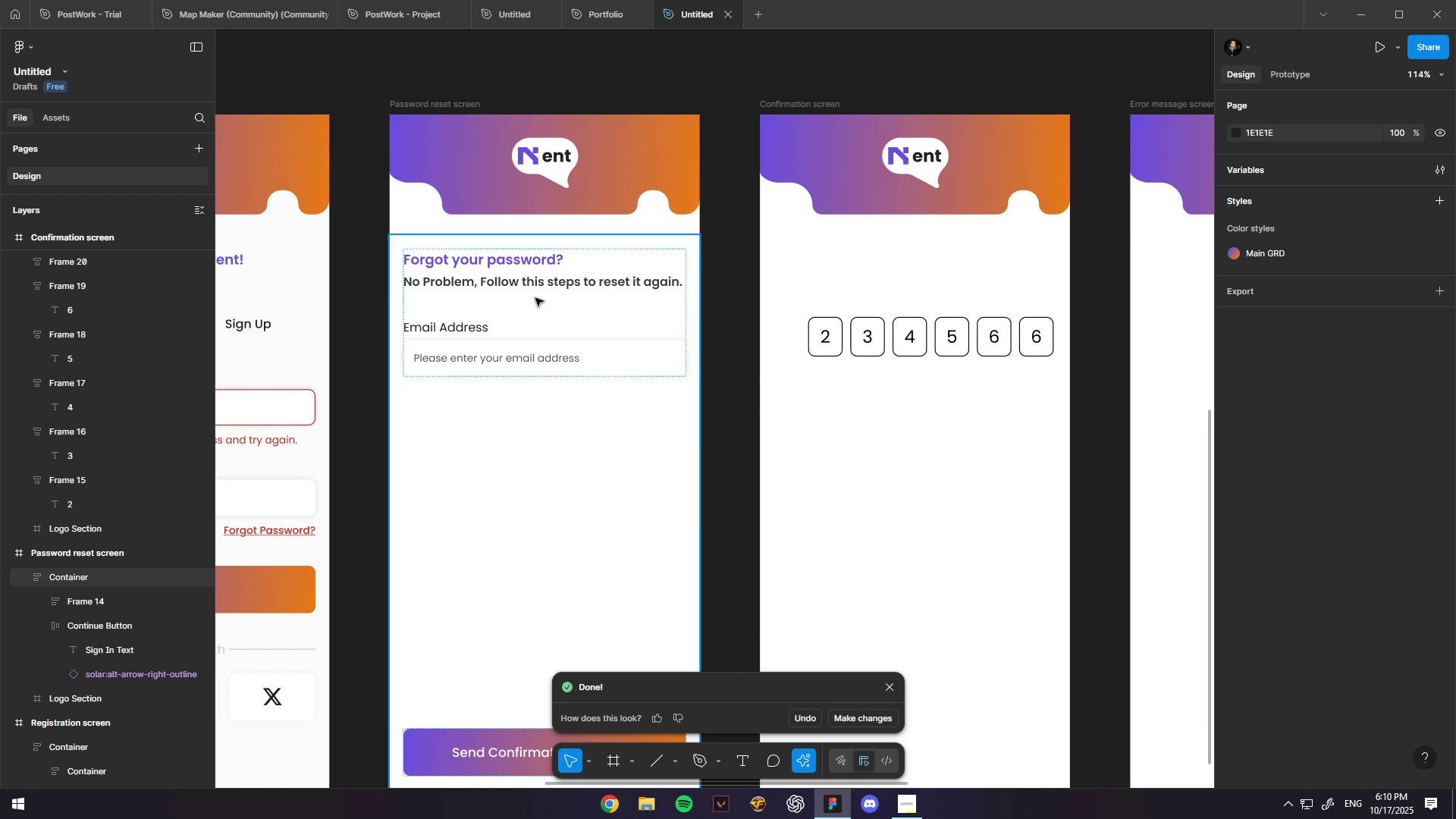 
double_click([538, 278])
 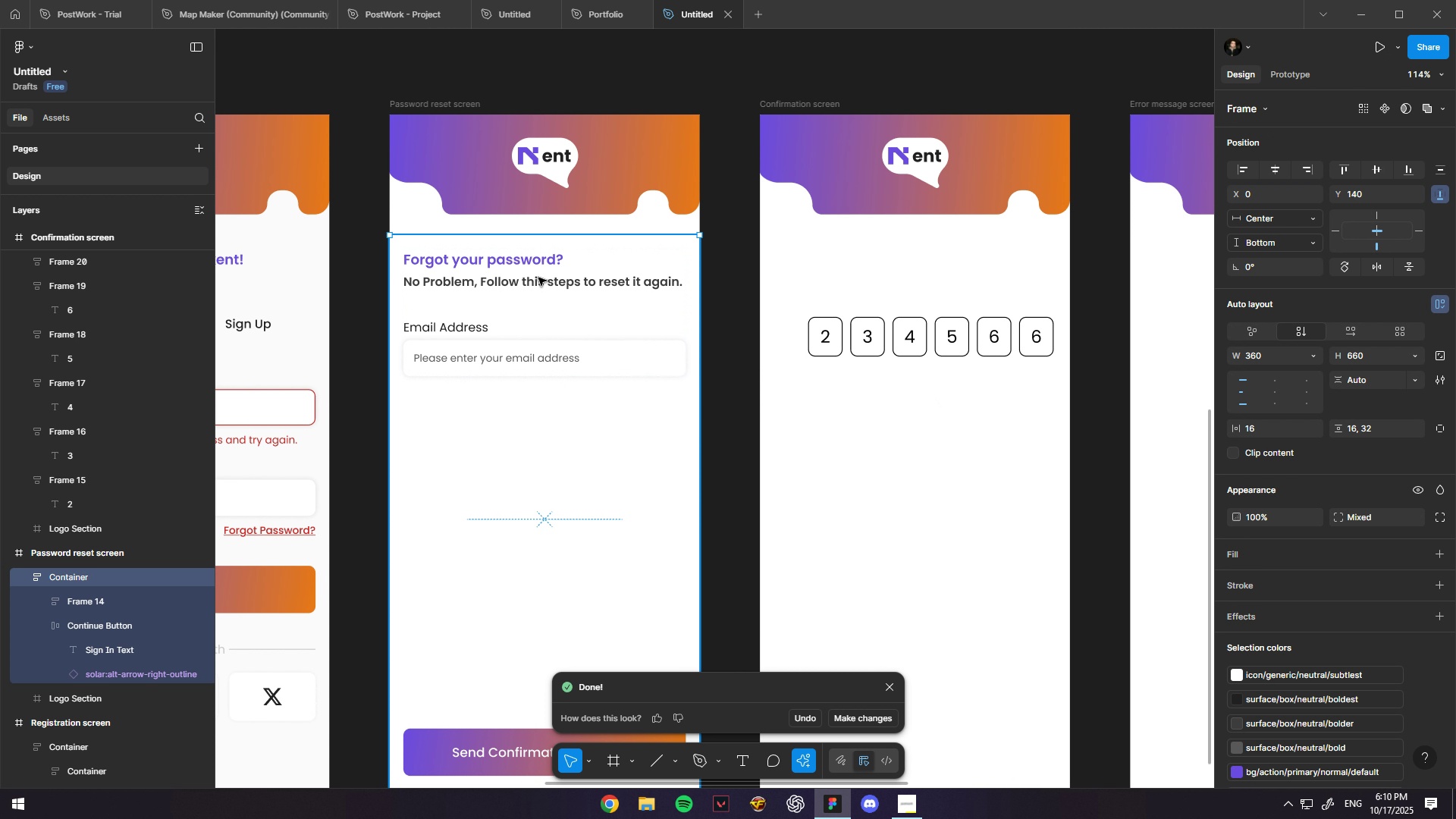 
key(Control+ControlLeft)
 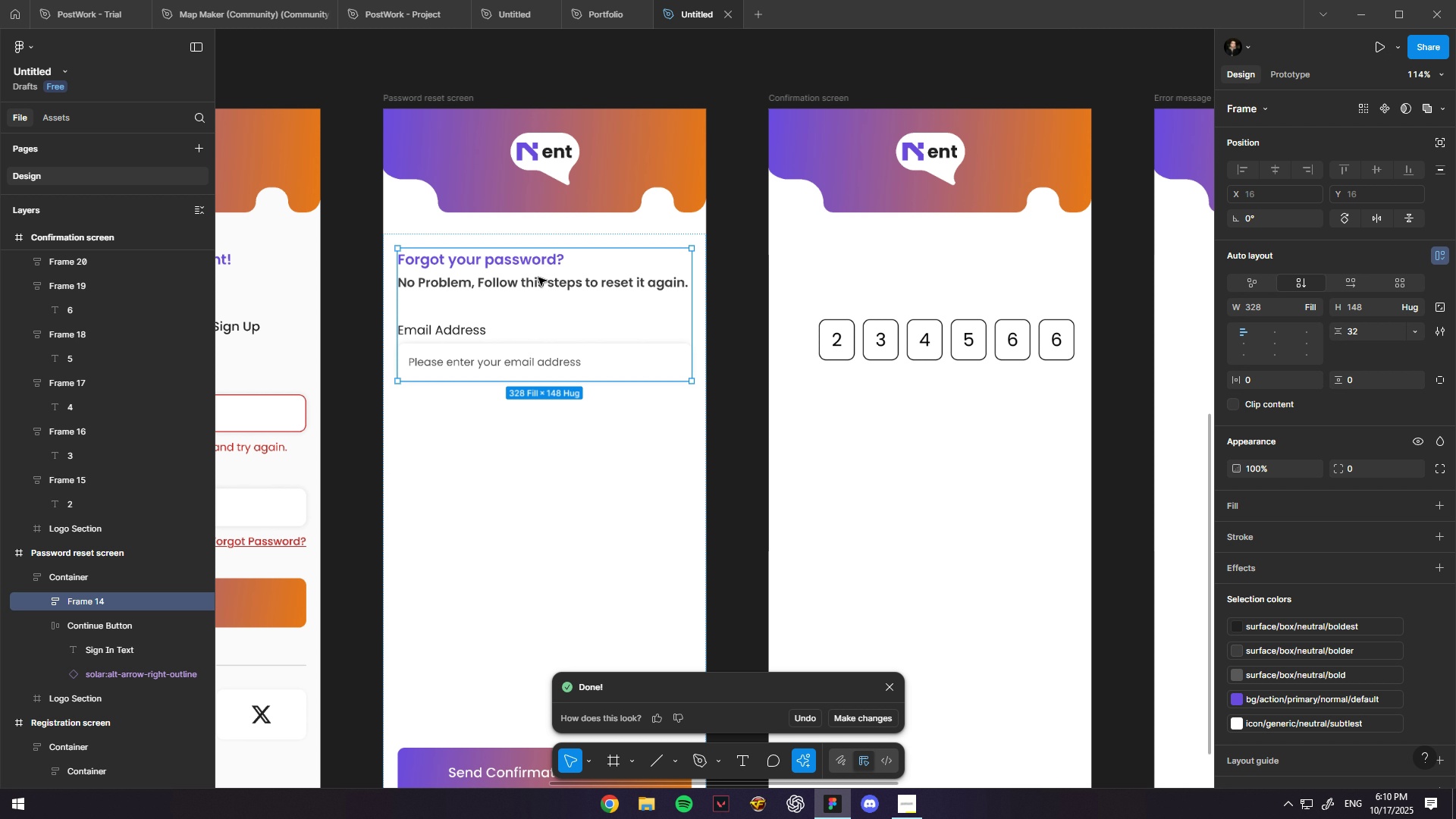 
scroll: coordinate [538, 278], scroll_direction: up, amount: 1.0
 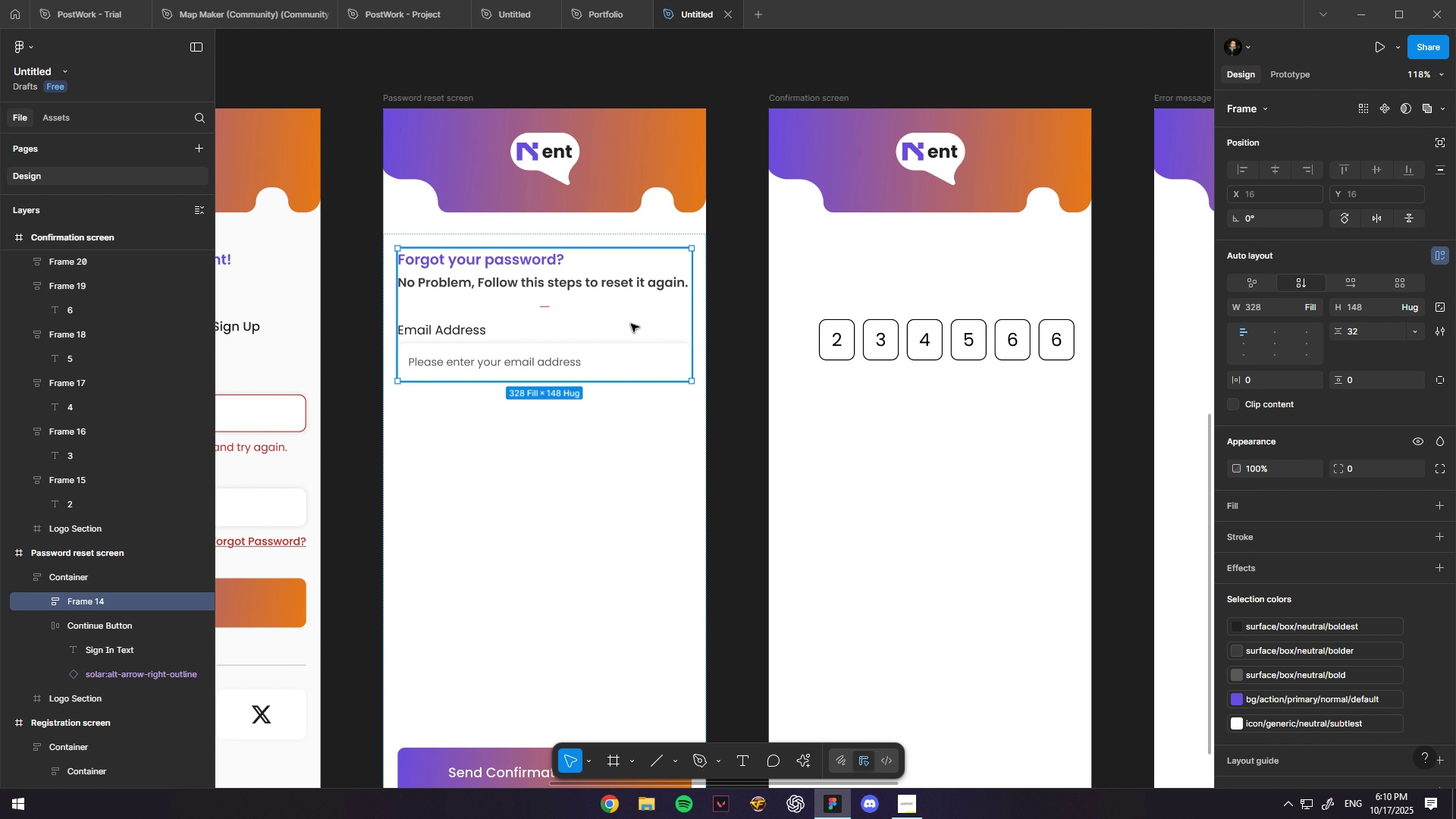 
scroll: coordinate [625, 328], scroll_direction: down, amount: 3.0
 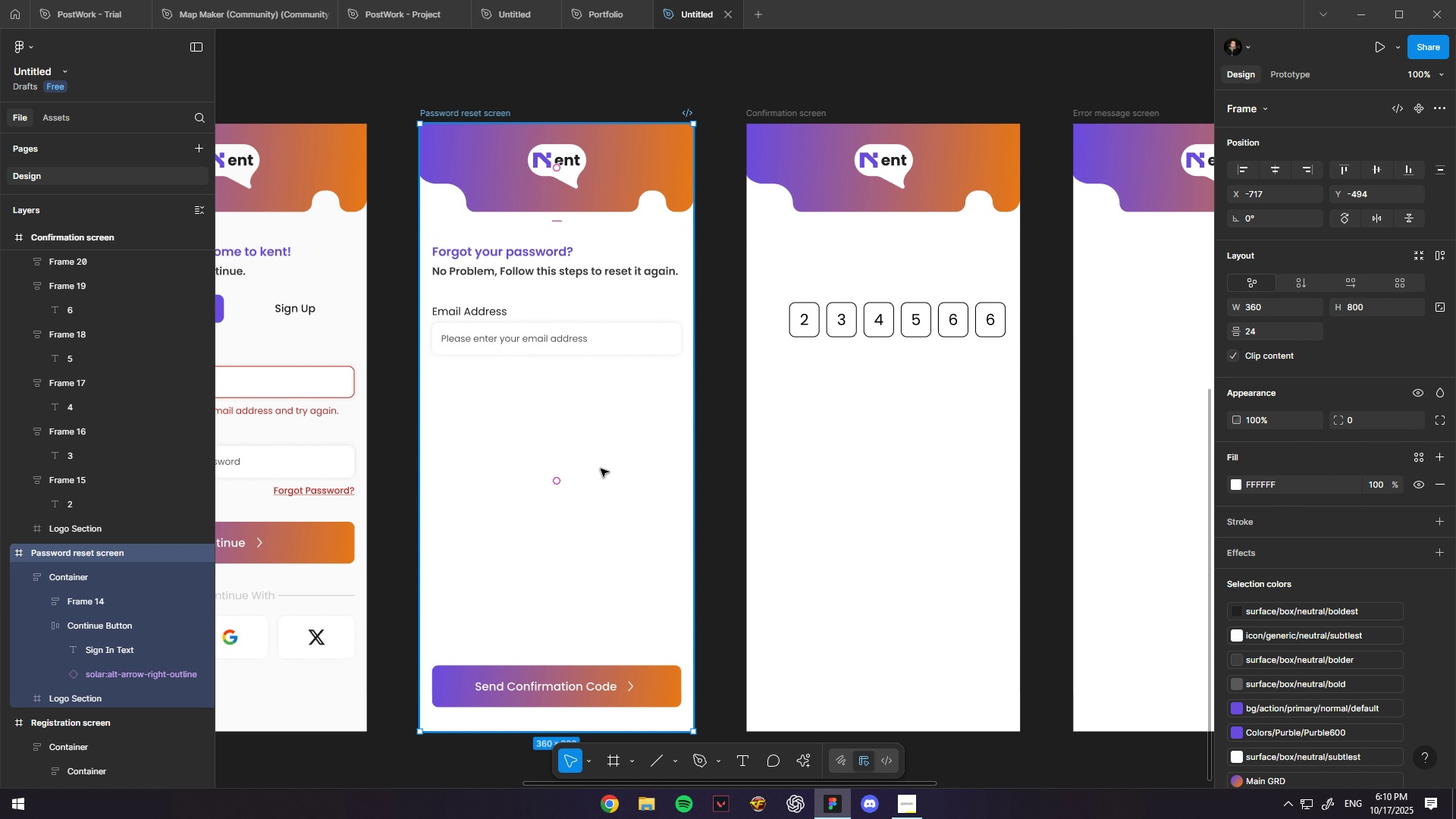 
hold_key(key=ControlLeft, duration=1.0)
left_click([601, 469])
 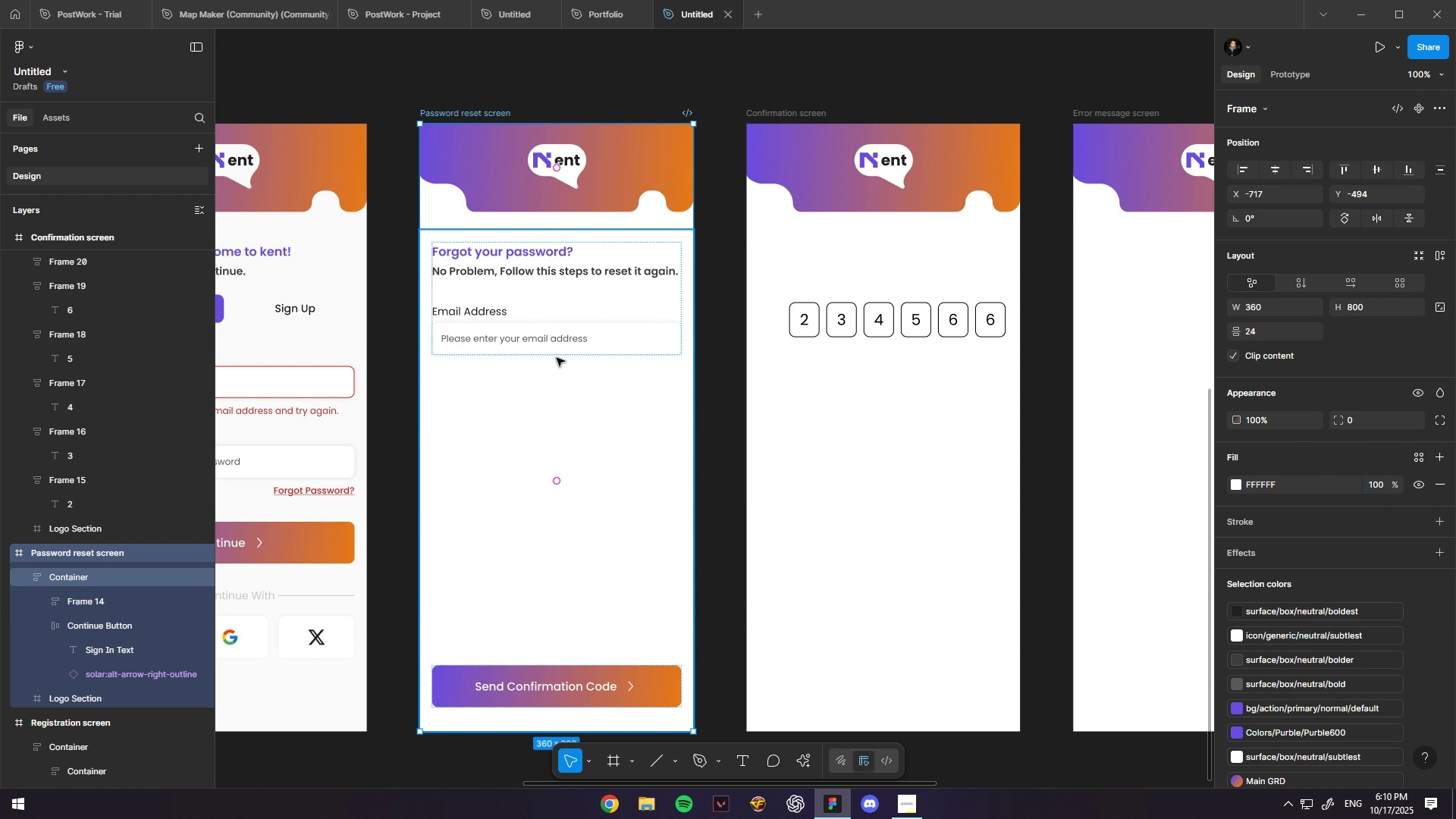 
double_click([557, 358])
 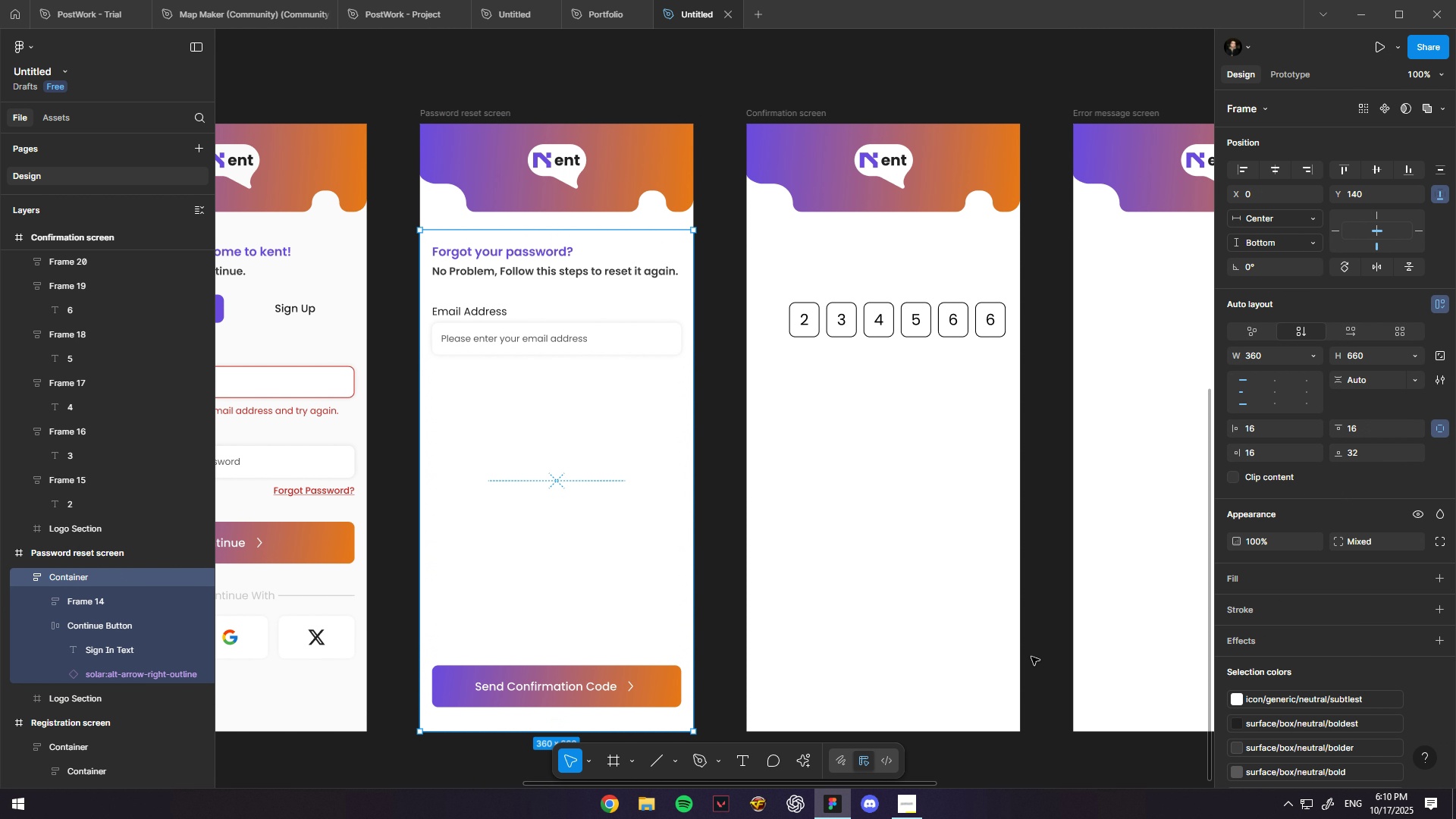 
key(Control+C)
 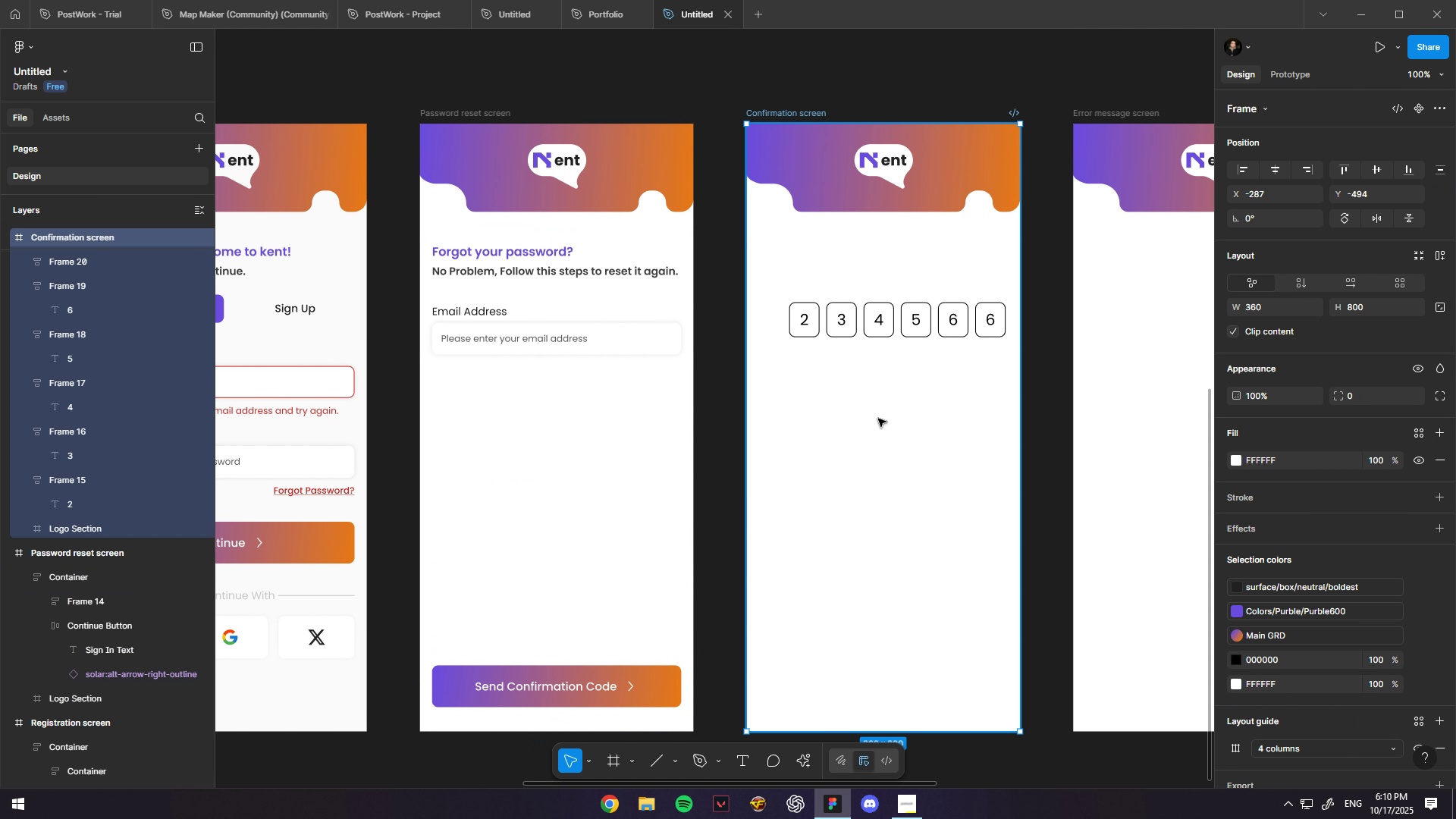 
key(Control+V)
 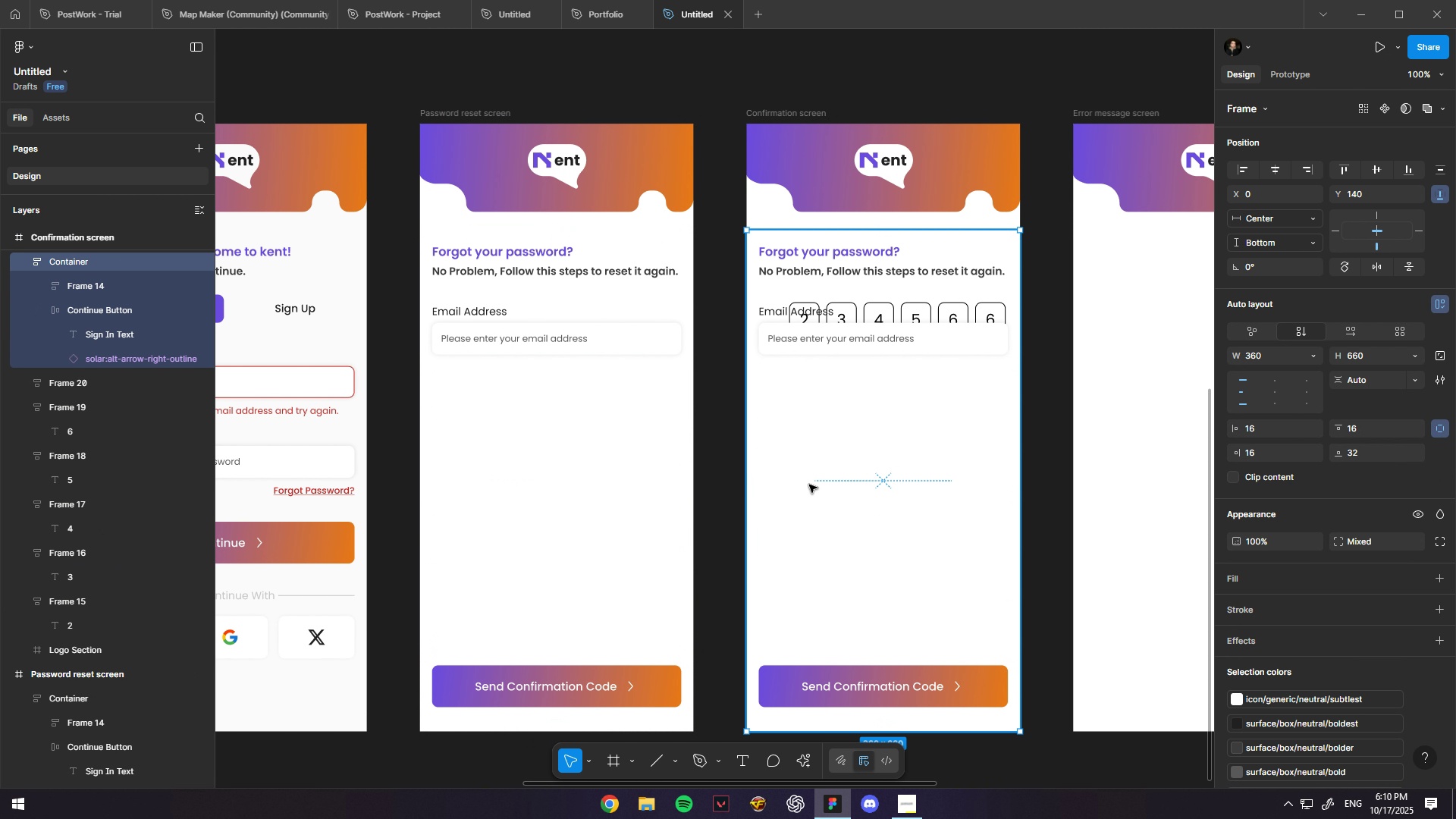 
key(BracketLeft)
 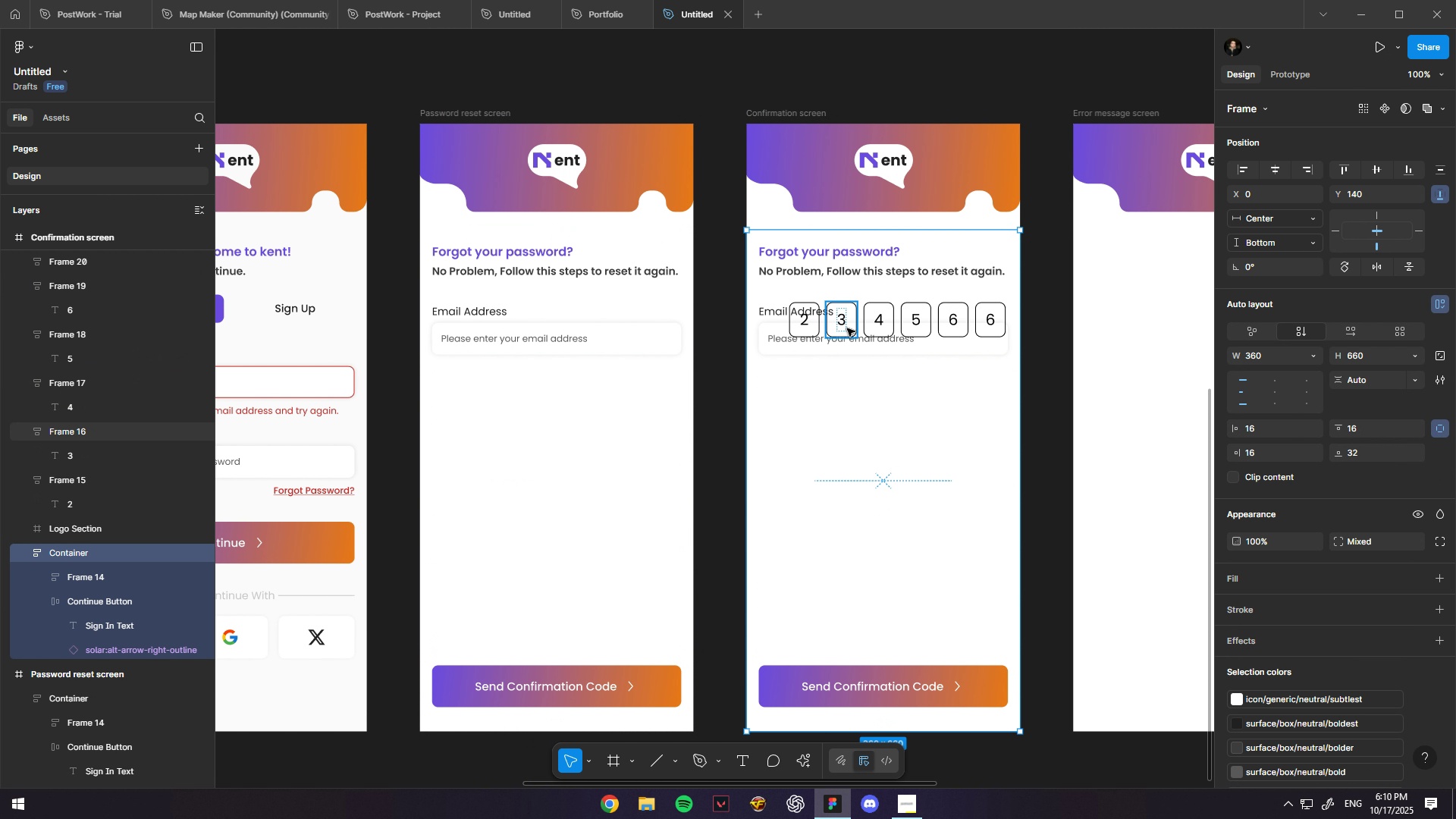 
left_click([810, 323])
 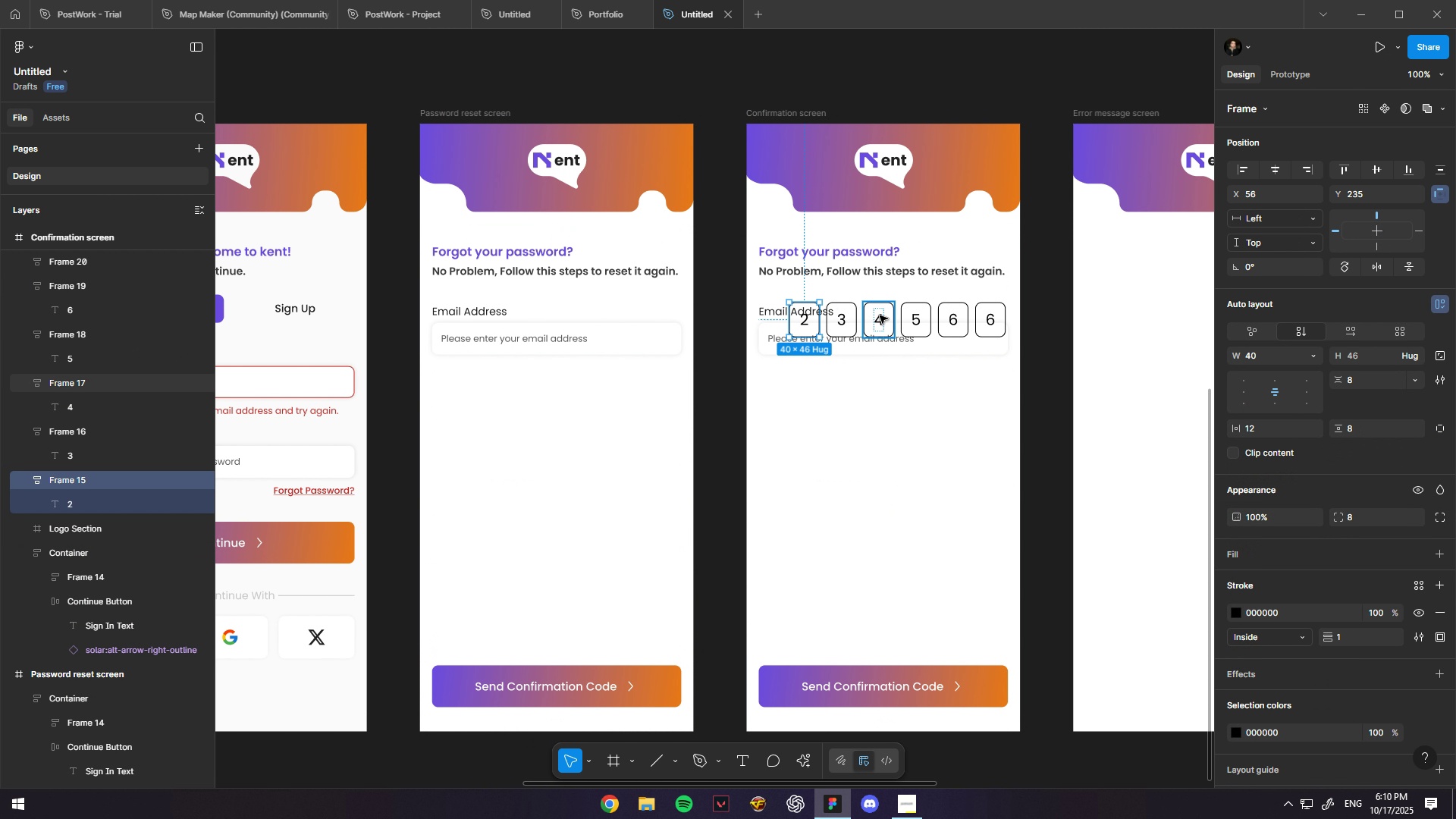 
hold_key(key=ControlLeft, duration=0.33)
scroll: coordinate [879, 316], scroll_direction: up, amount: 5.0
 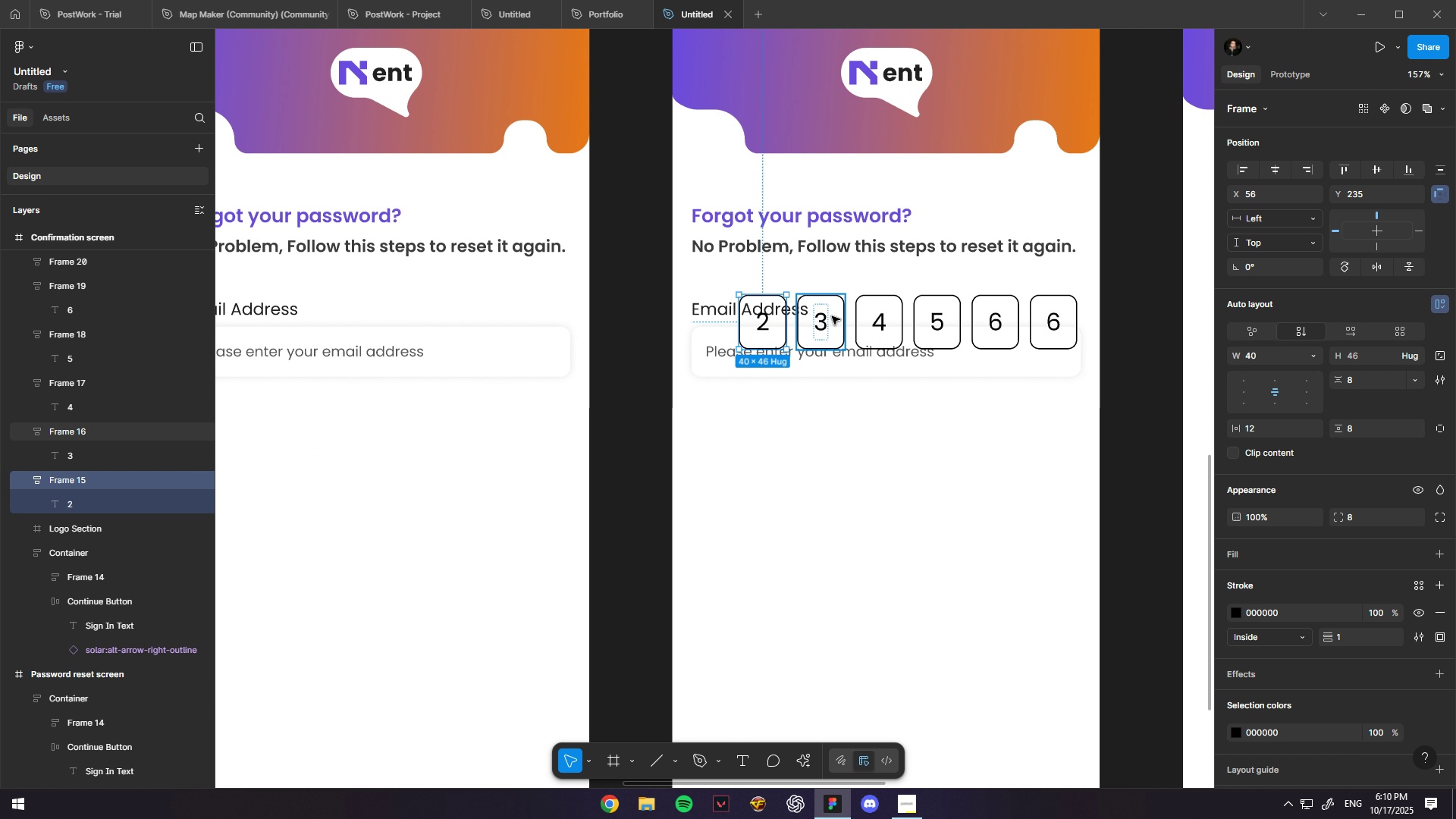 
hold_key(key=ShiftLeft, duration=1.52)
left_click([830, 315])
 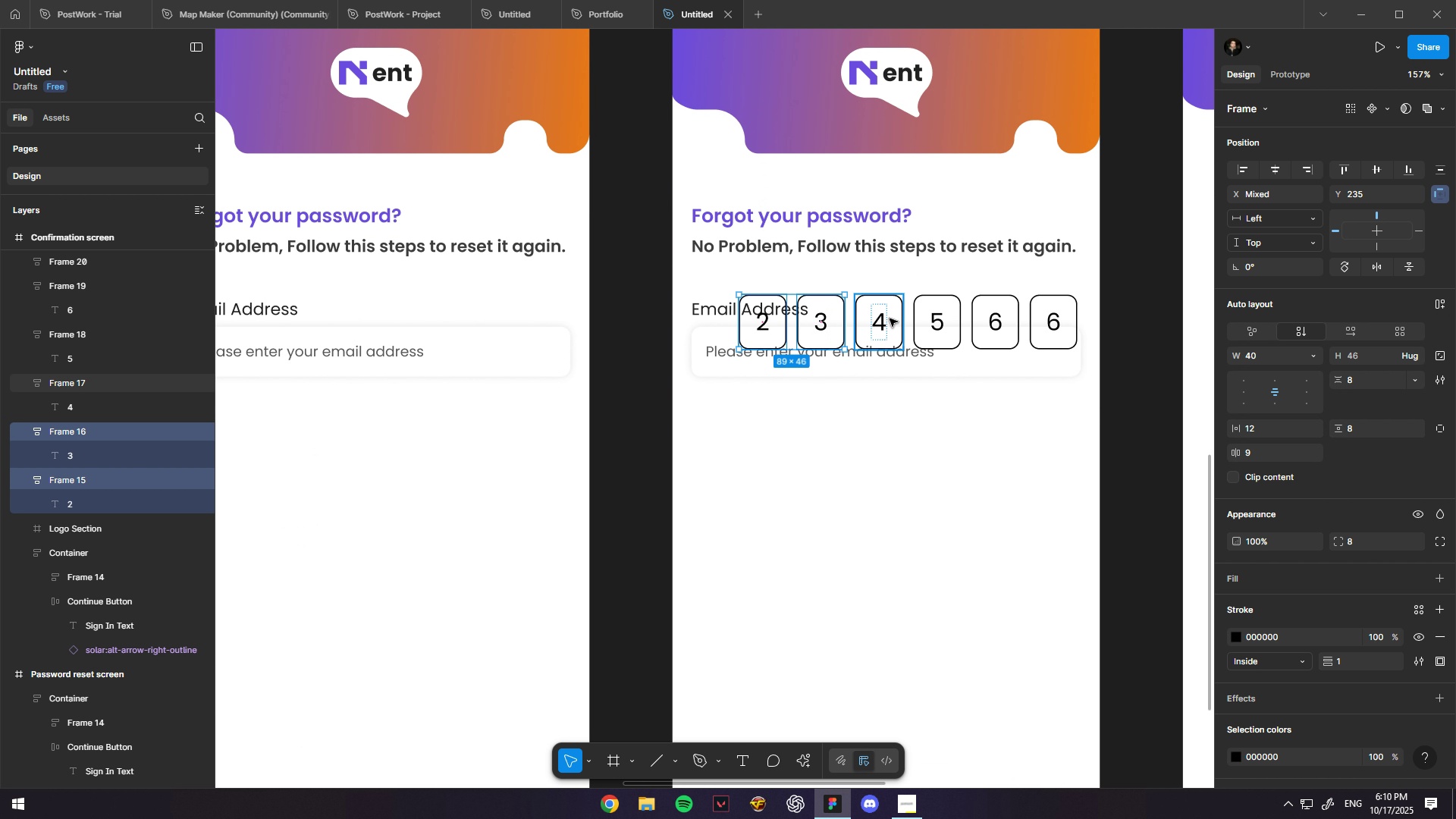 
double_click([890, 318])
 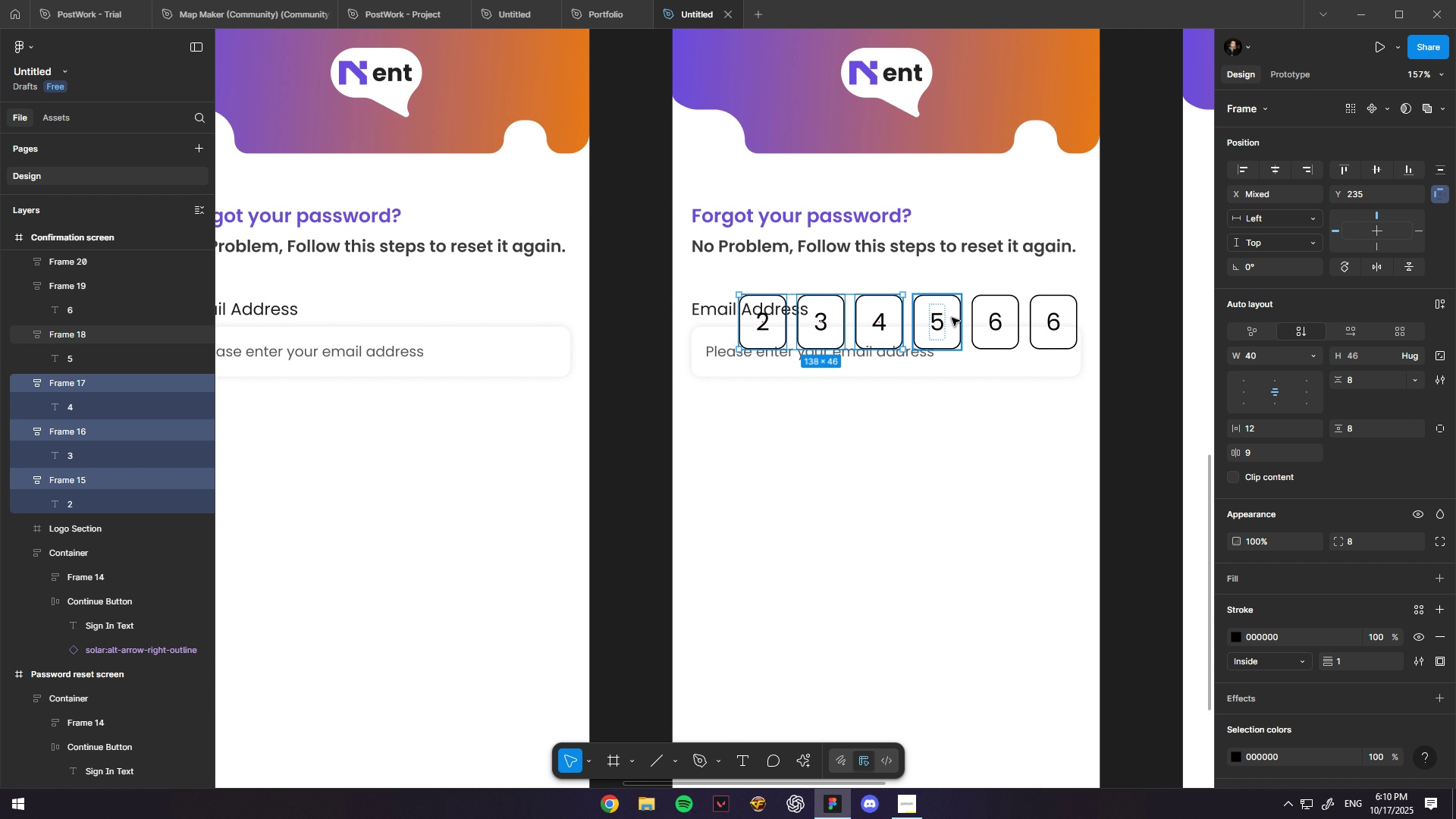 
triple_click([952, 318])
 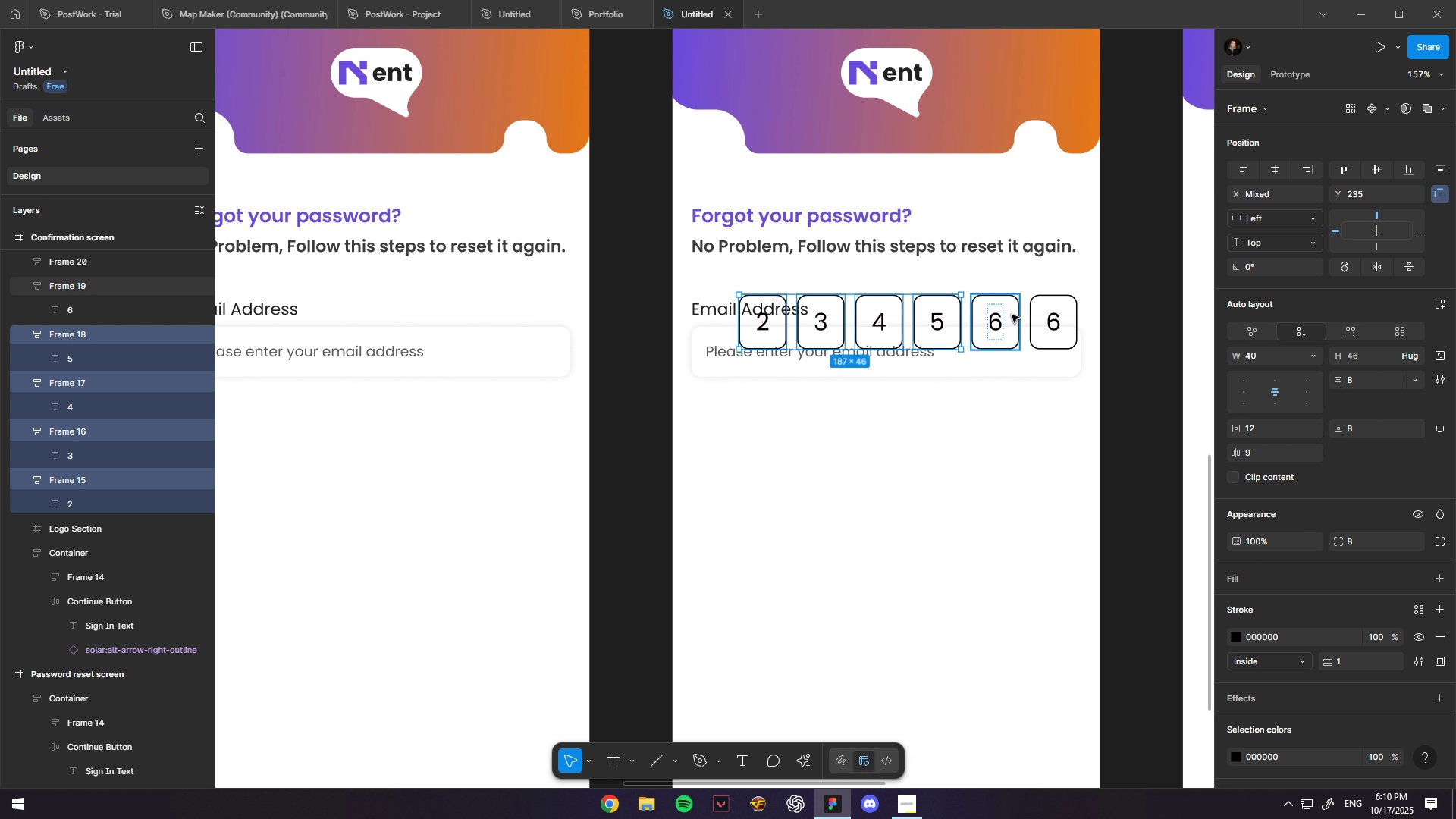 
triple_click([1012, 315])
 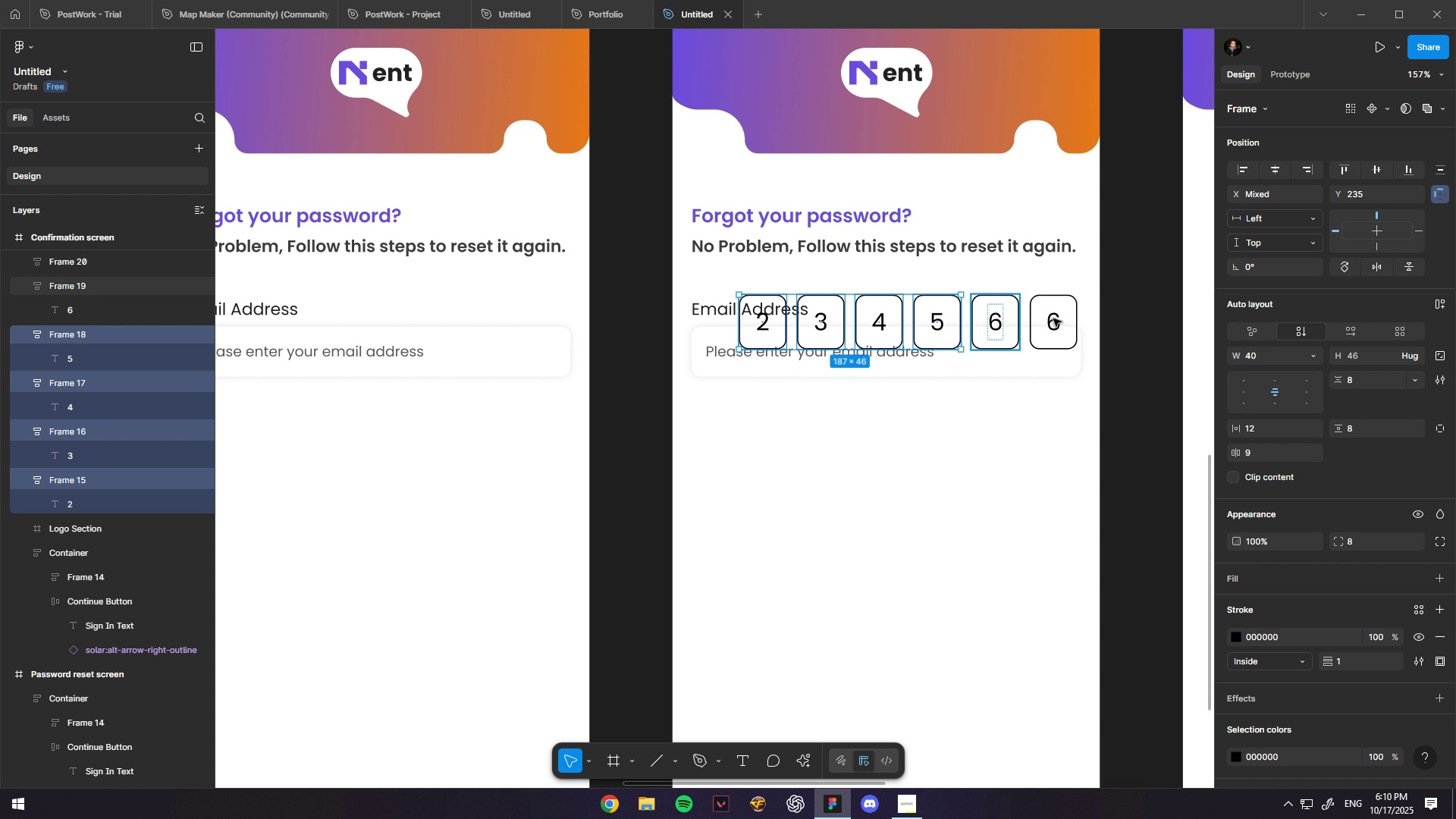 
triple_click([1061, 318])
 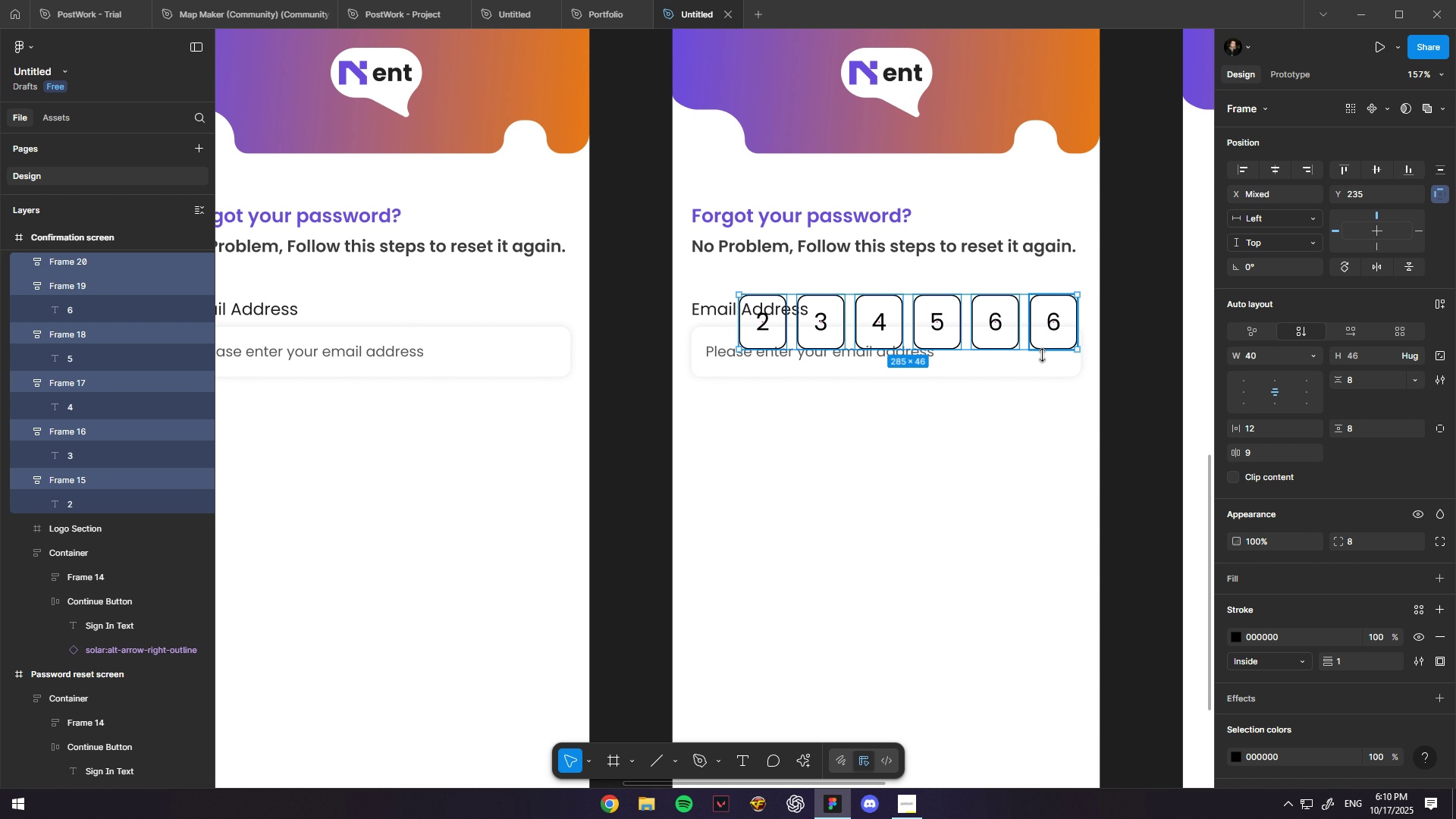 
key(Shift+A)
 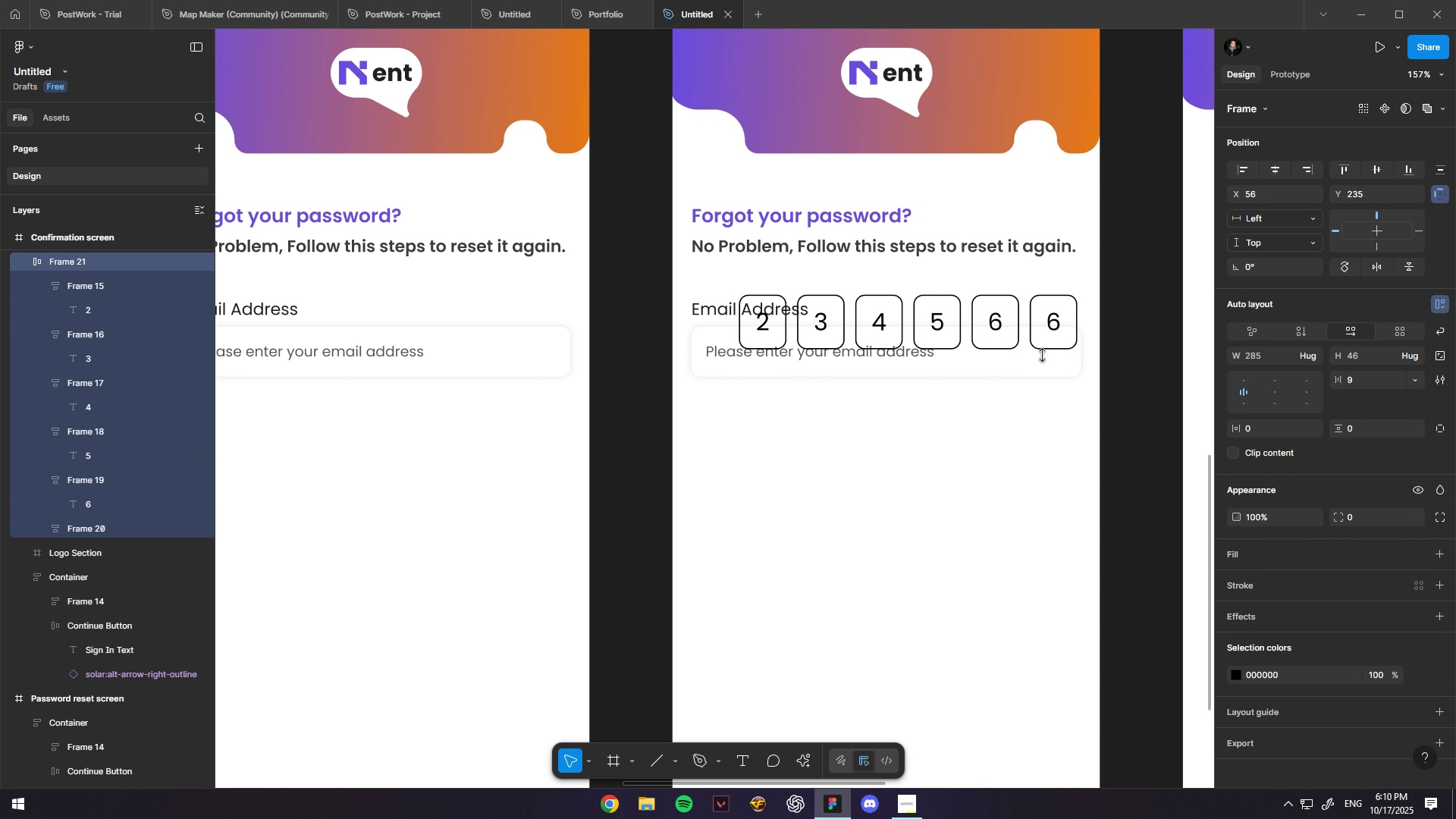 
key(Control+R)
 